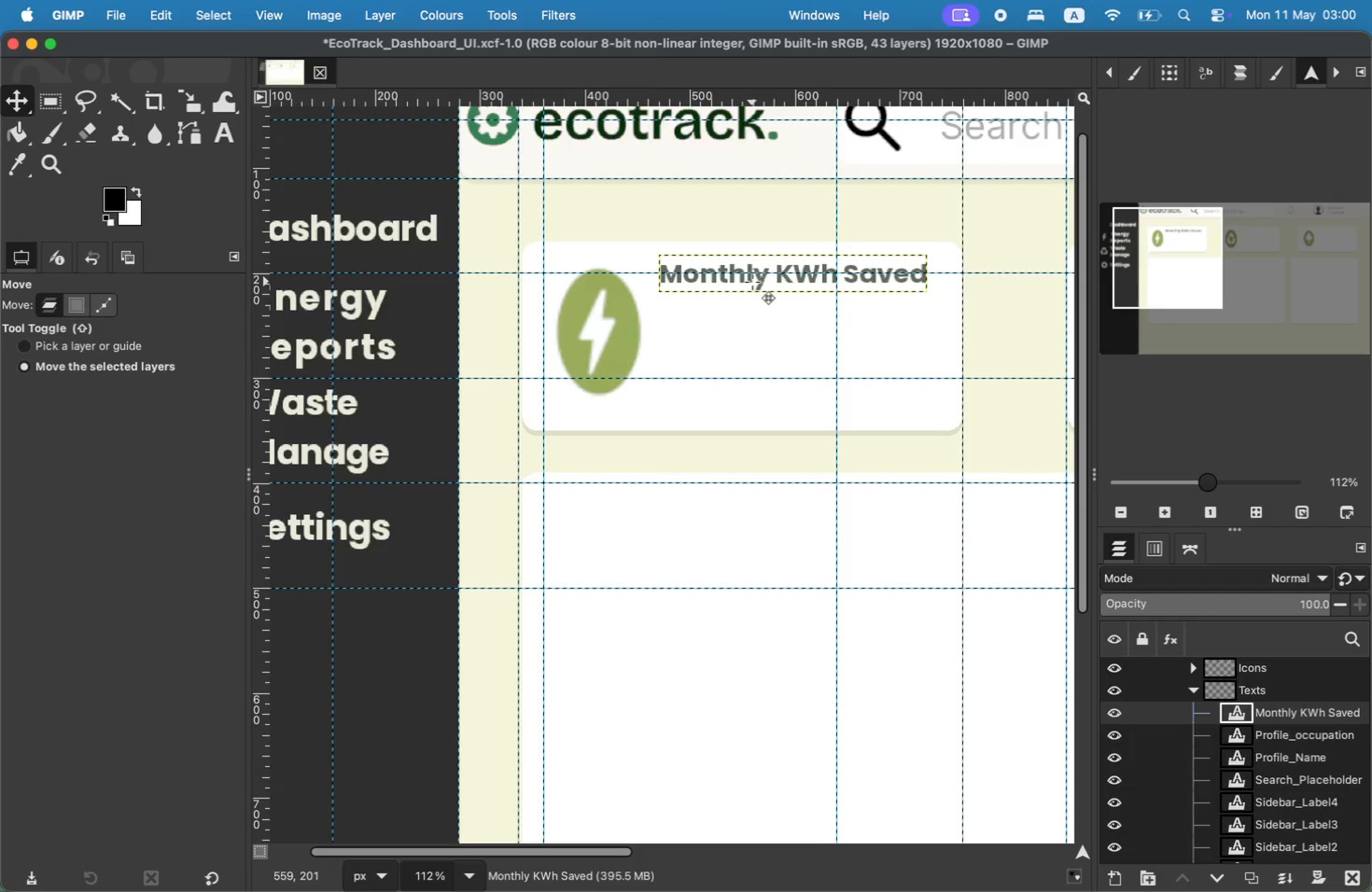 
key(T)
 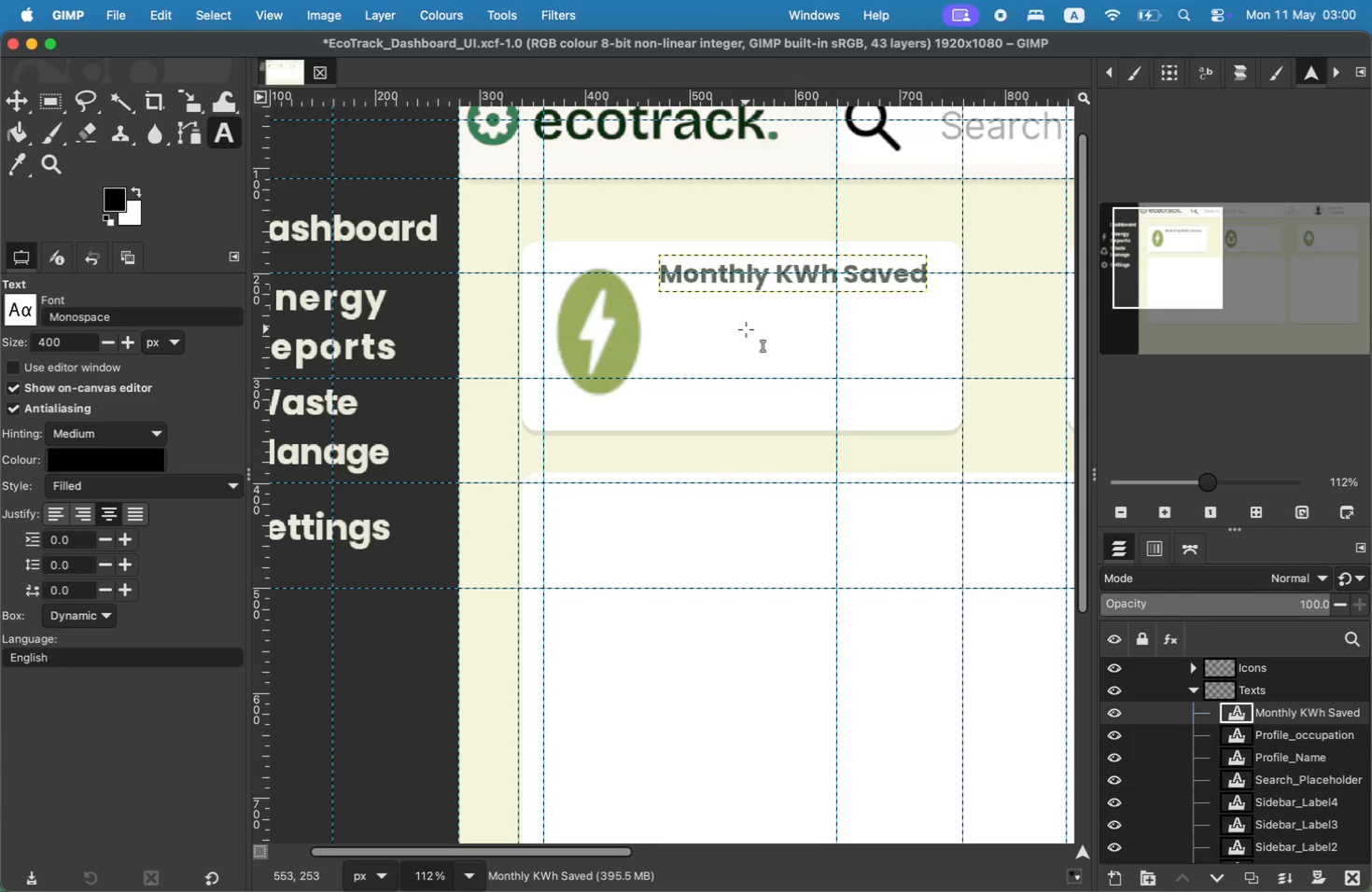 
left_click([715, 331])
 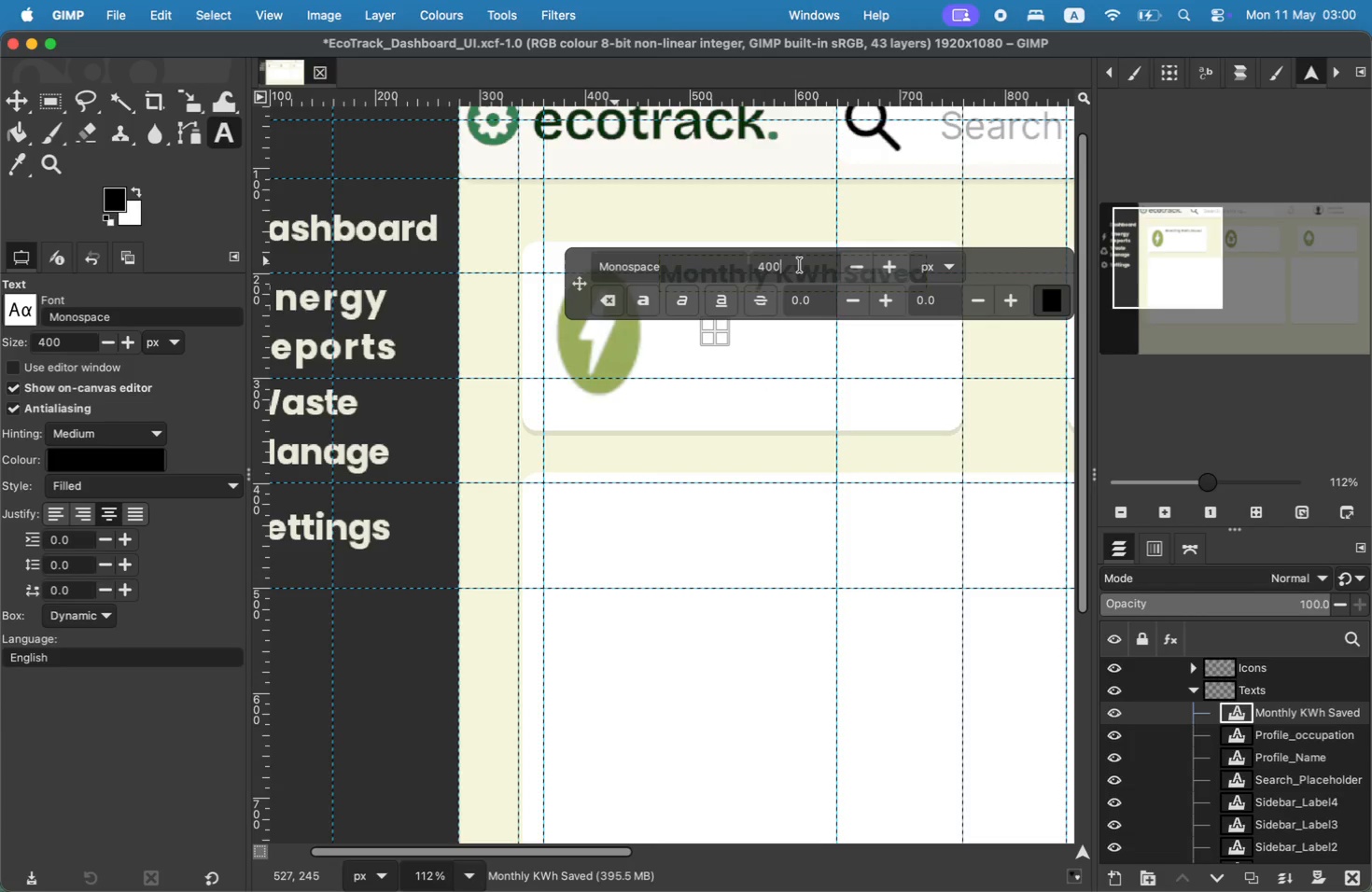 
left_click([800, 265])
 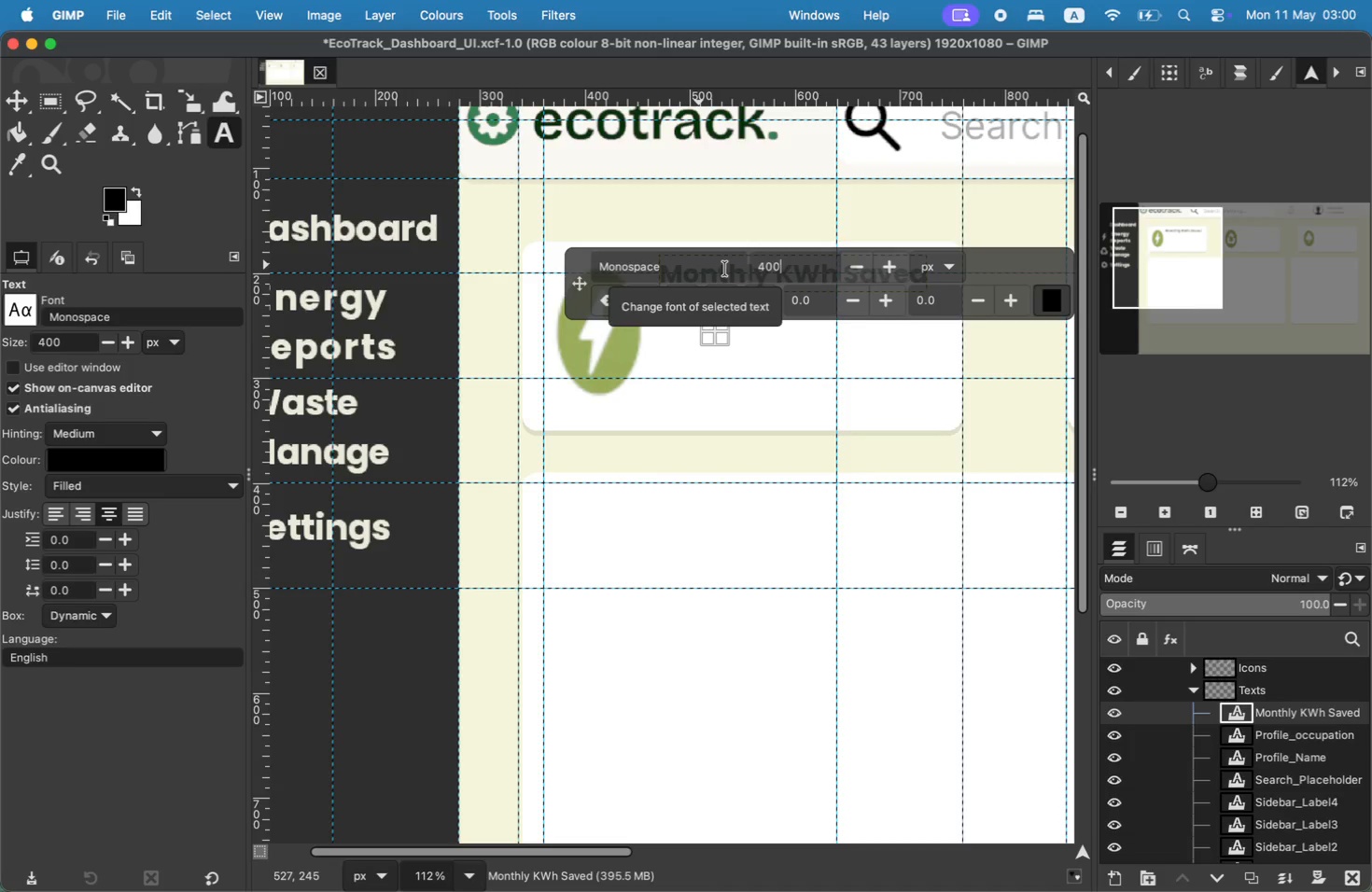 
key(2)
 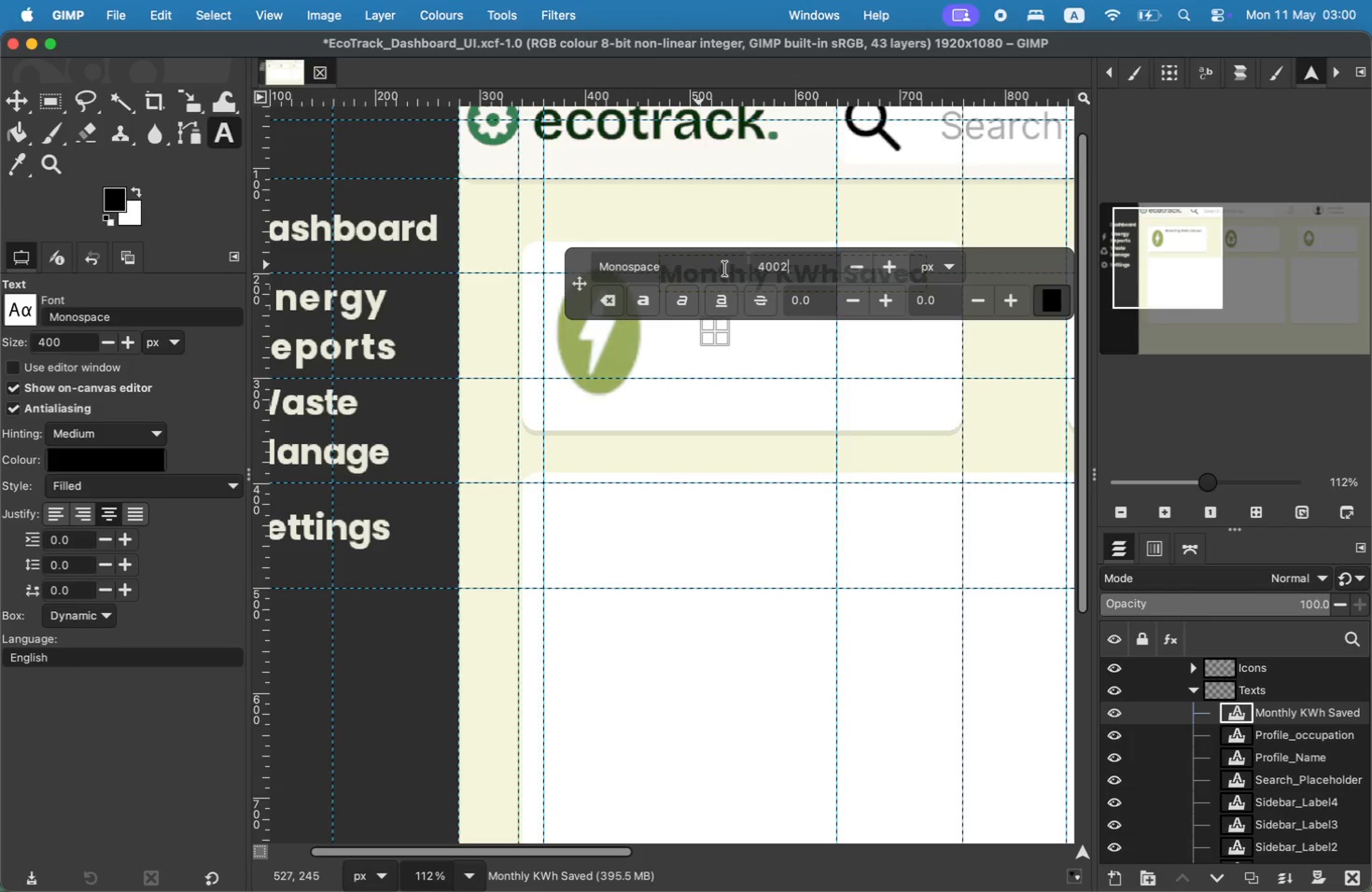 
key(Backspace)
 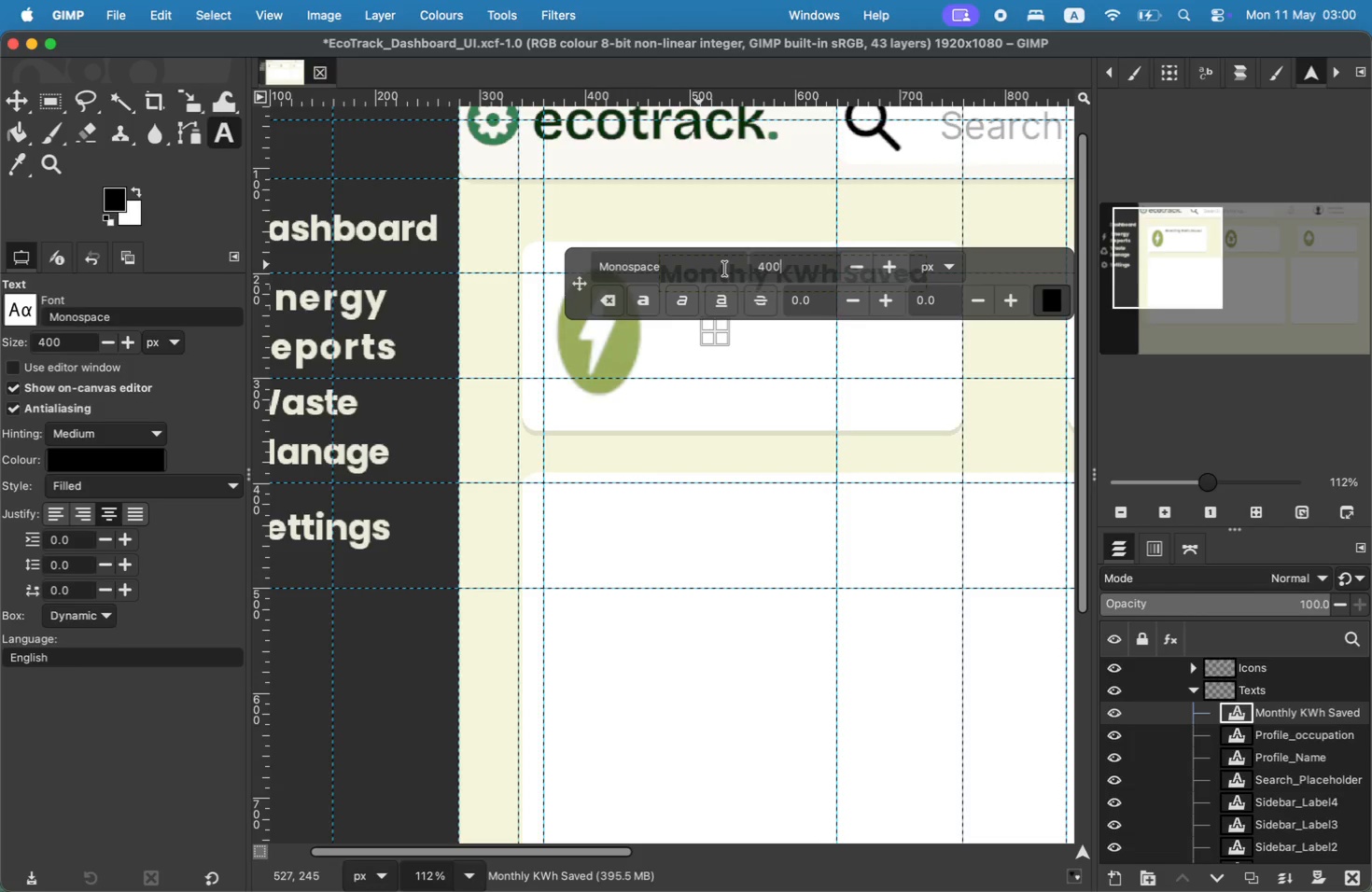 
type(24)
key(Backspace)
type(,450 KWh)
 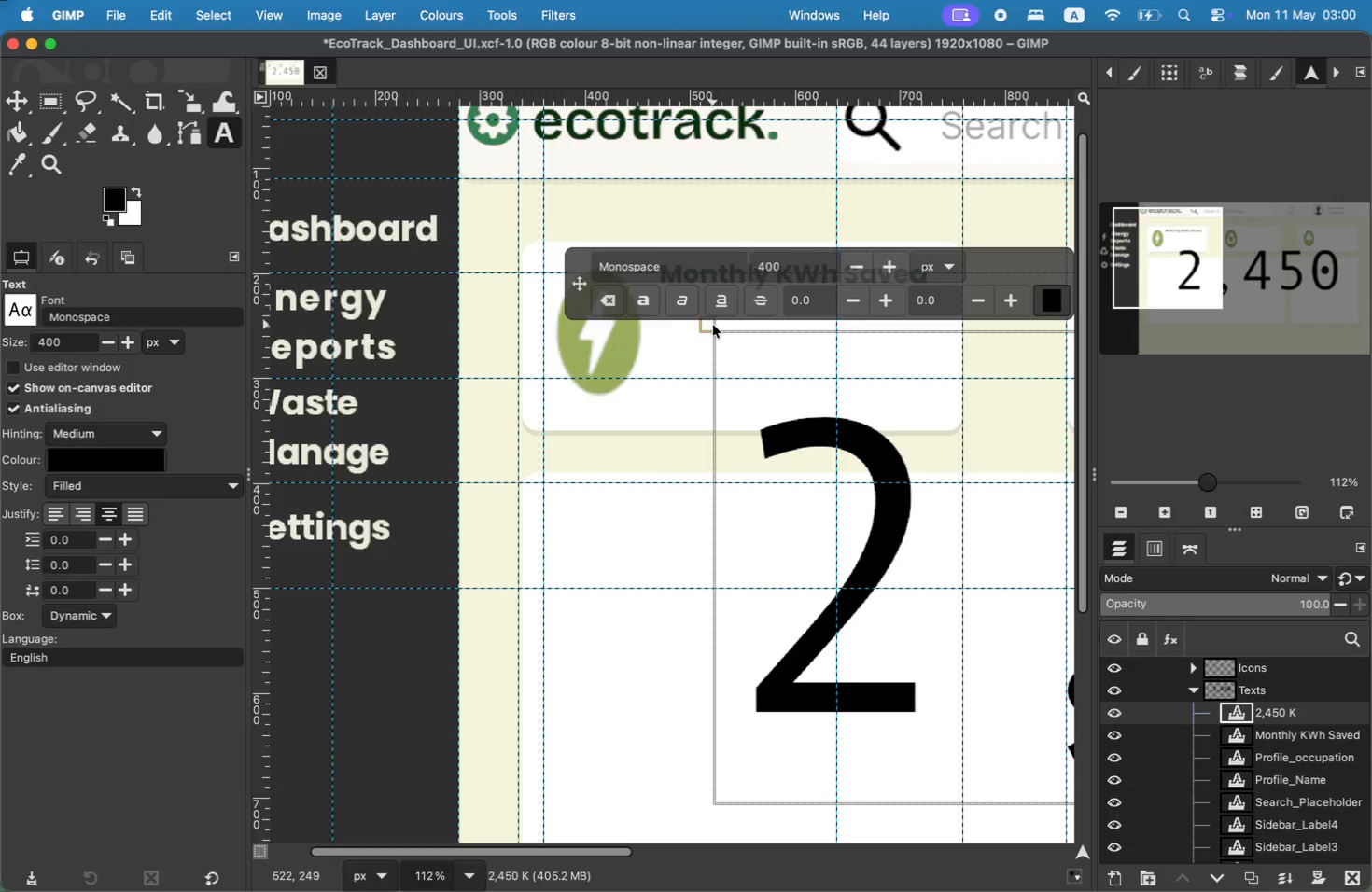 
 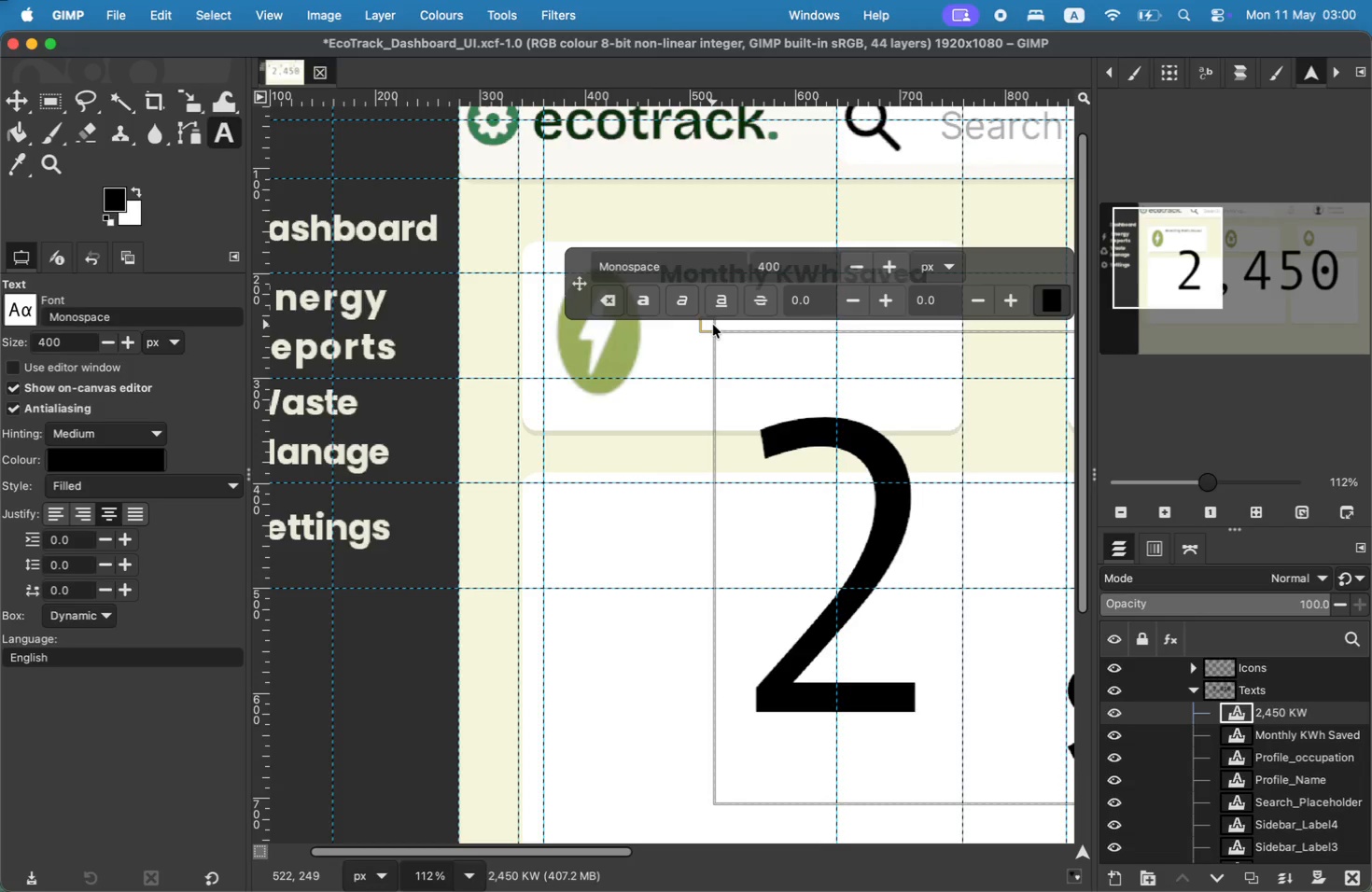 
key(Meta+CommandLeft)
 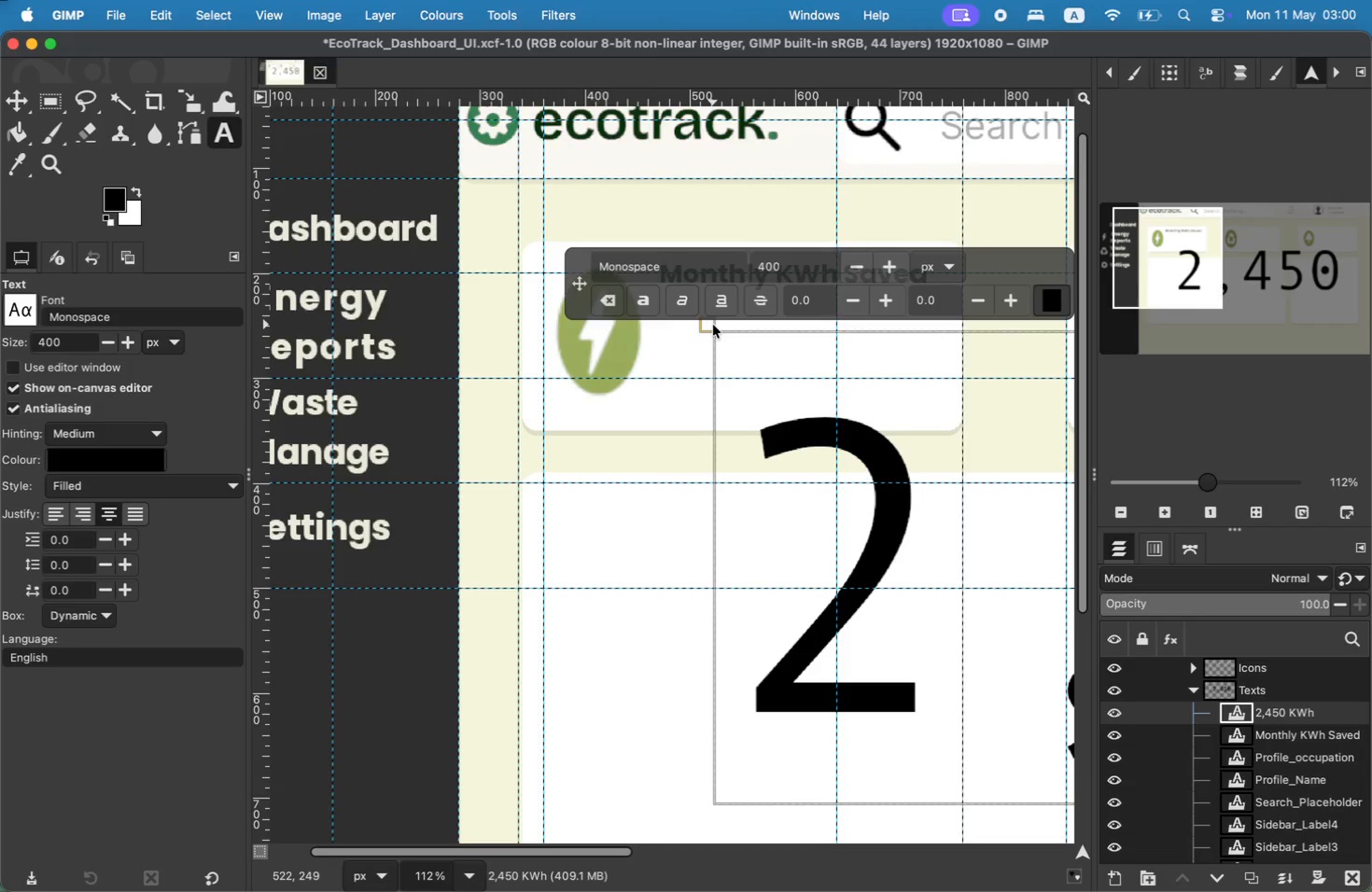 
key(Meta+A)
 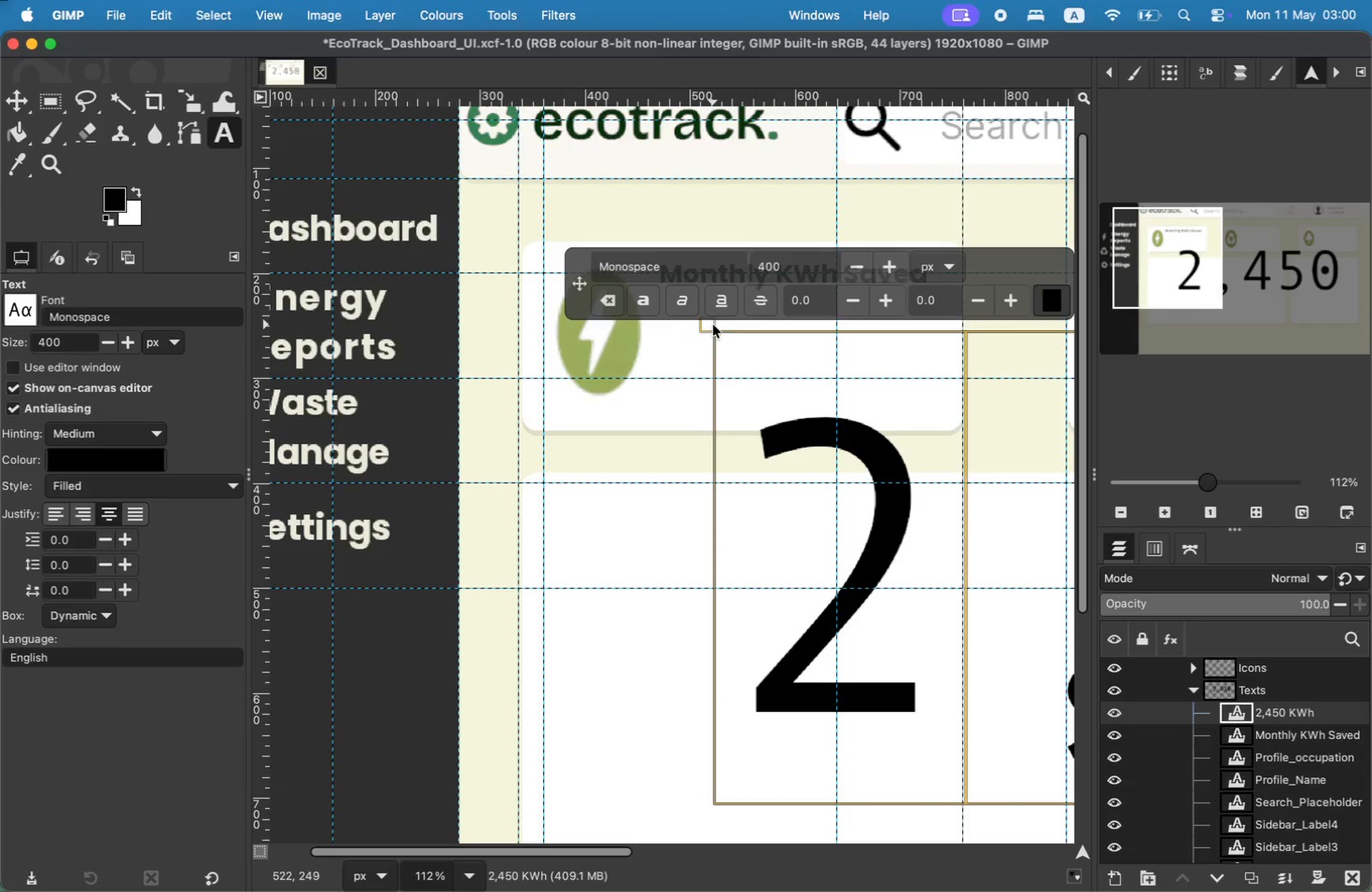 
left_click_drag(start_coordinate=[787, 271], to_coordinate=[733, 271])
 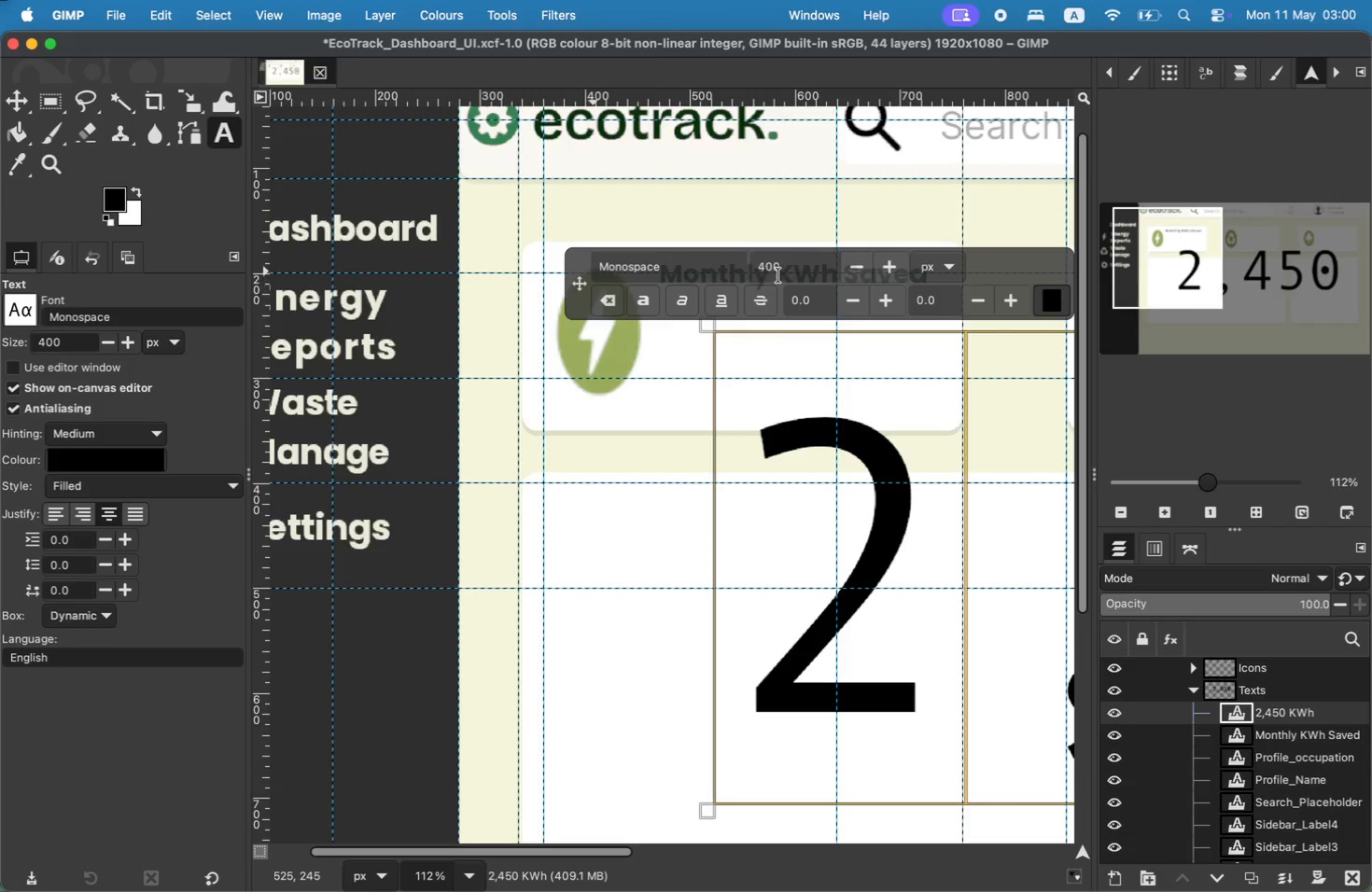 
type(20)
 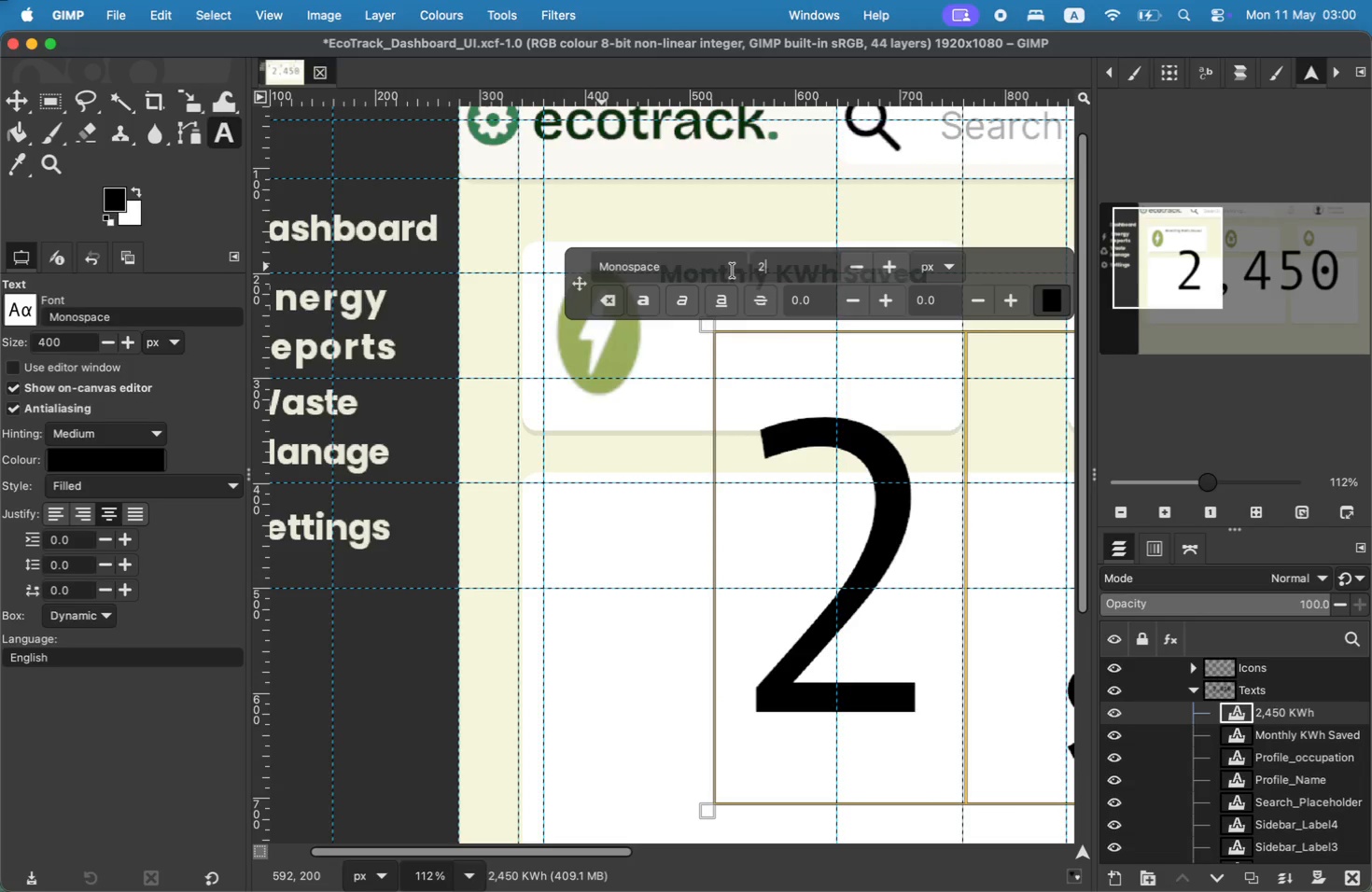 
key(Enter)
 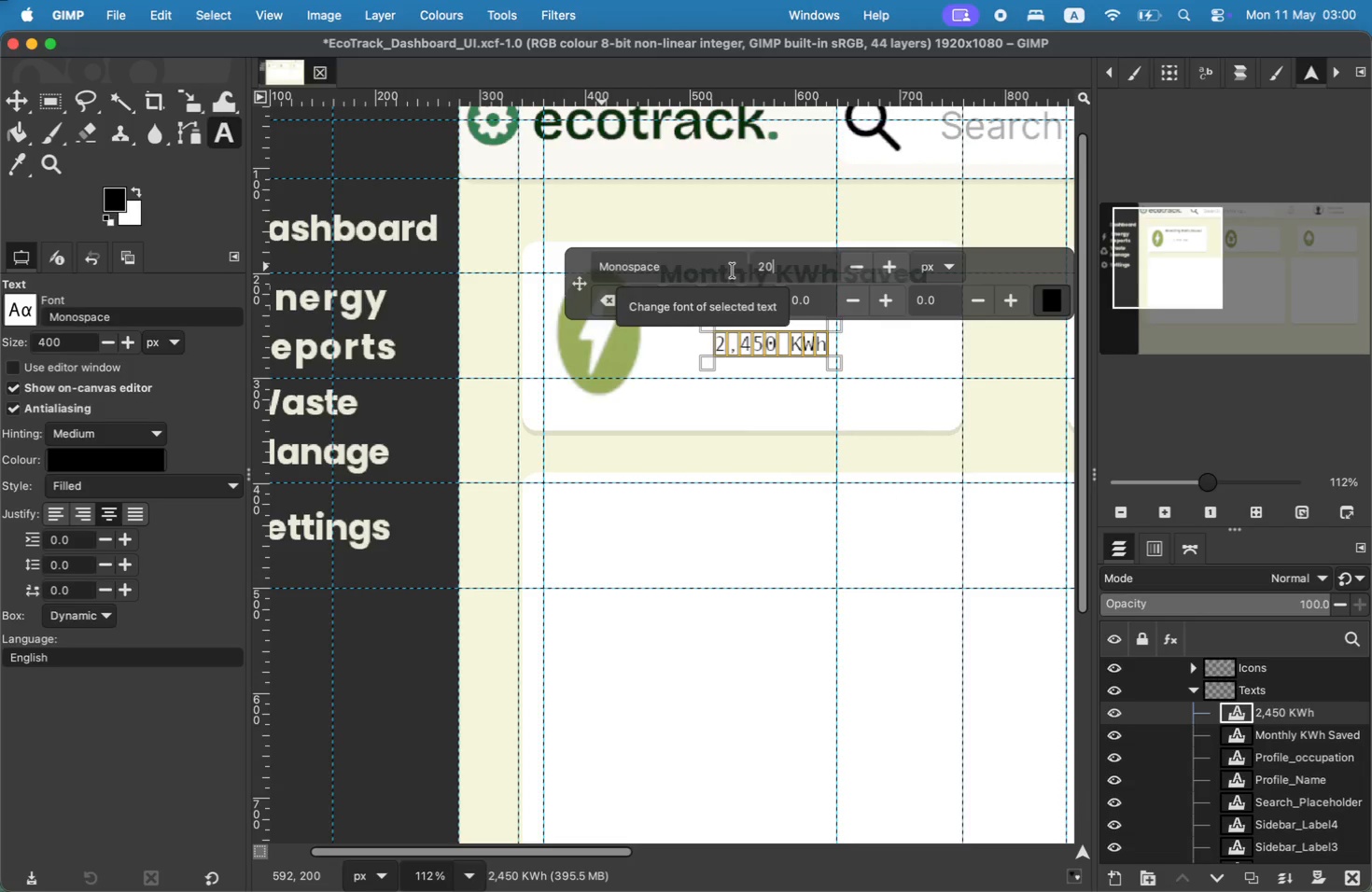 
left_click_drag(start_coordinate=[710, 267], to_coordinate=[556, 266])
 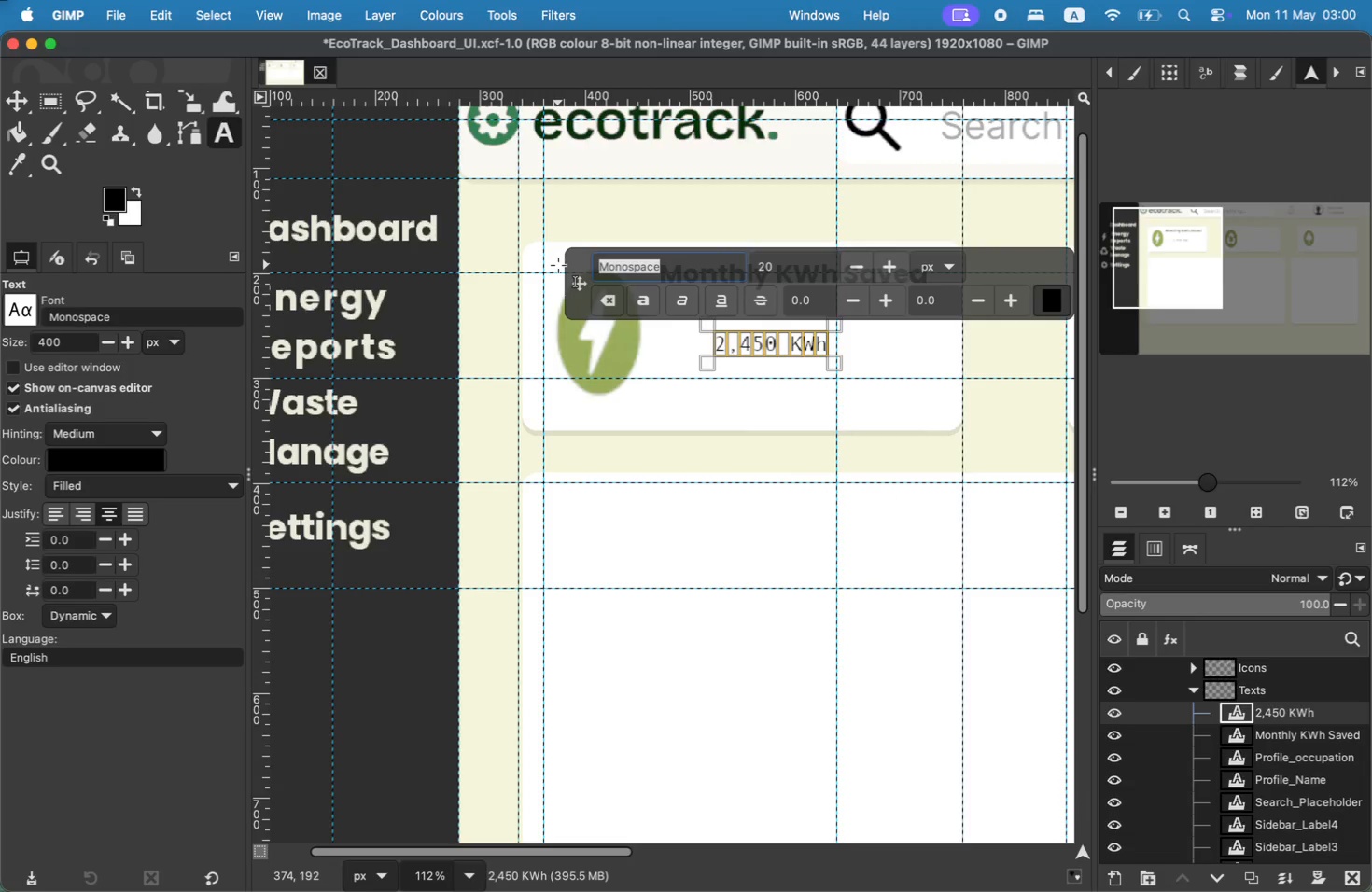 
type(popp)
 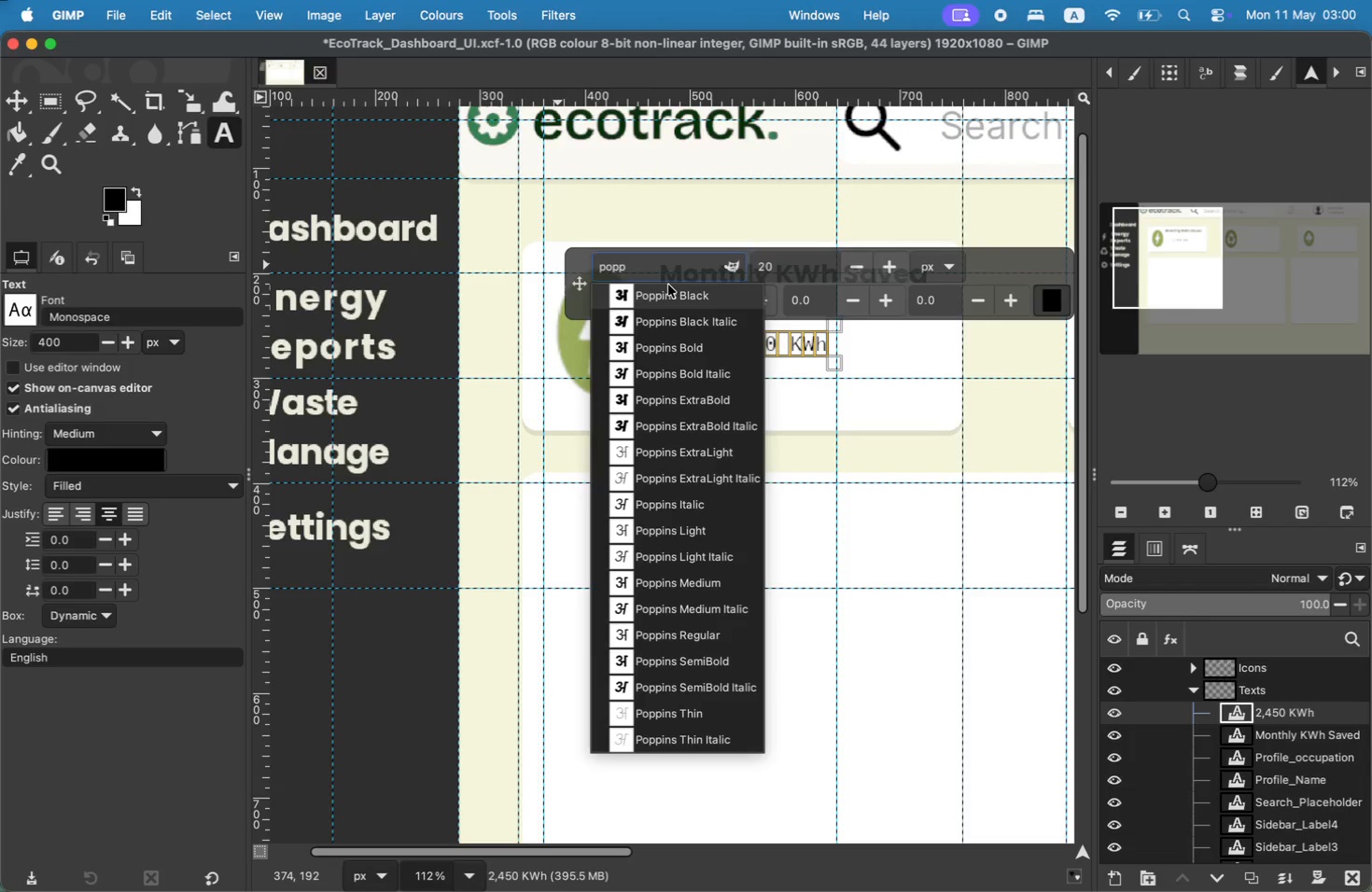 
wait(13.69)
 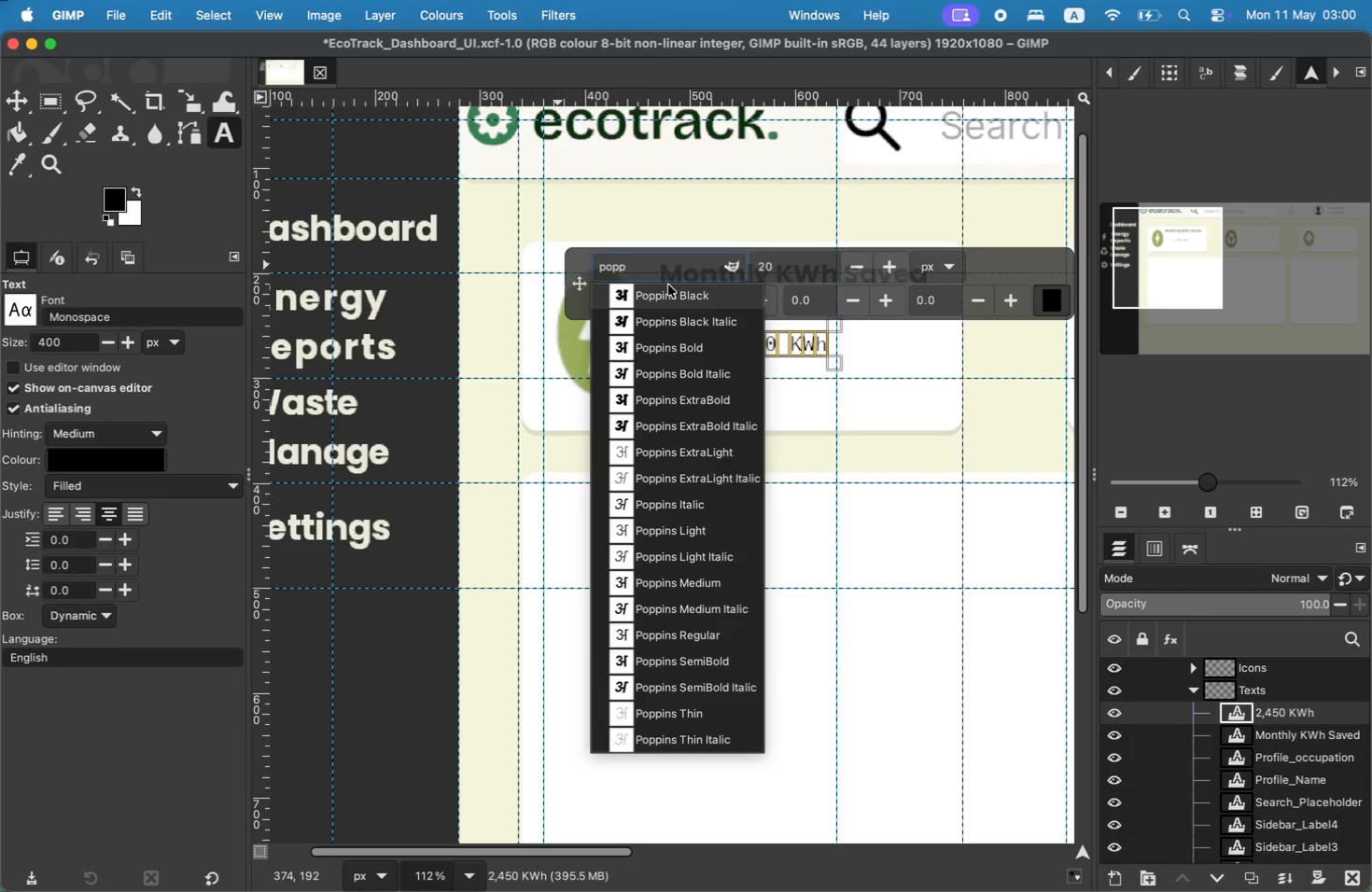 
double_click([885, 271])
 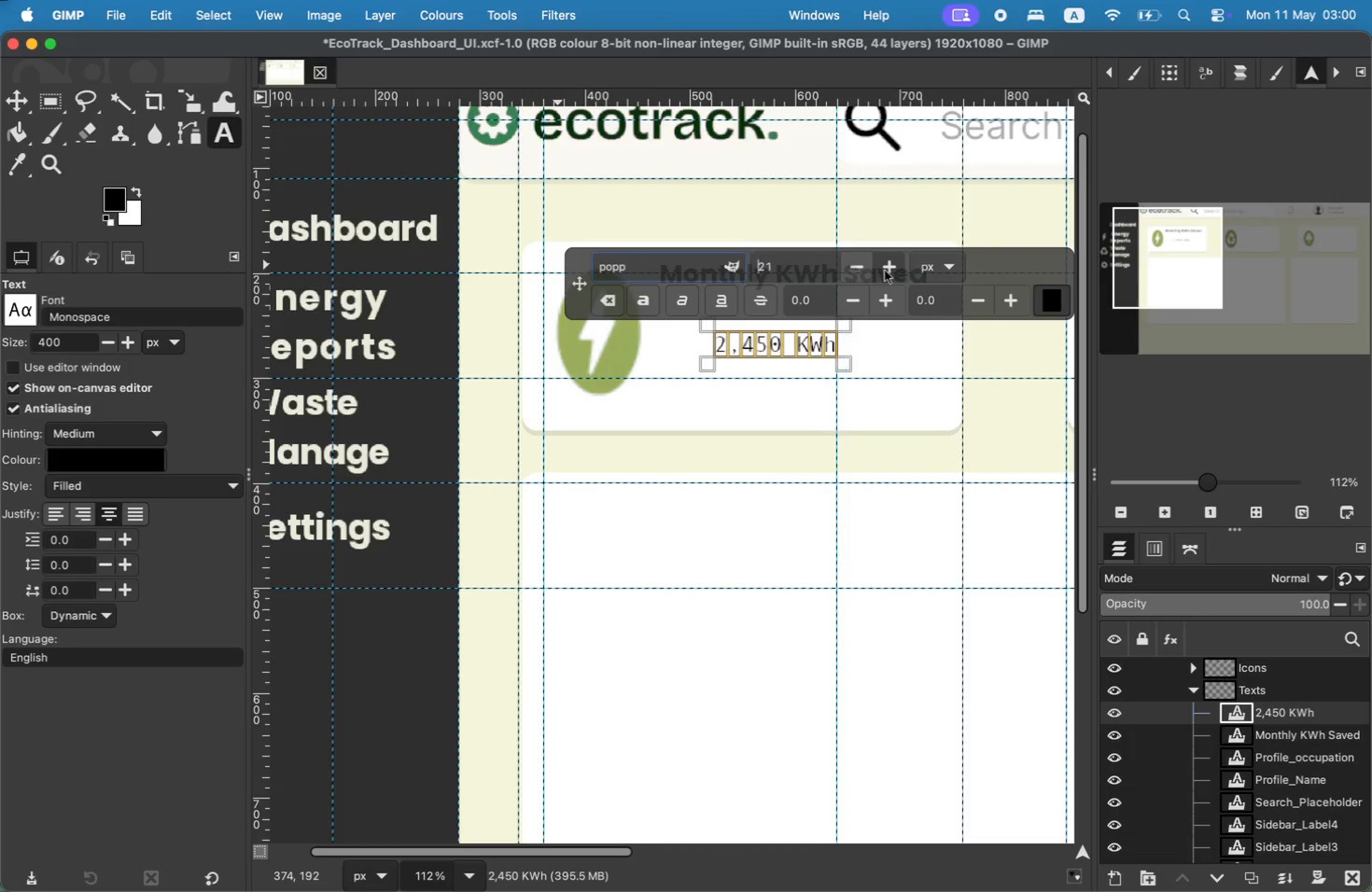 
triple_click([885, 271])
 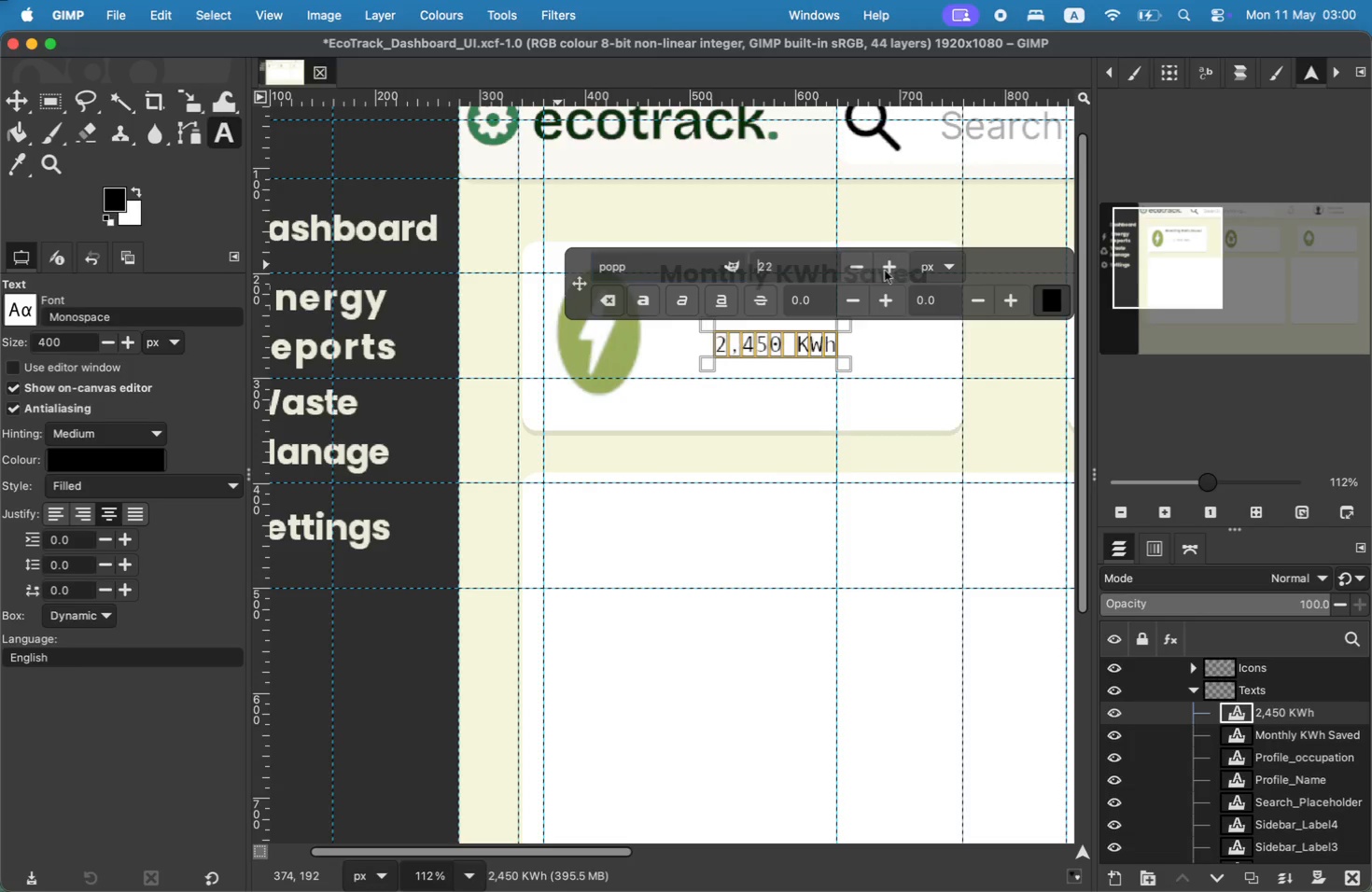 
triple_click([885, 271])
 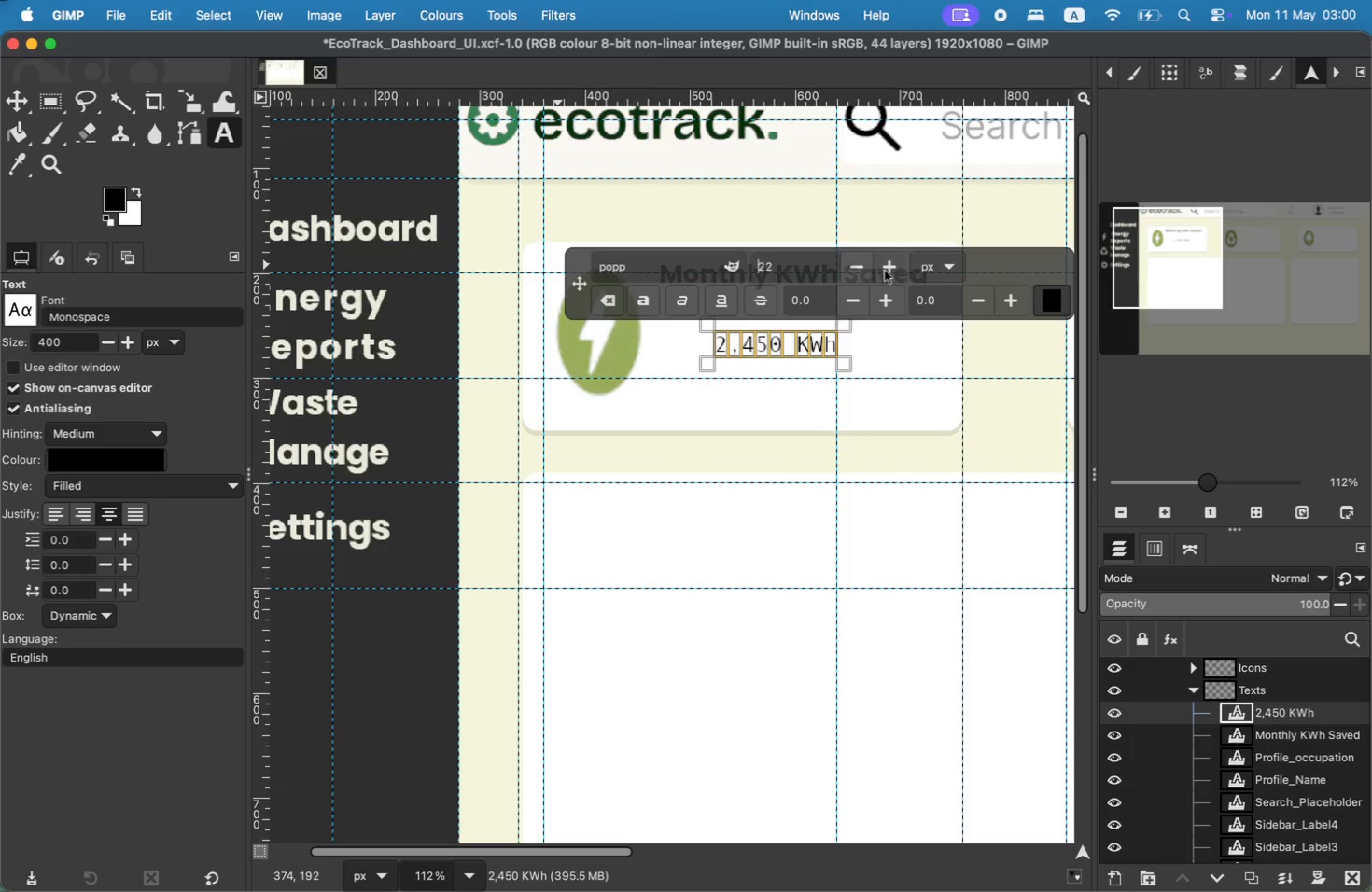 
triple_click([885, 271])
 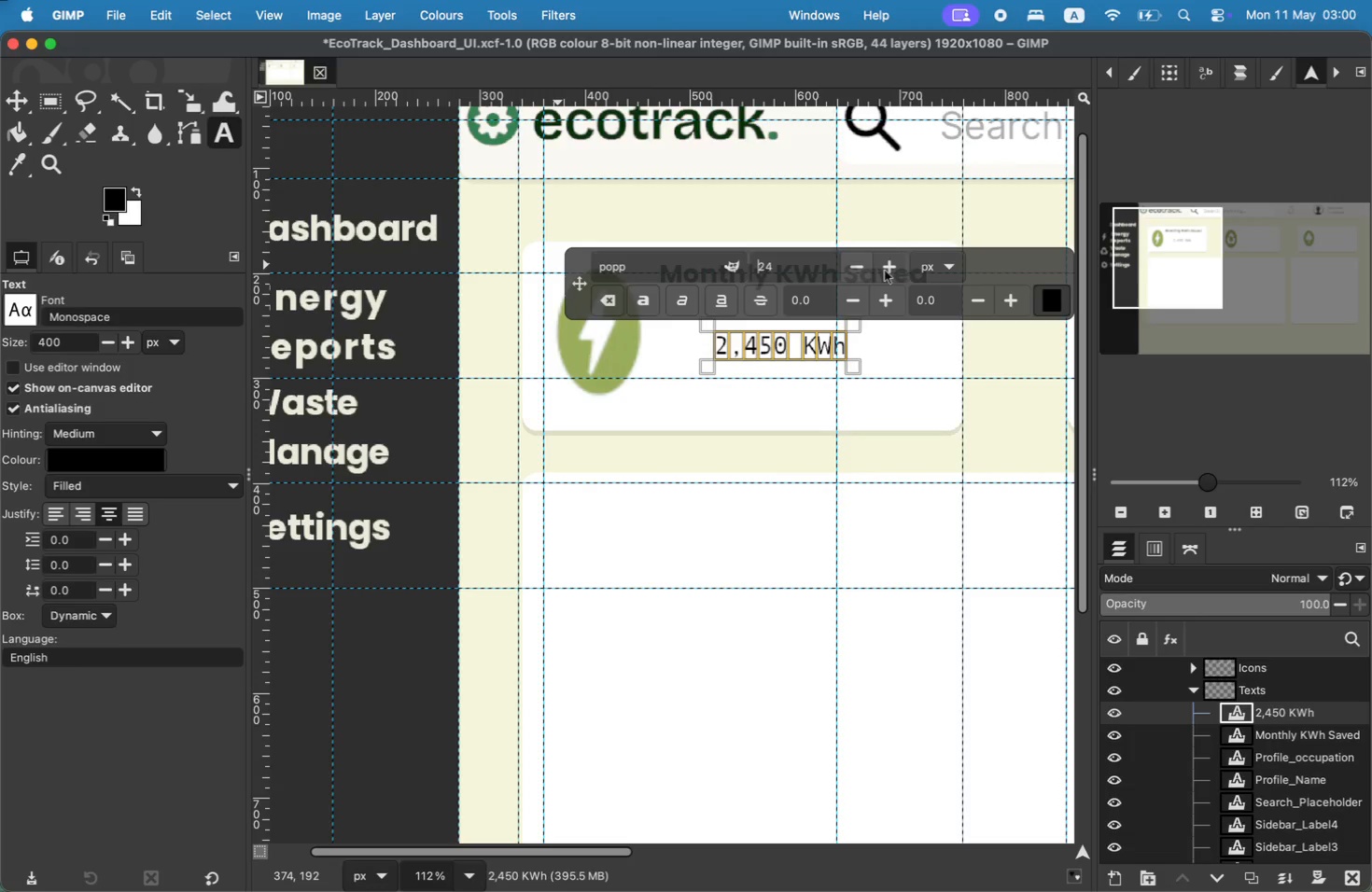 
triple_click([885, 271])
 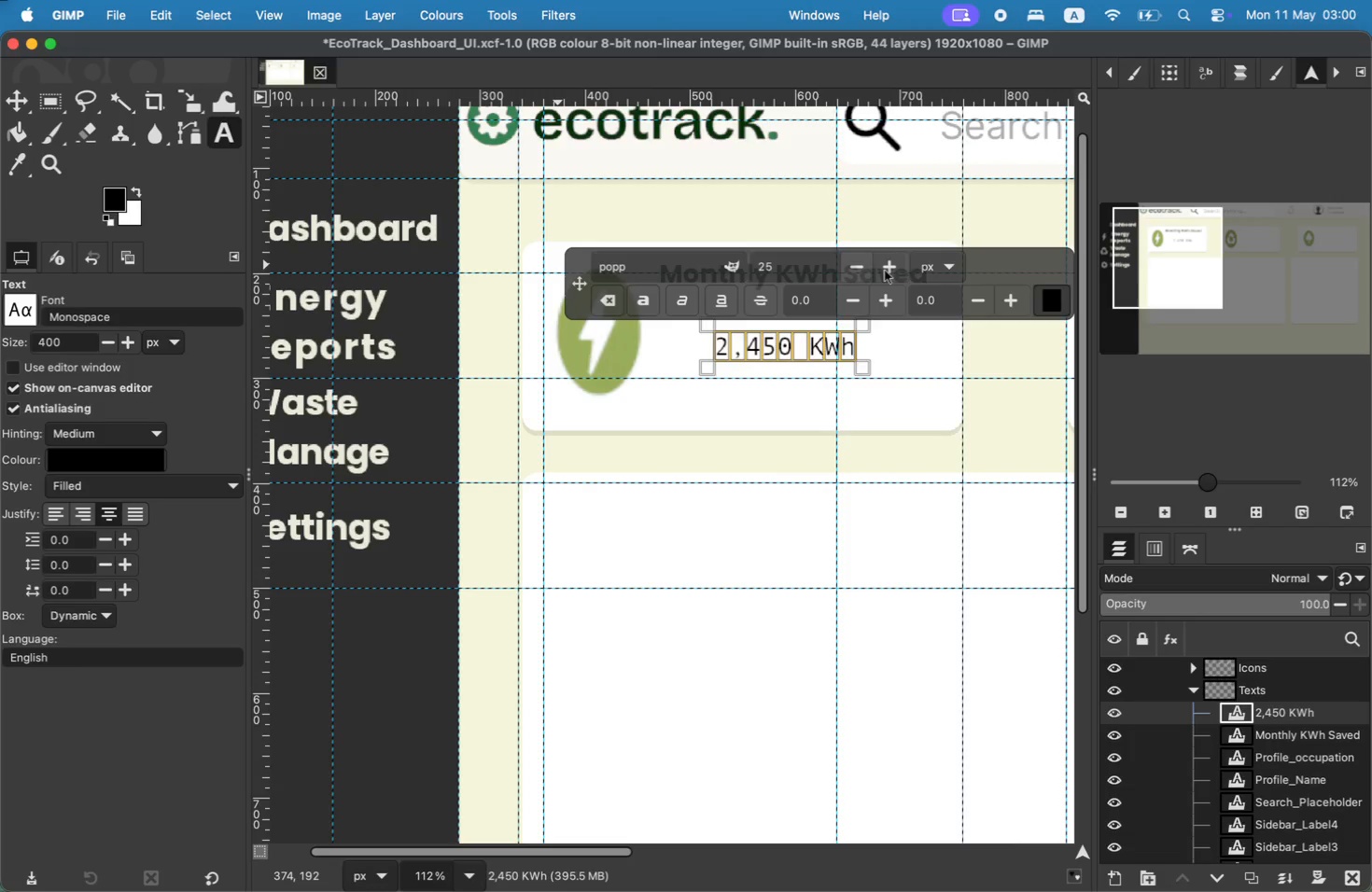 
triple_click([885, 271])
 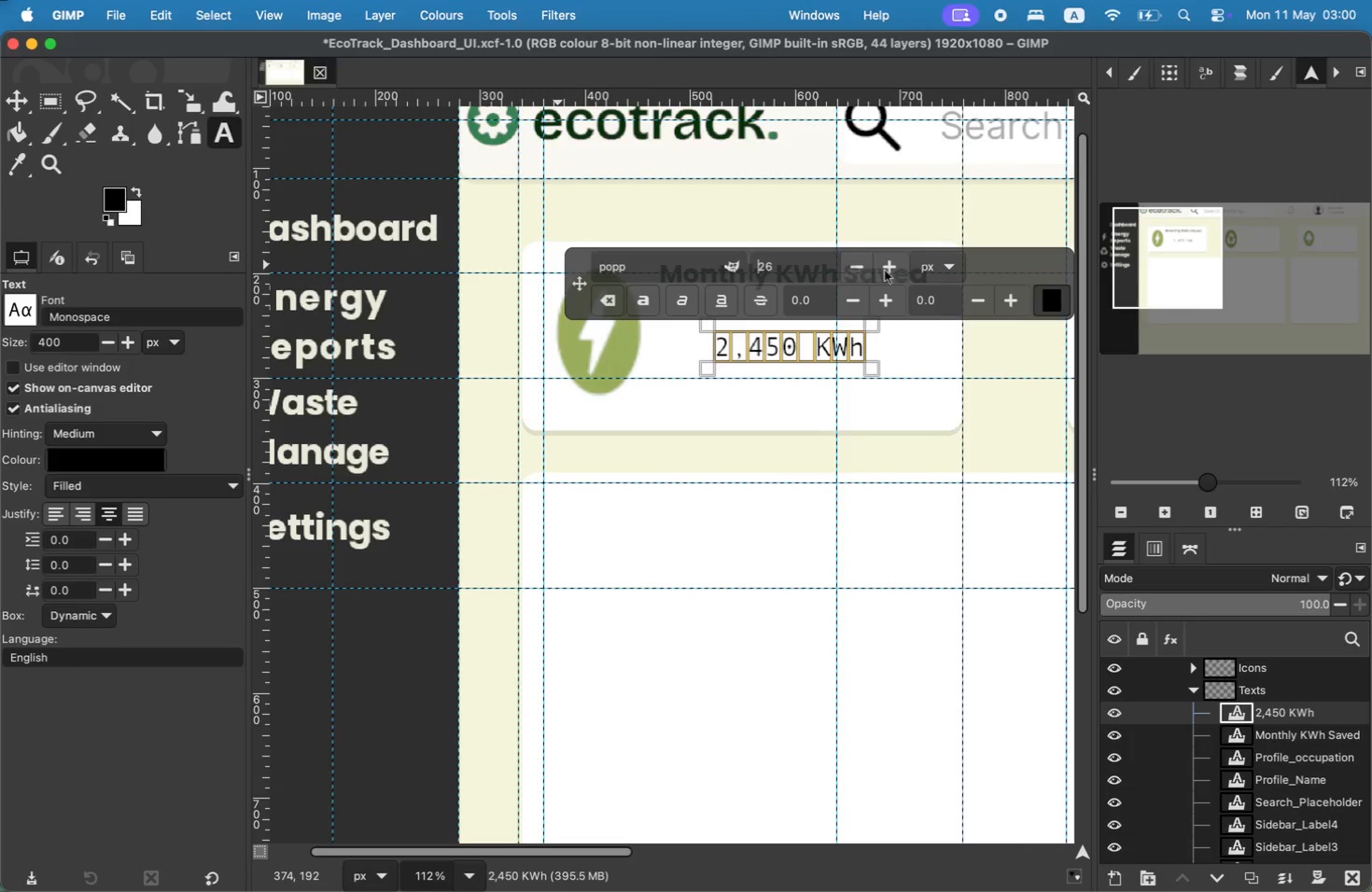 
triple_click([885, 271])
 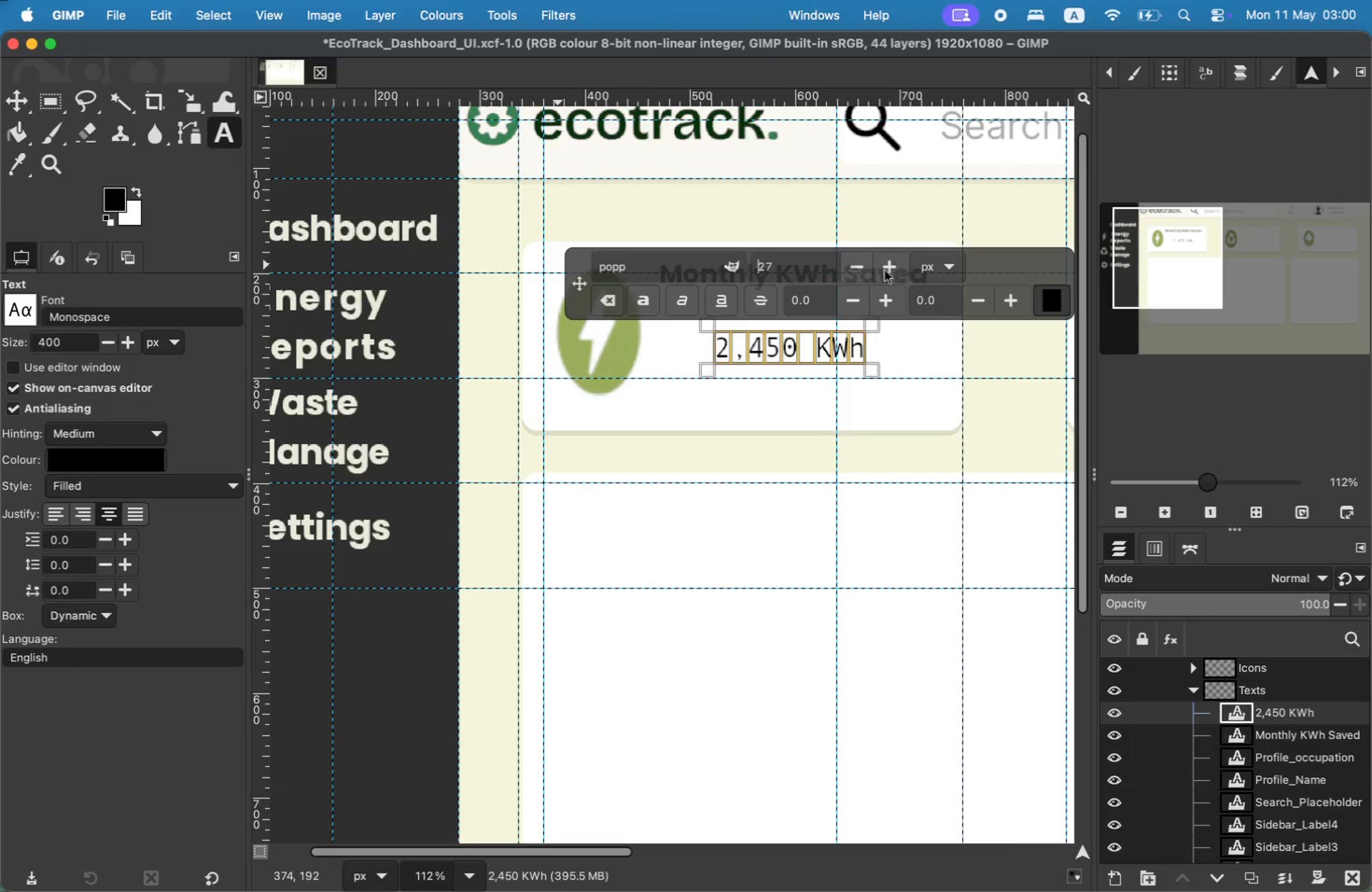 
triple_click([885, 271])
 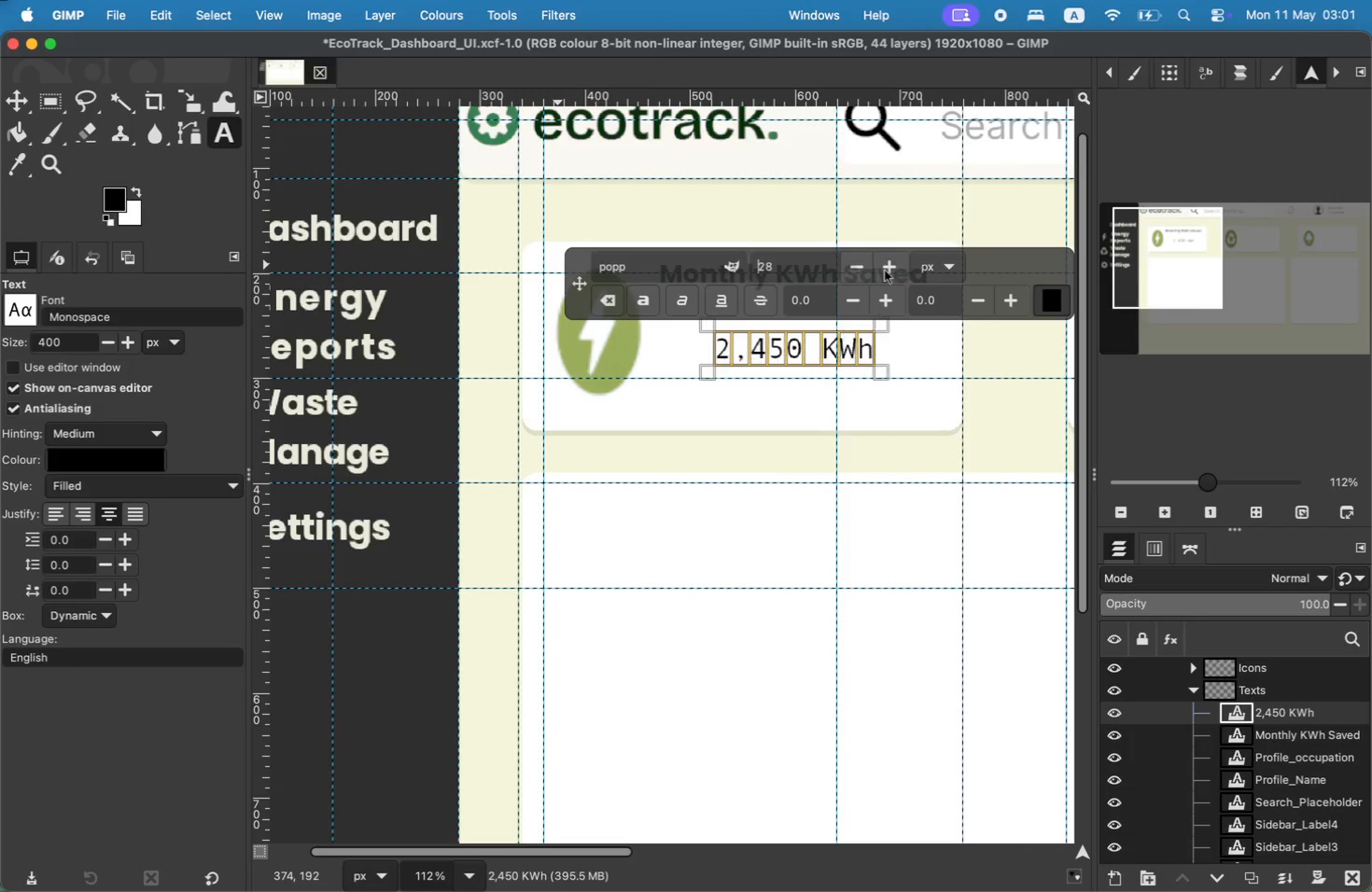 
triple_click([885, 271])
 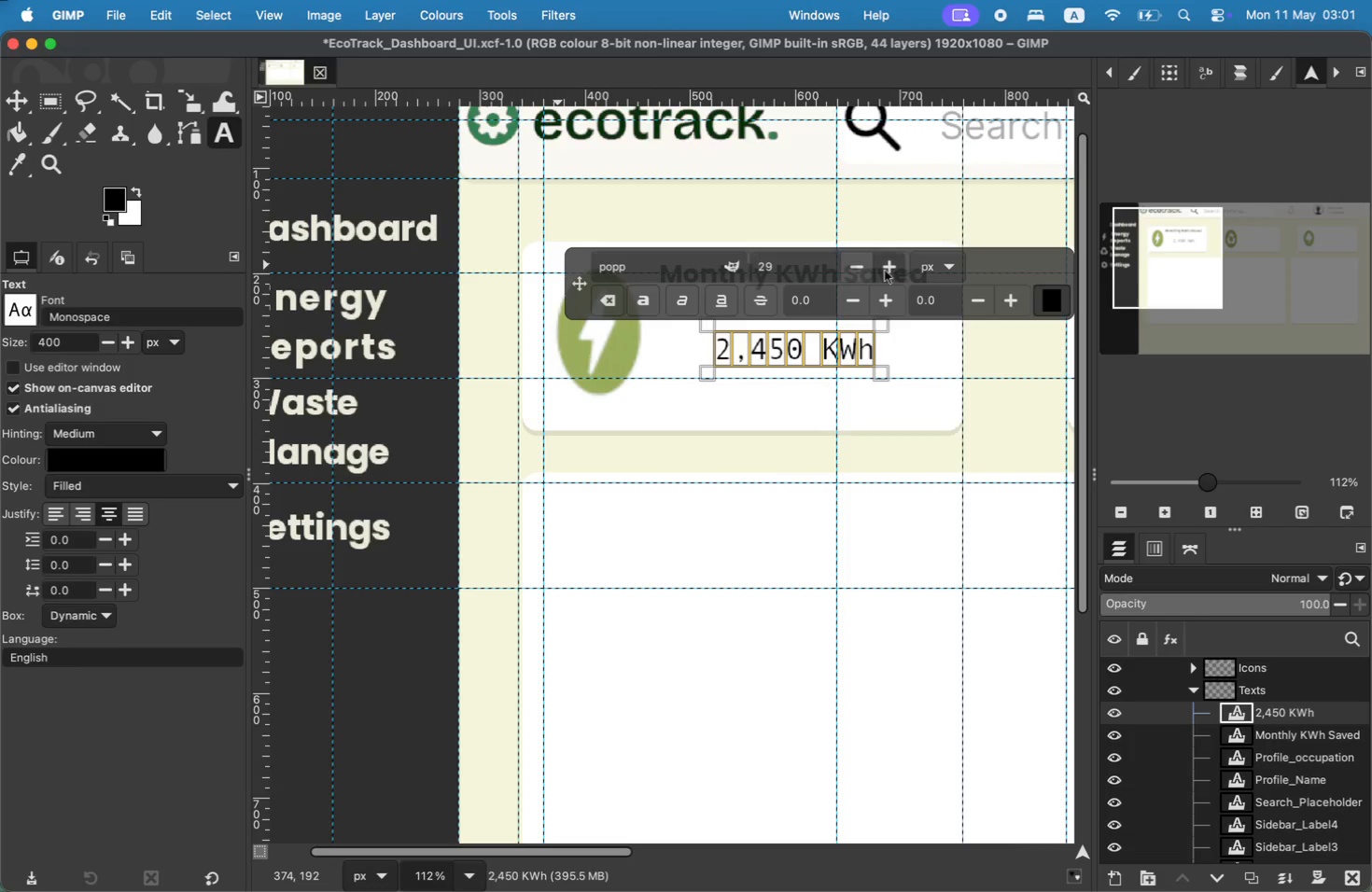 
left_click([885, 271])
 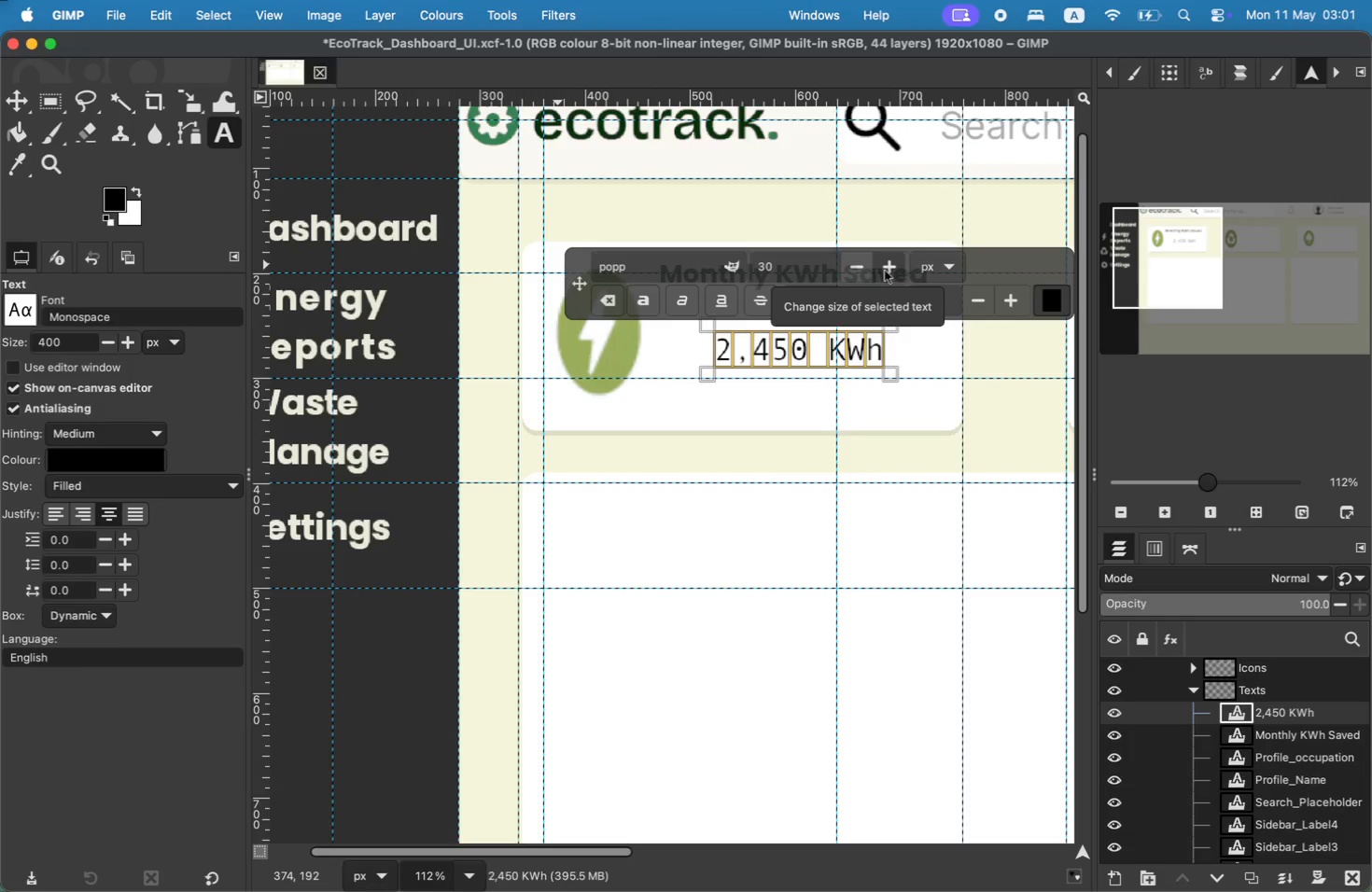 
double_click([885, 271])
 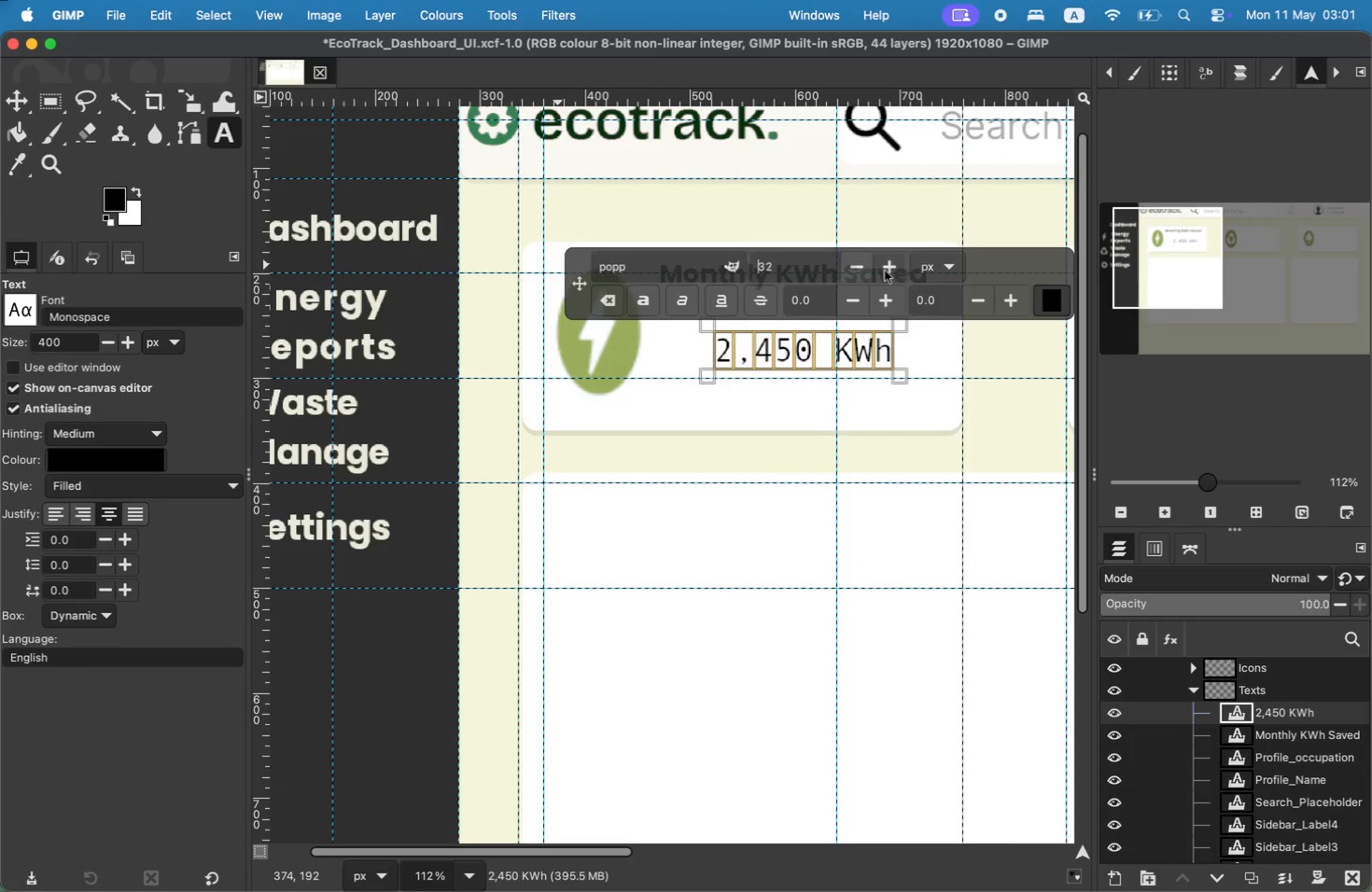 
triple_click([885, 271])
 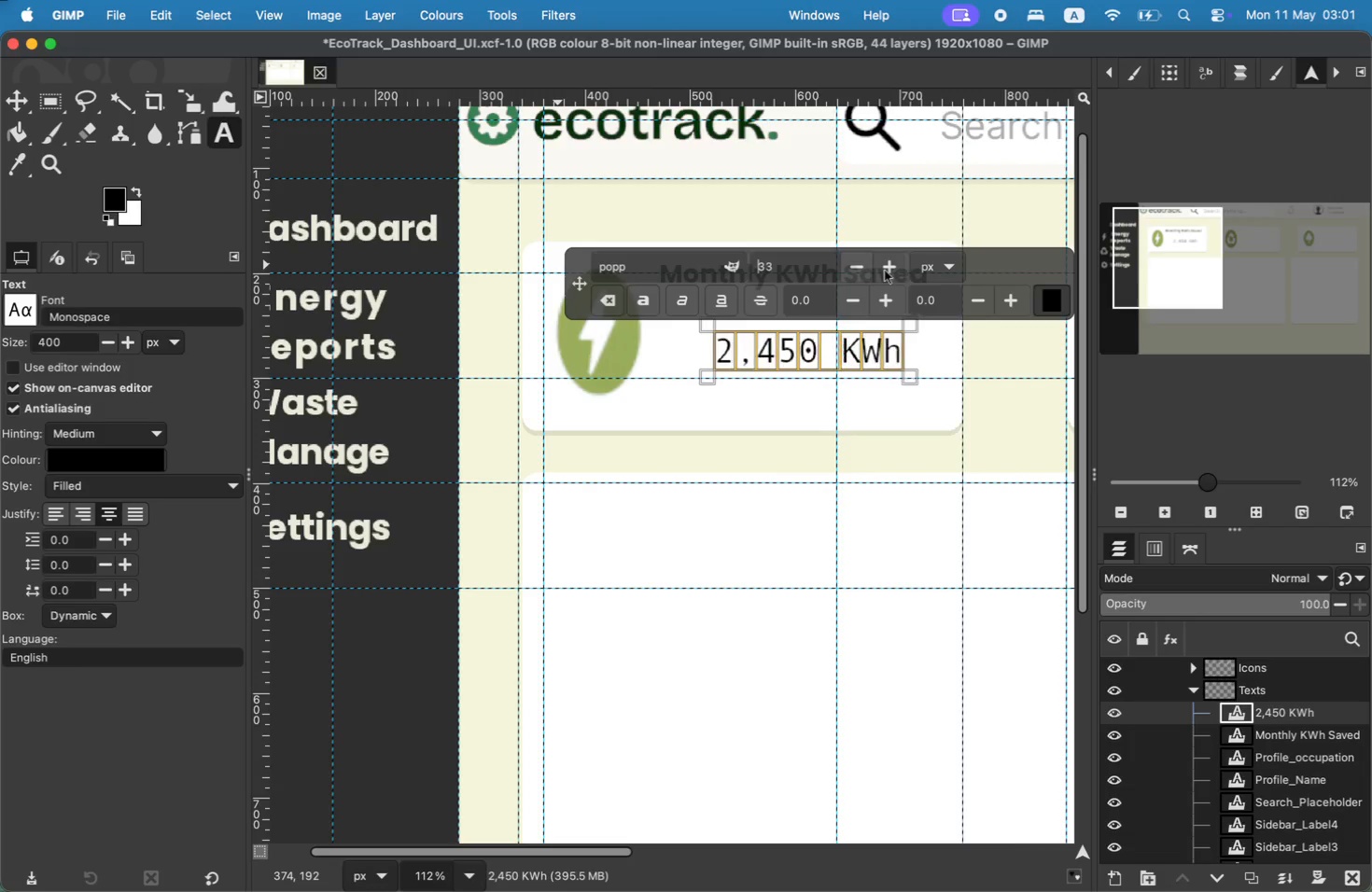 
triple_click([885, 271])
 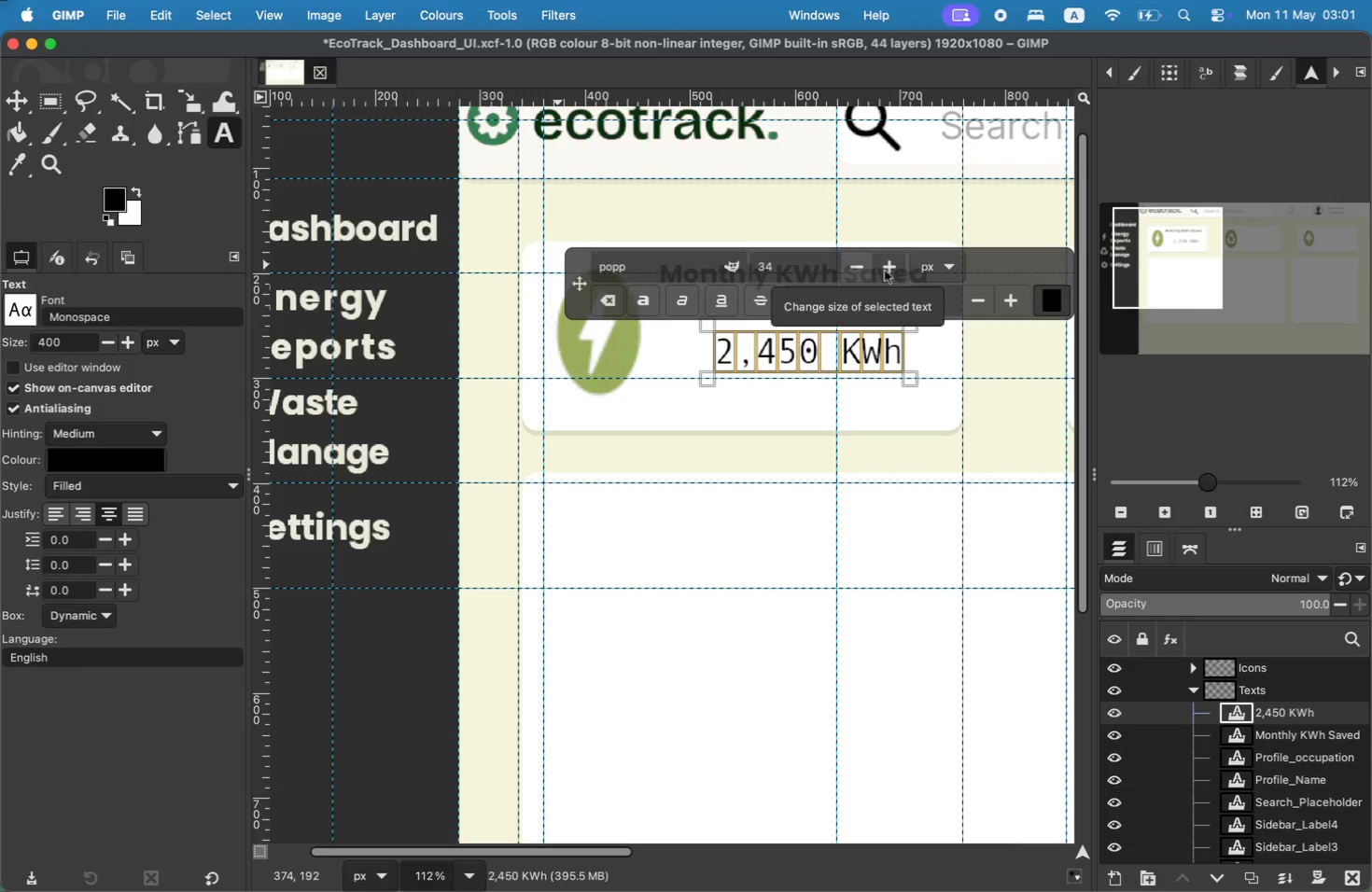 
triple_click([885, 271])
 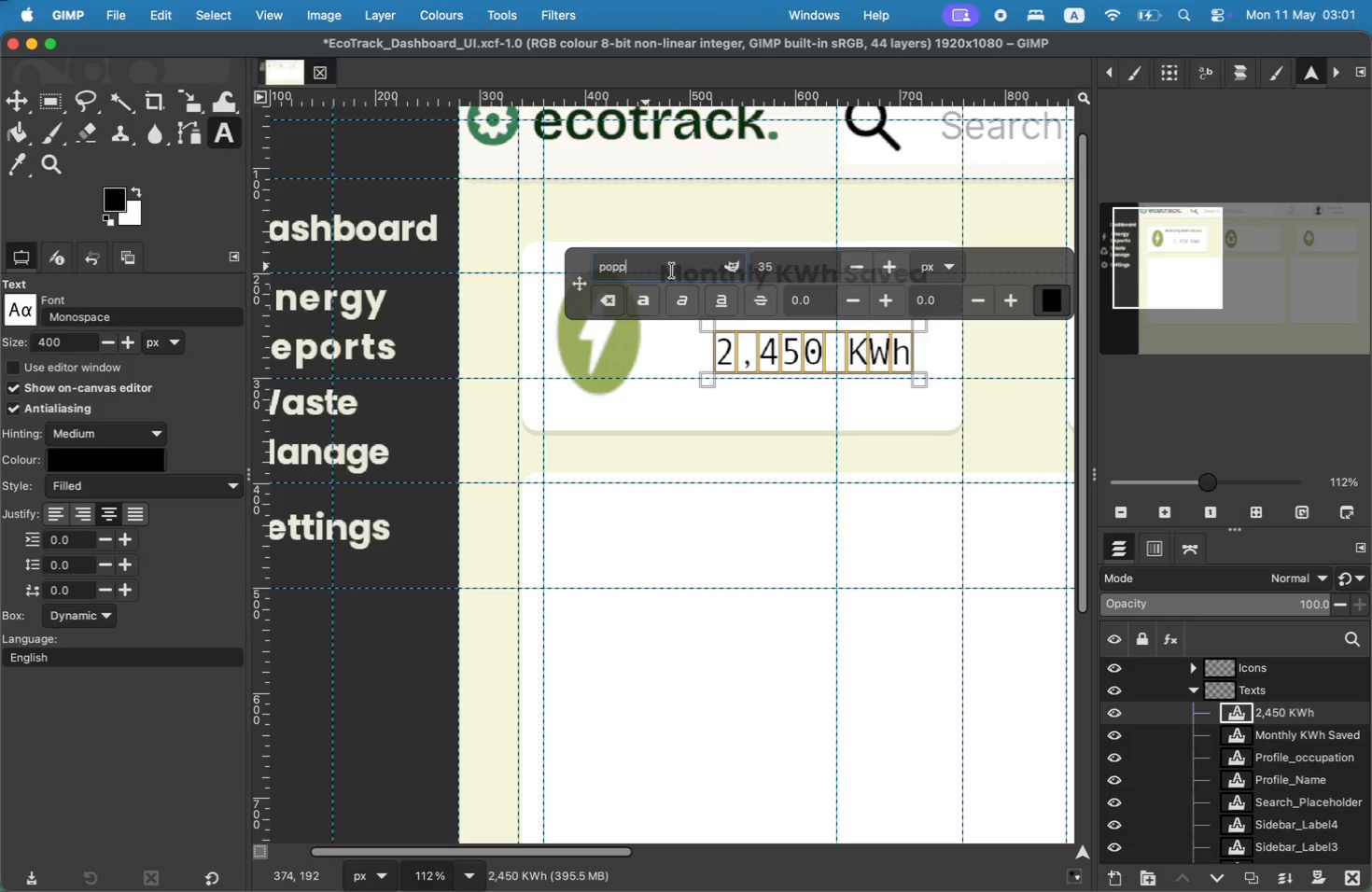 
key(I)
 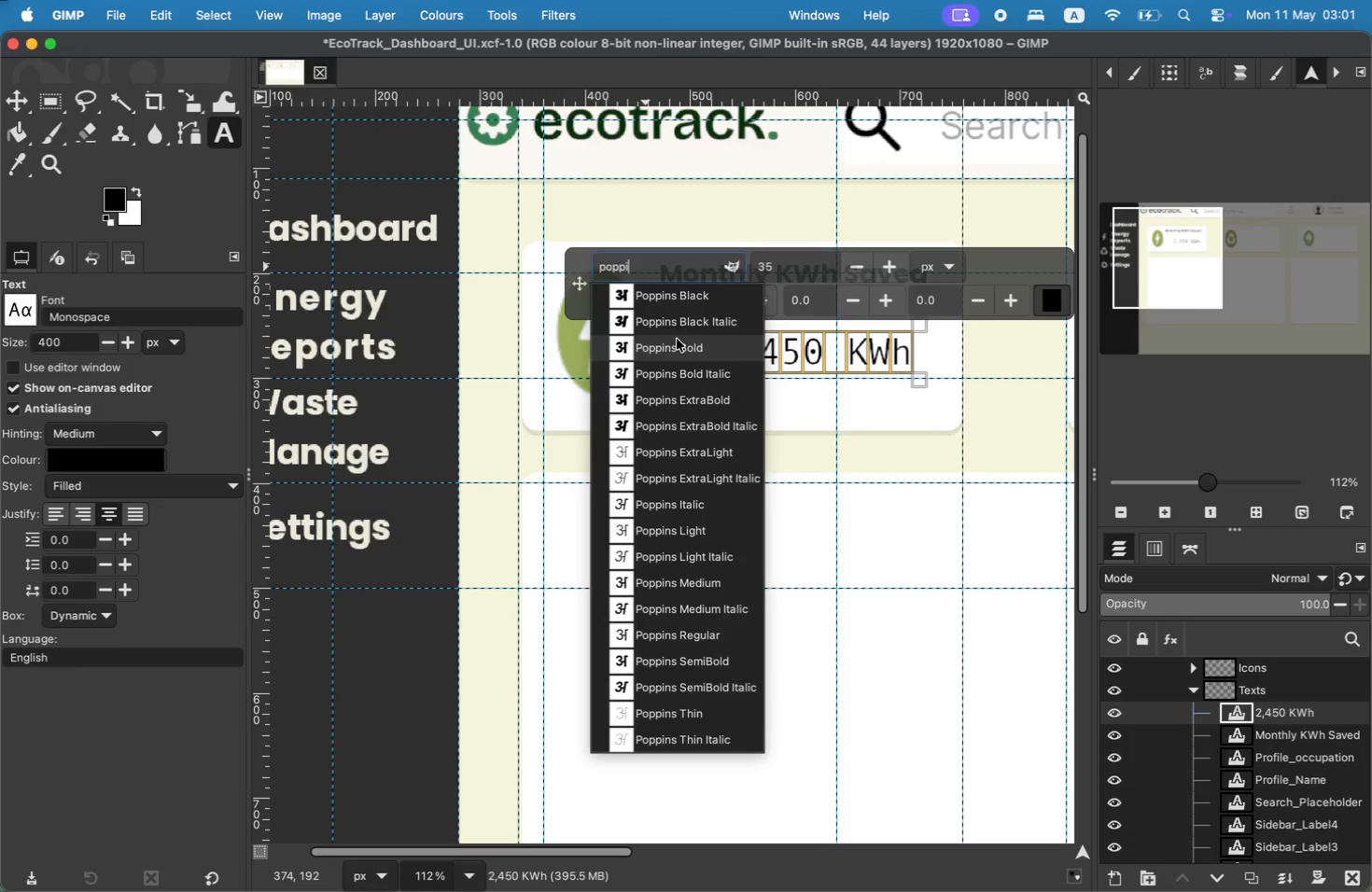 
left_click([677, 340])
 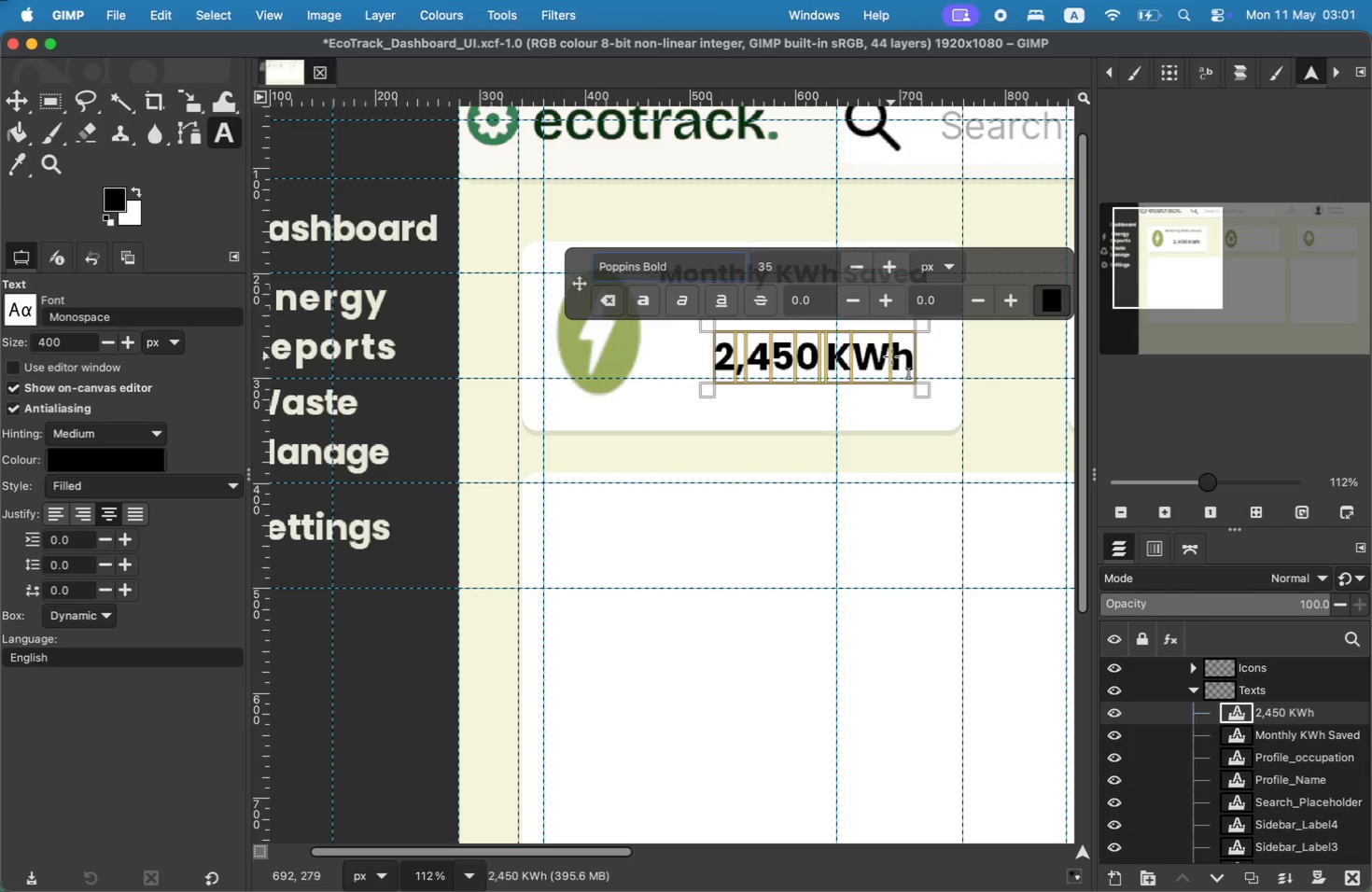 
left_click([1039, 302])
 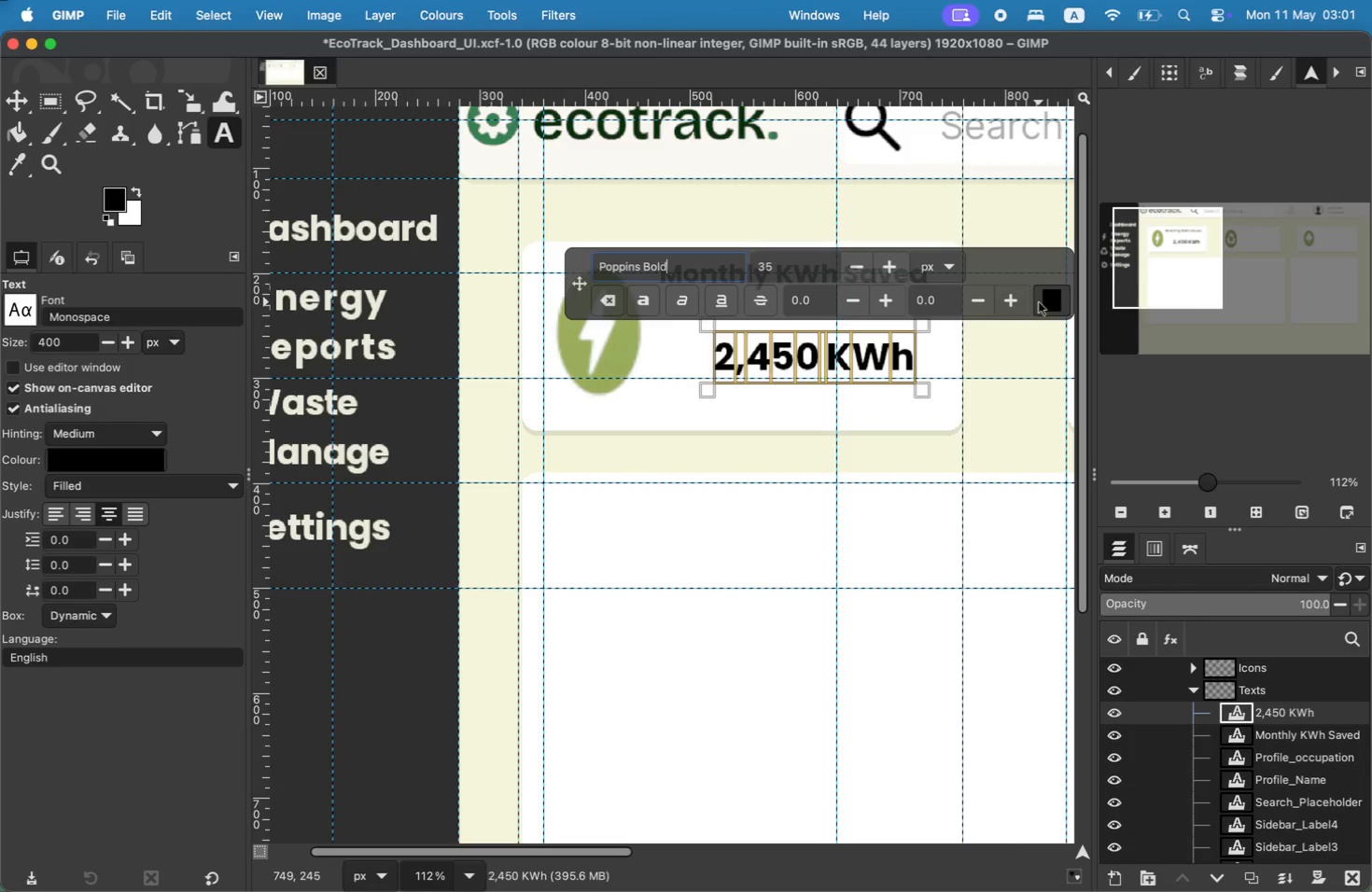 
left_click_drag(start_coordinate=[823, 559], to_coordinate=[831, 549])
 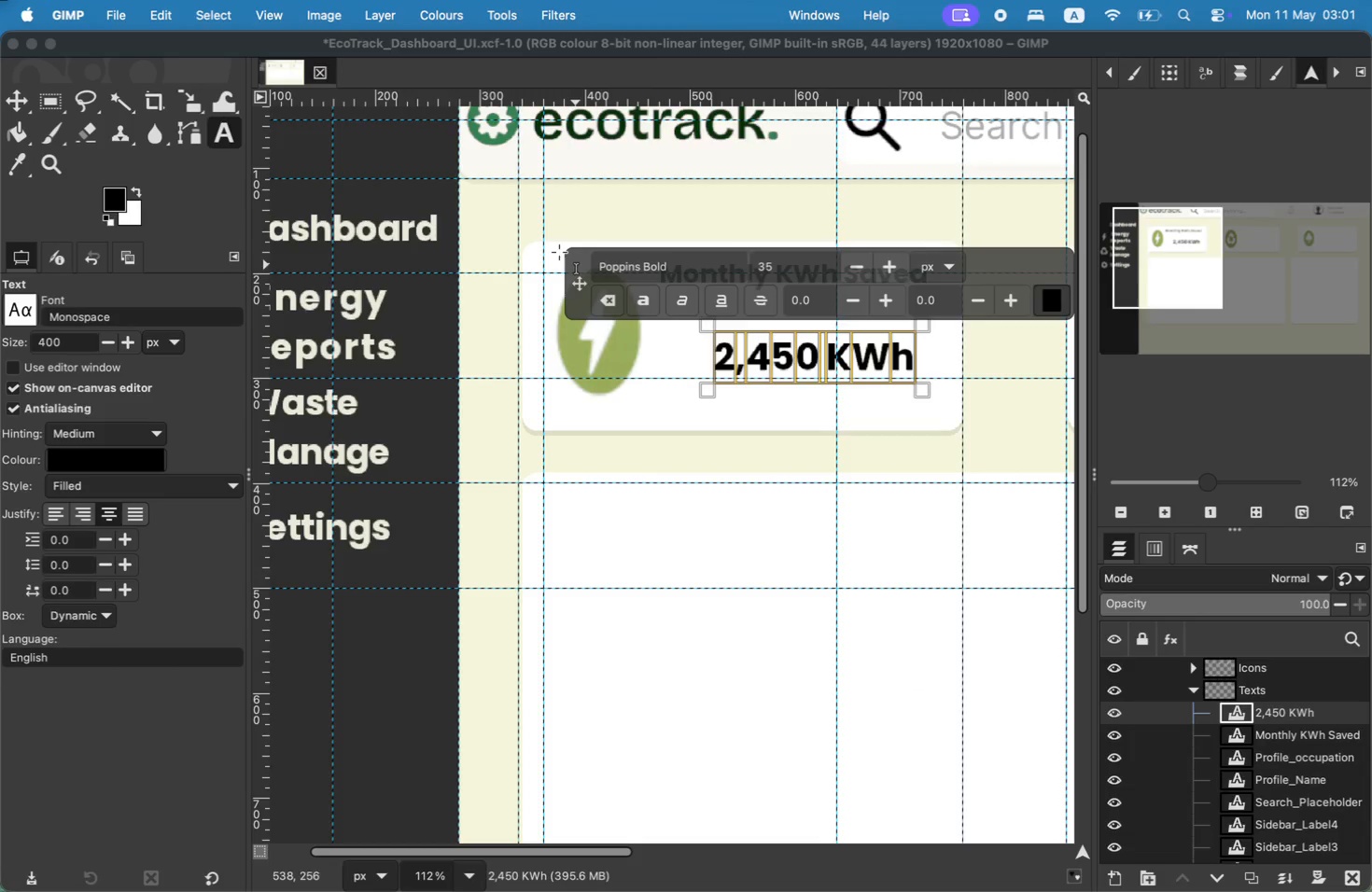 
left_click([4, 100])
 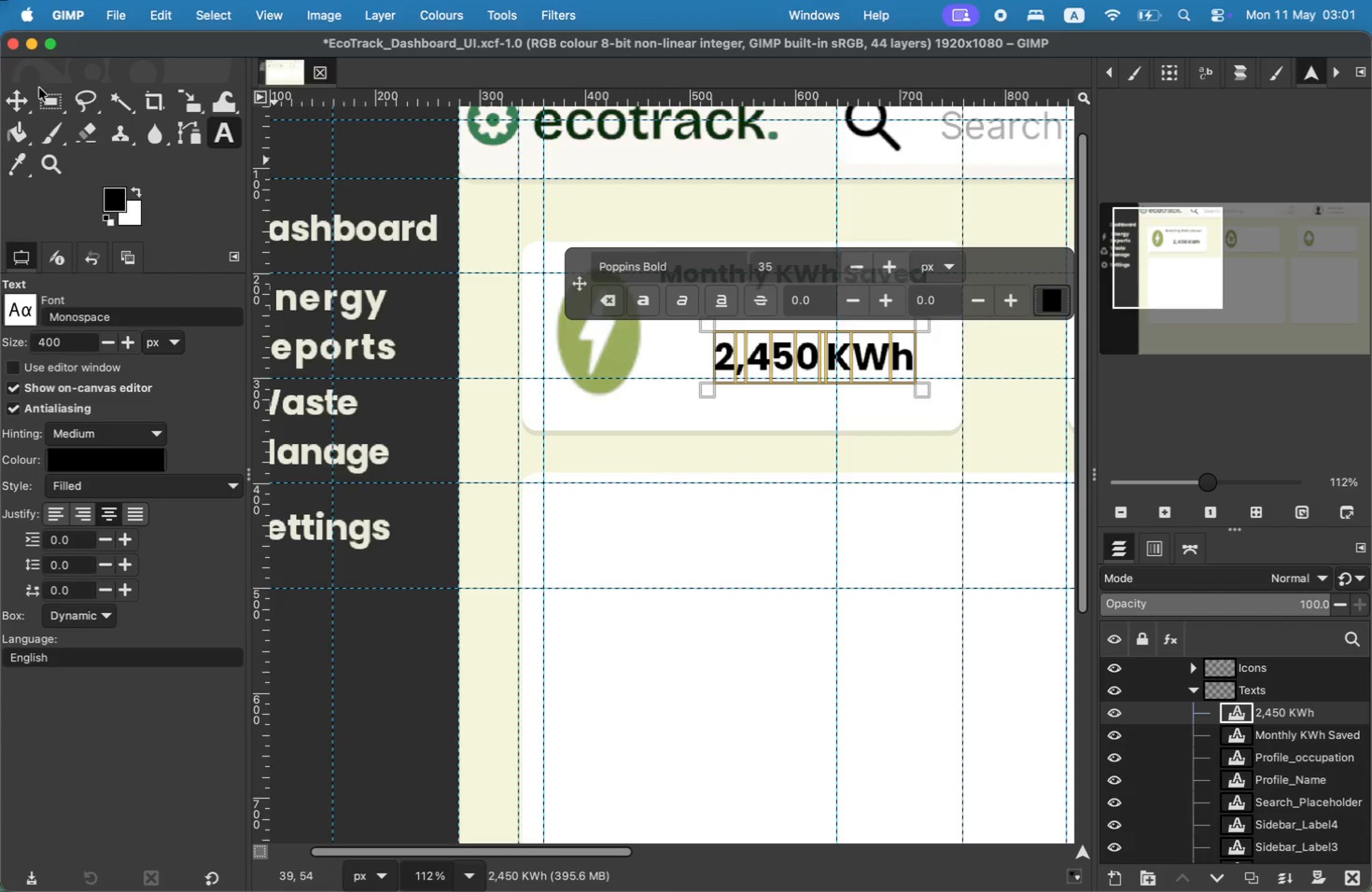 
left_click_drag(start_coordinate=[769, 353], to_coordinate=[732, 326])
 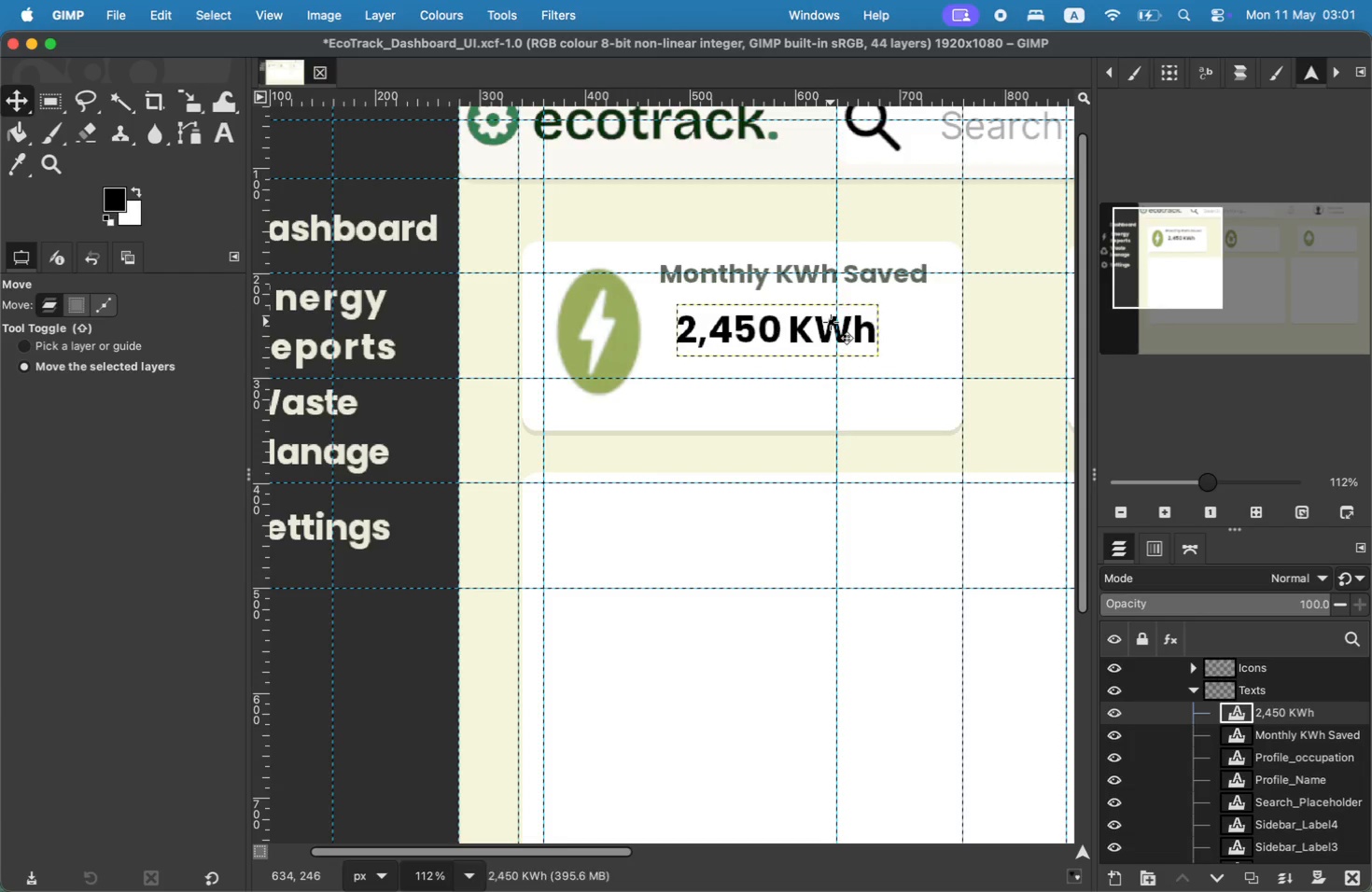 
key(T)
 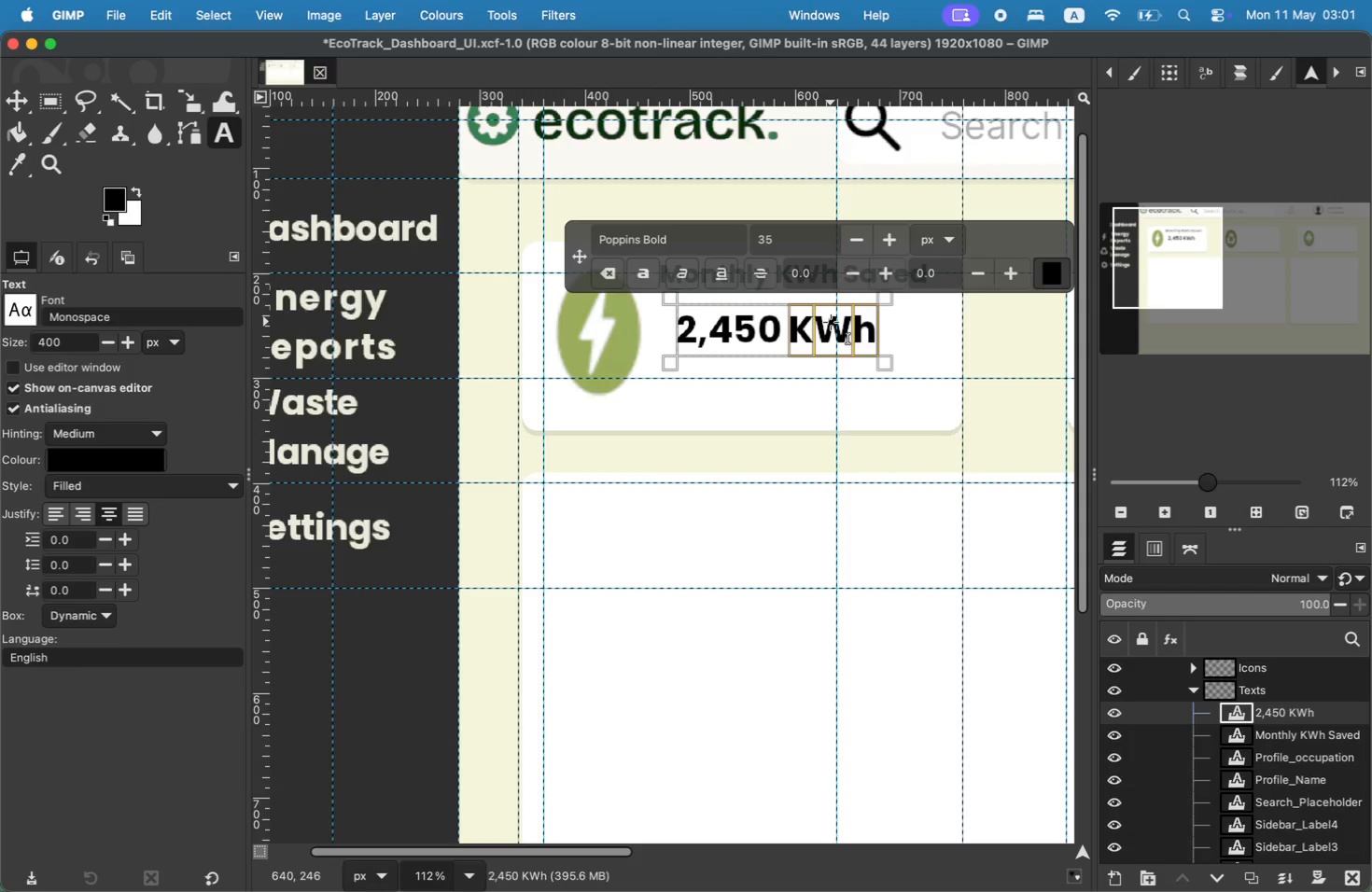 
left_click([729, 249])
 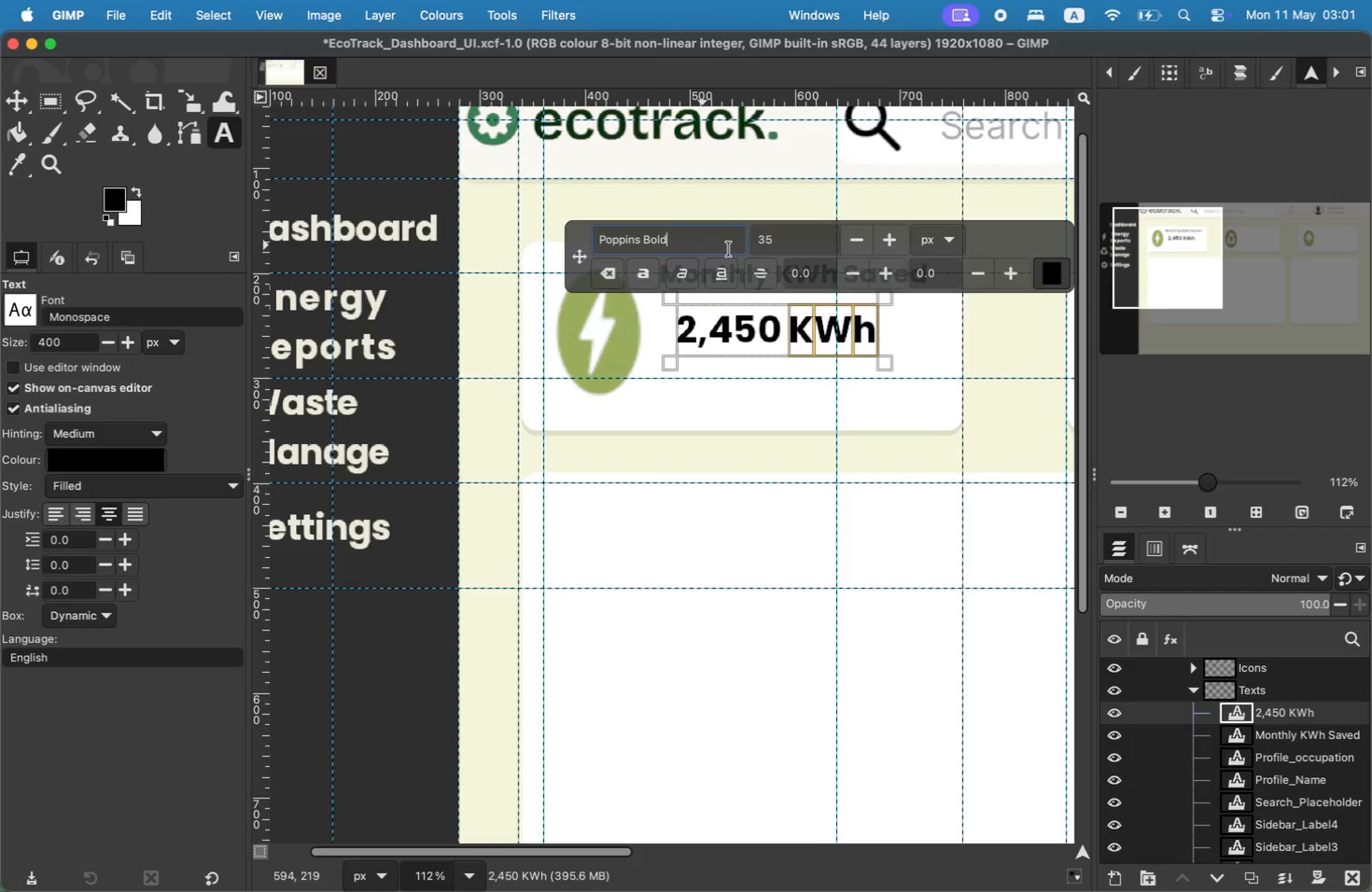 
key(Backspace)
 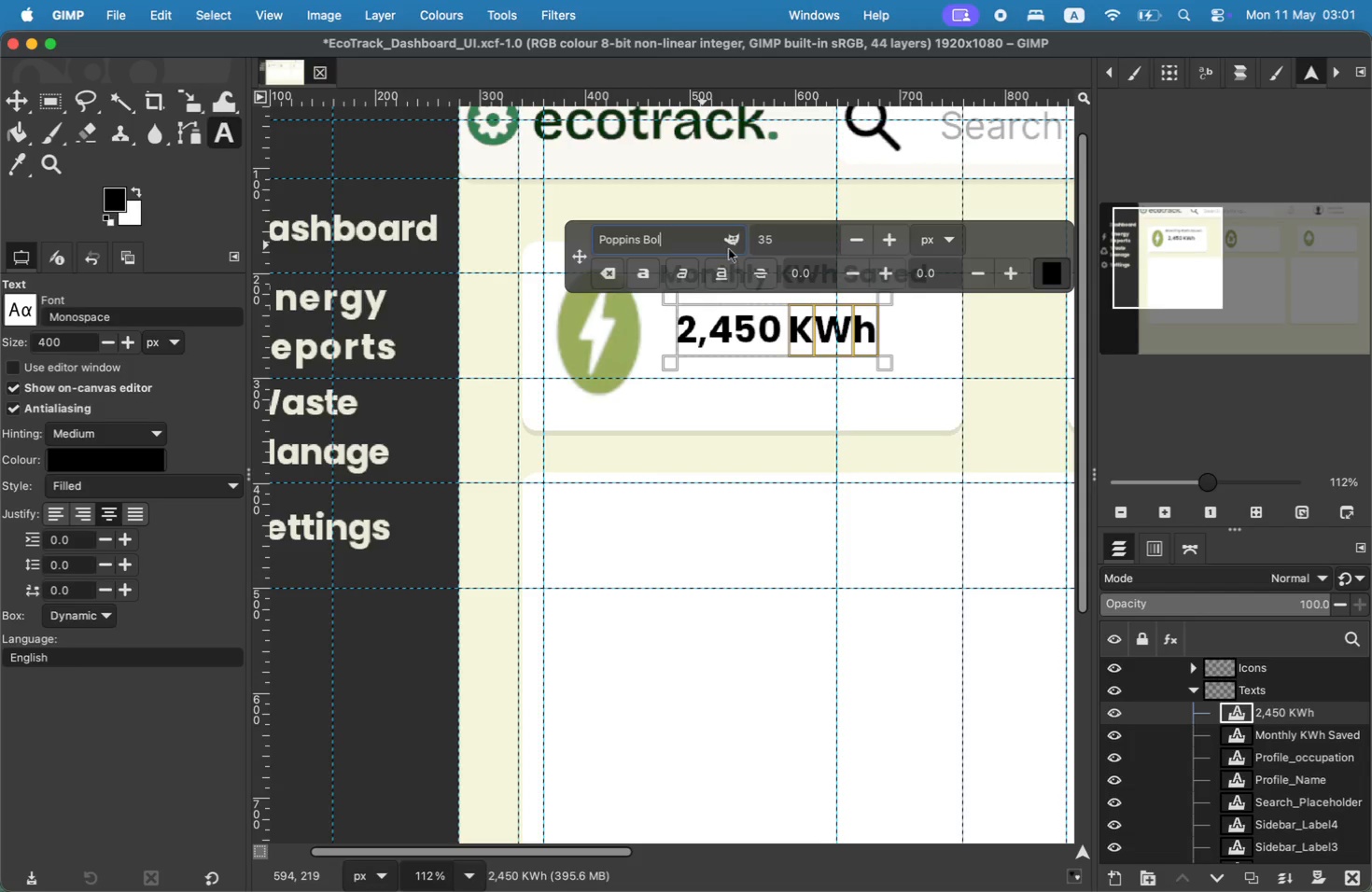 
key(Backspace)
 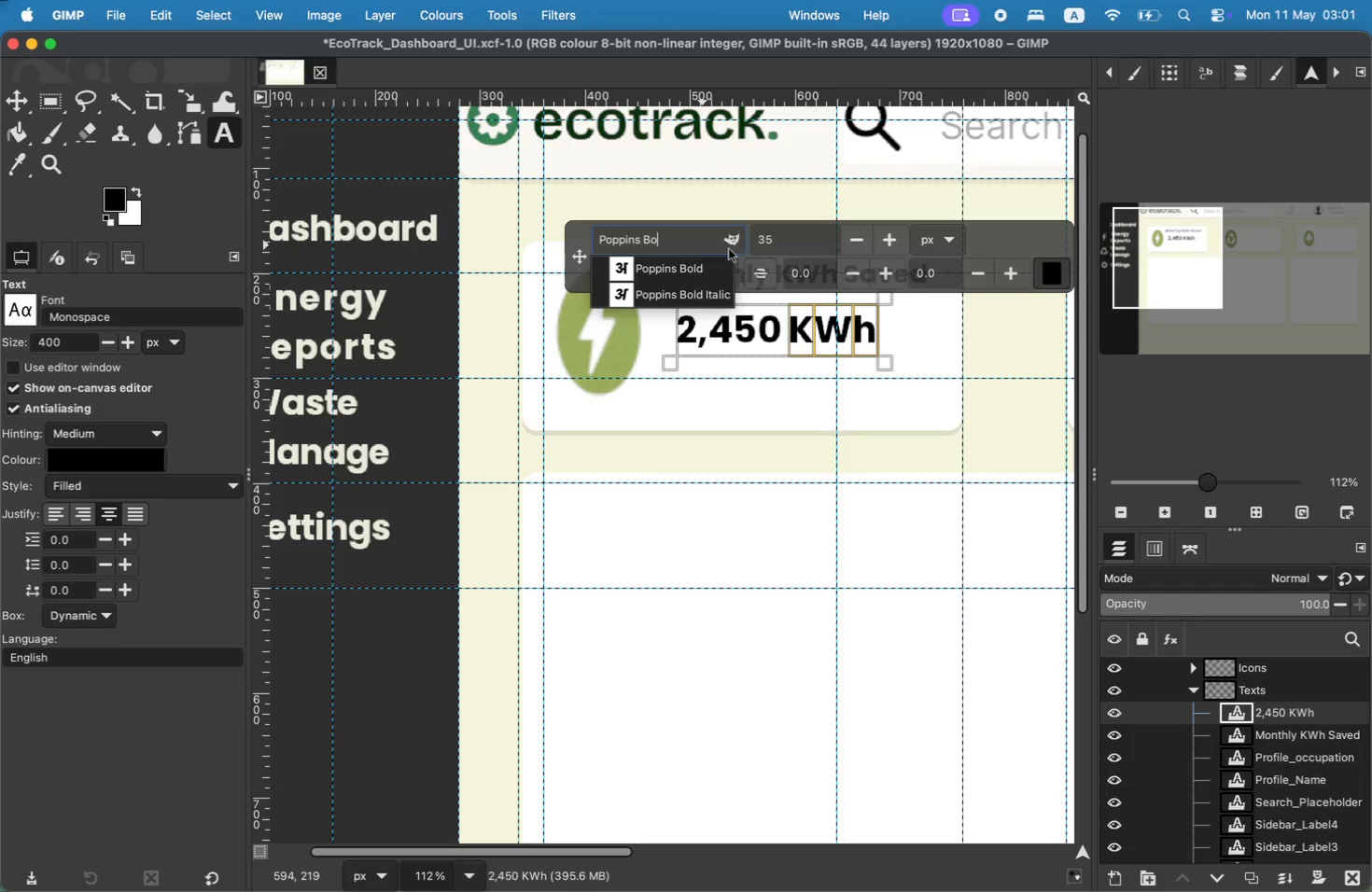 
key(Backspace)
 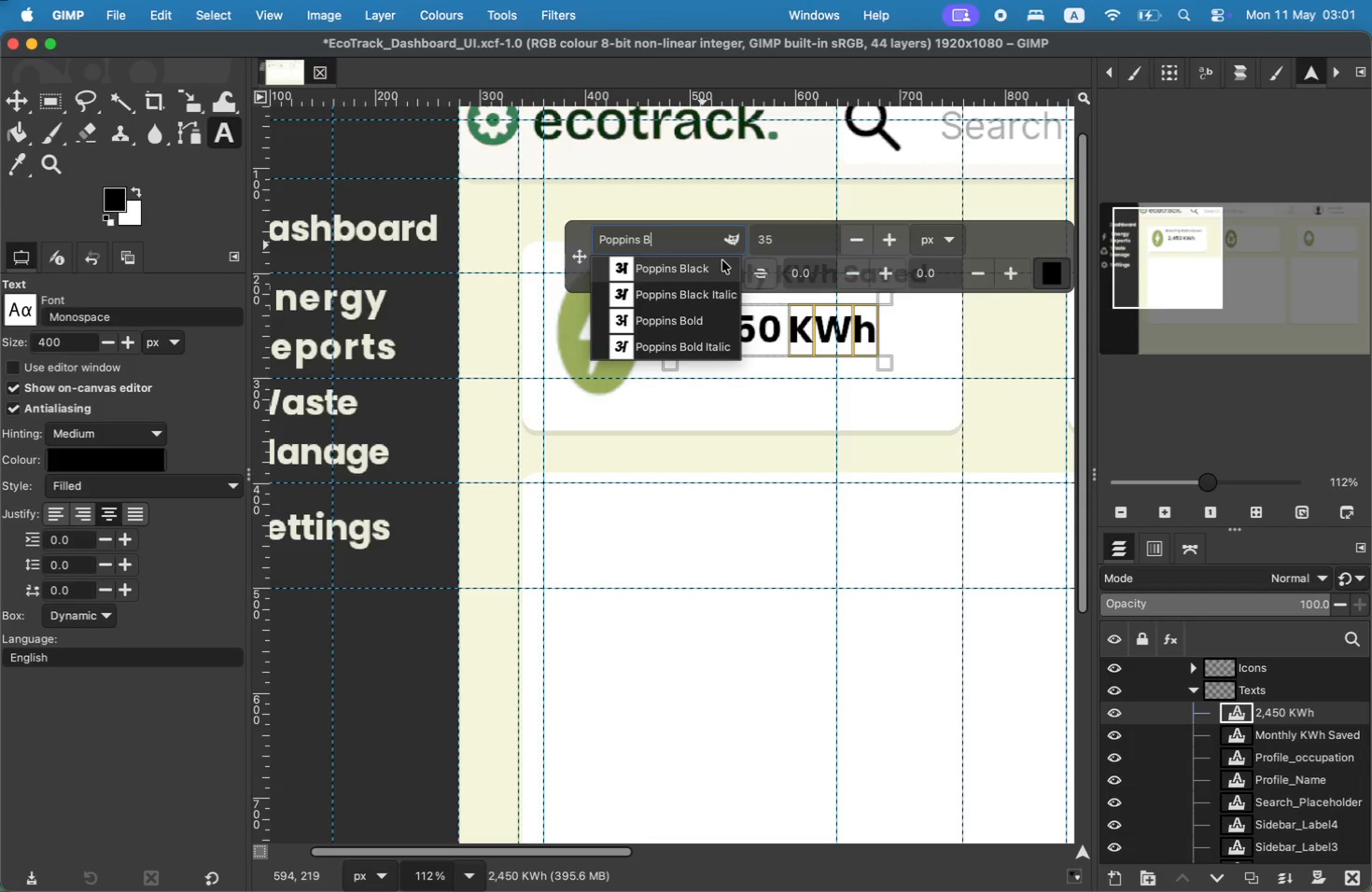 
key(Backspace)
 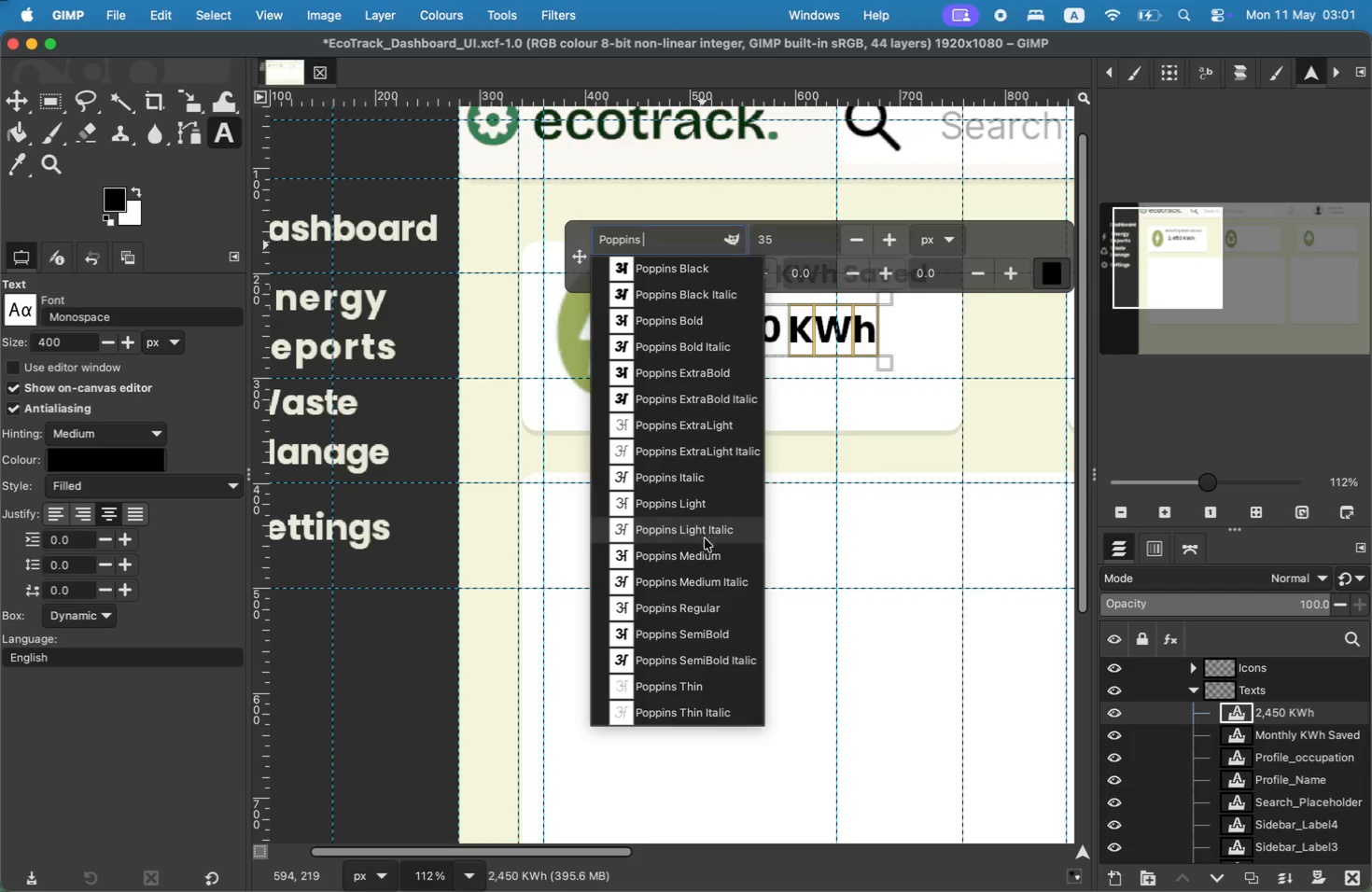 
left_click([706, 512])
 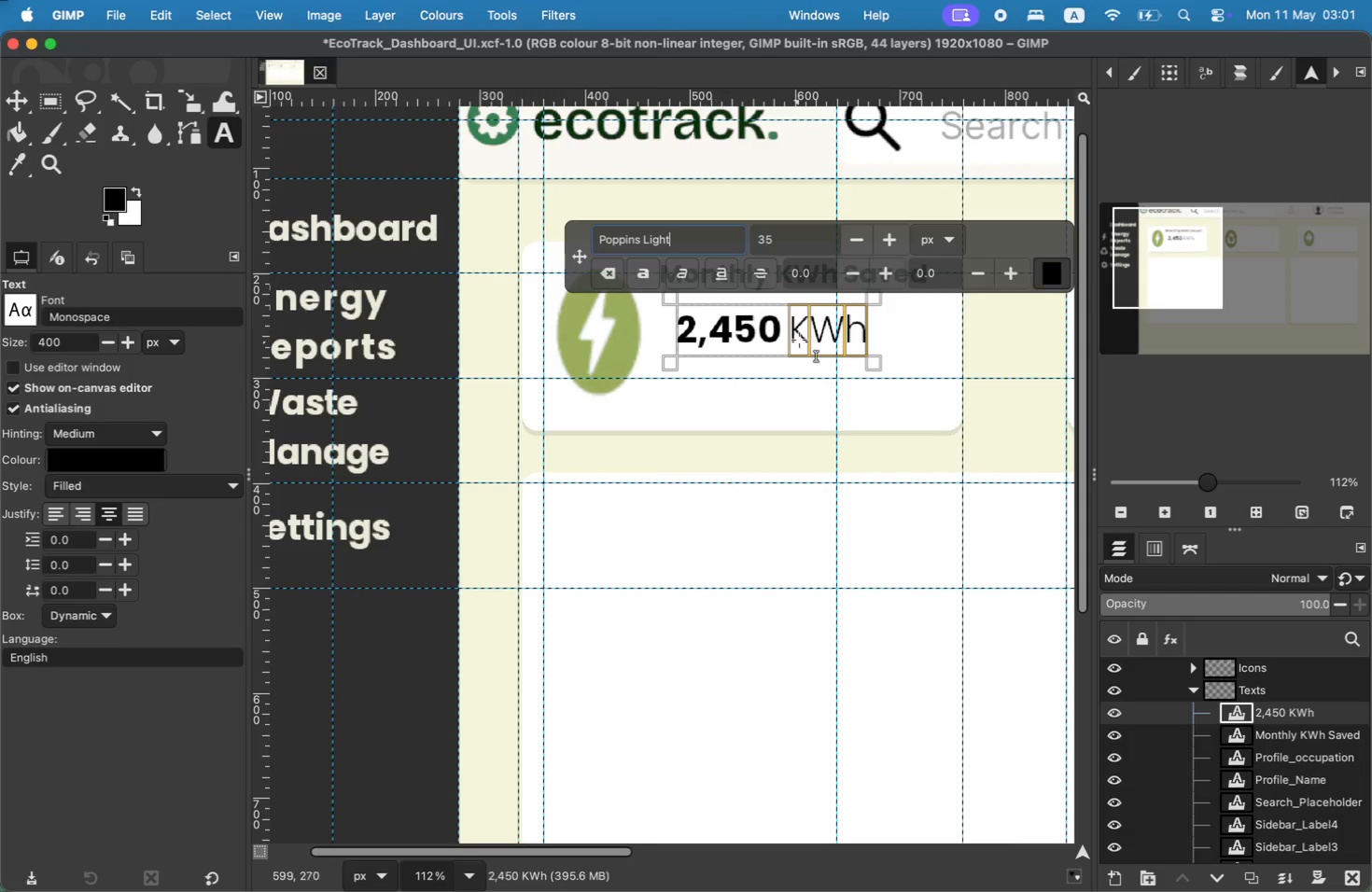 
double_click([864, 234])
 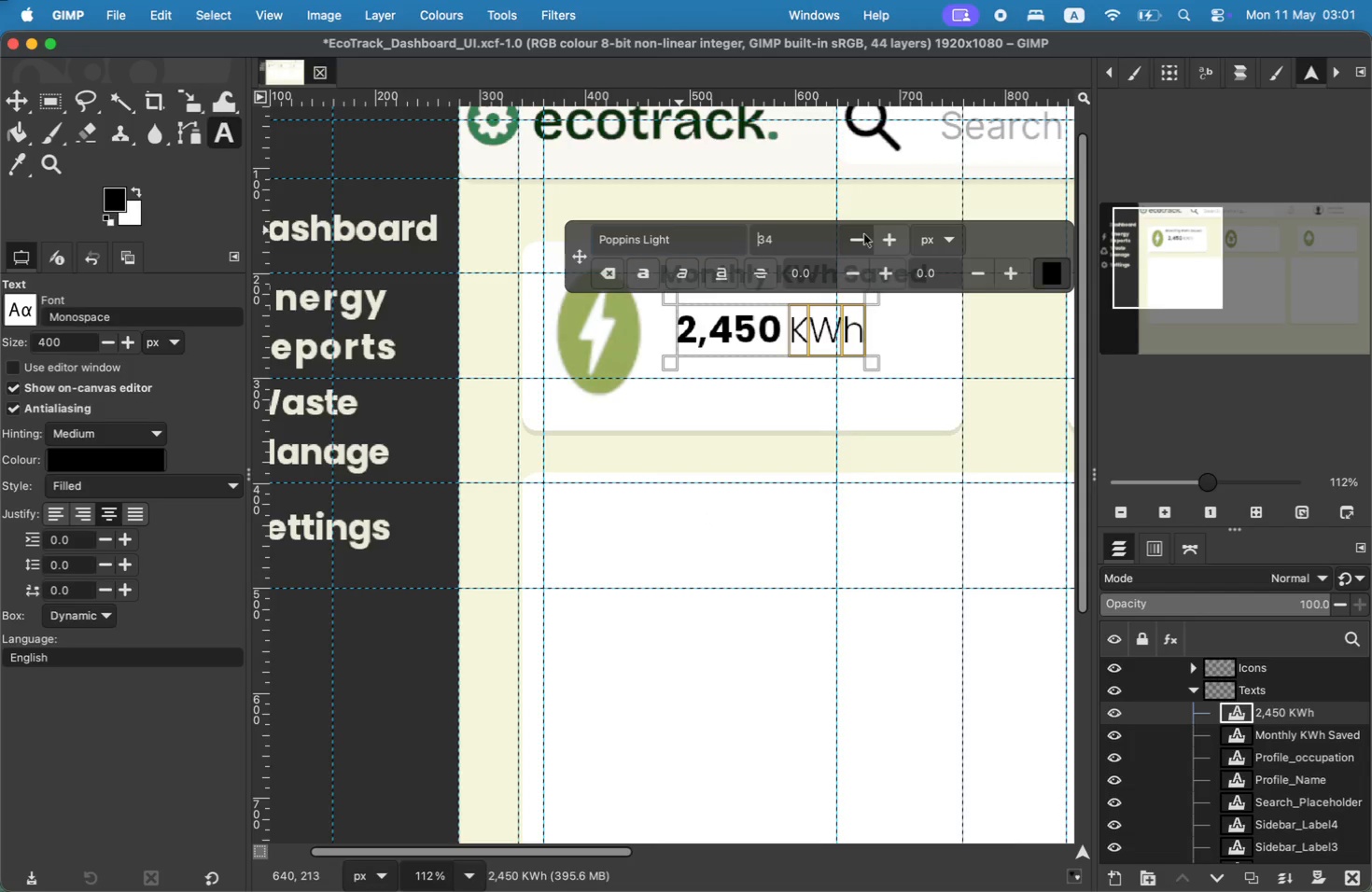 
triple_click([864, 234])
 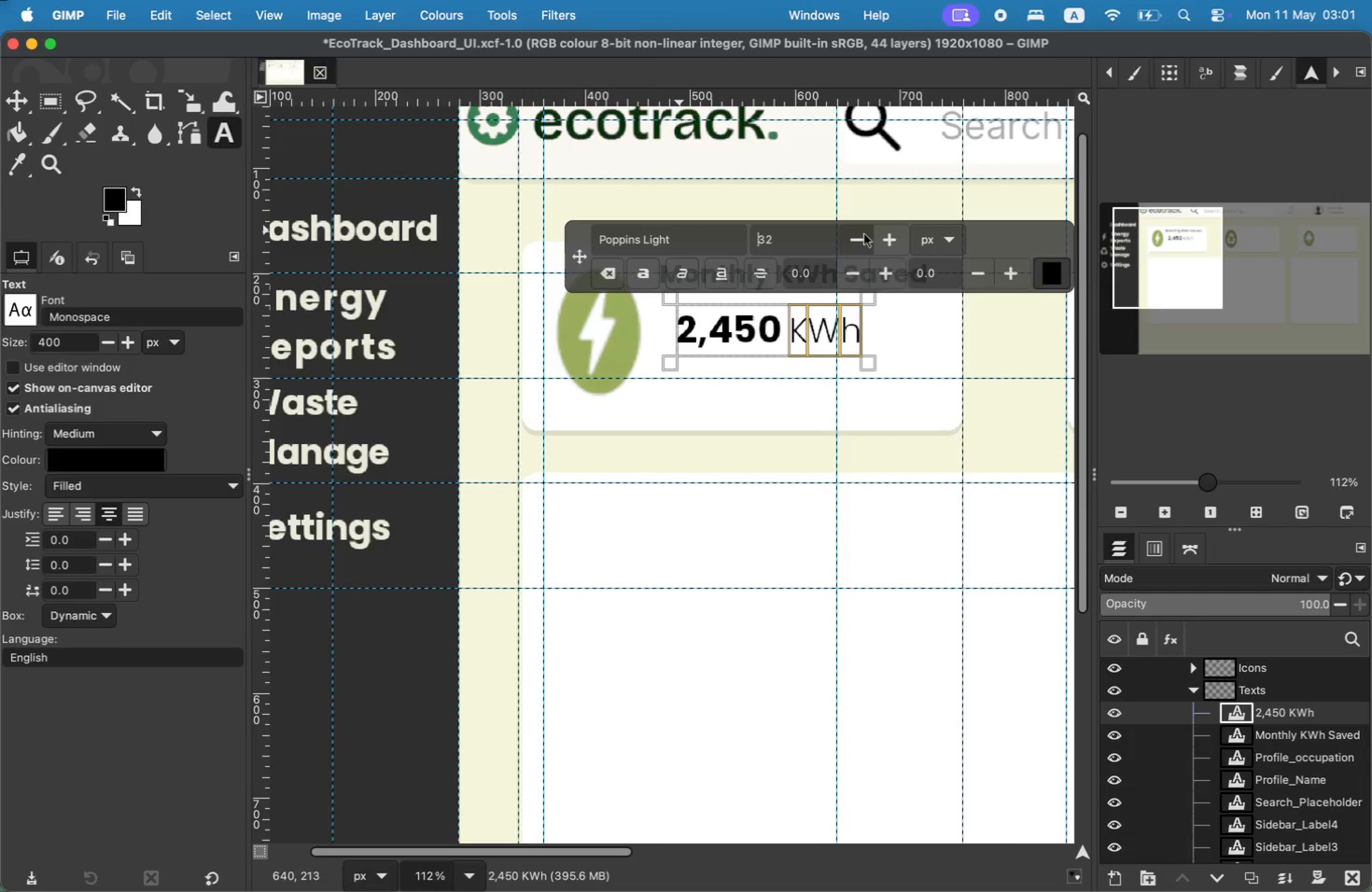 
triple_click([864, 234])
 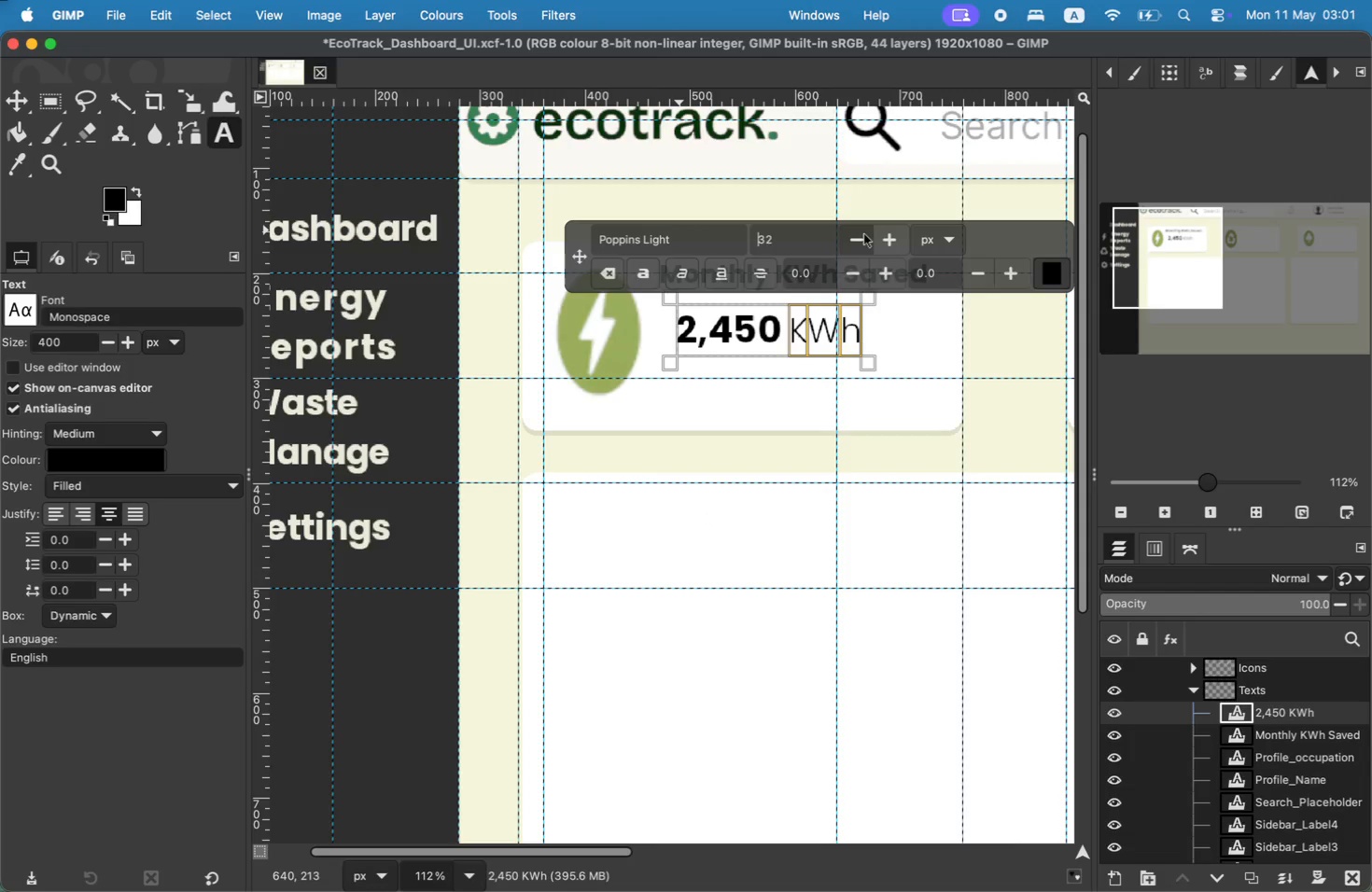 
triple_click([864, 234])
 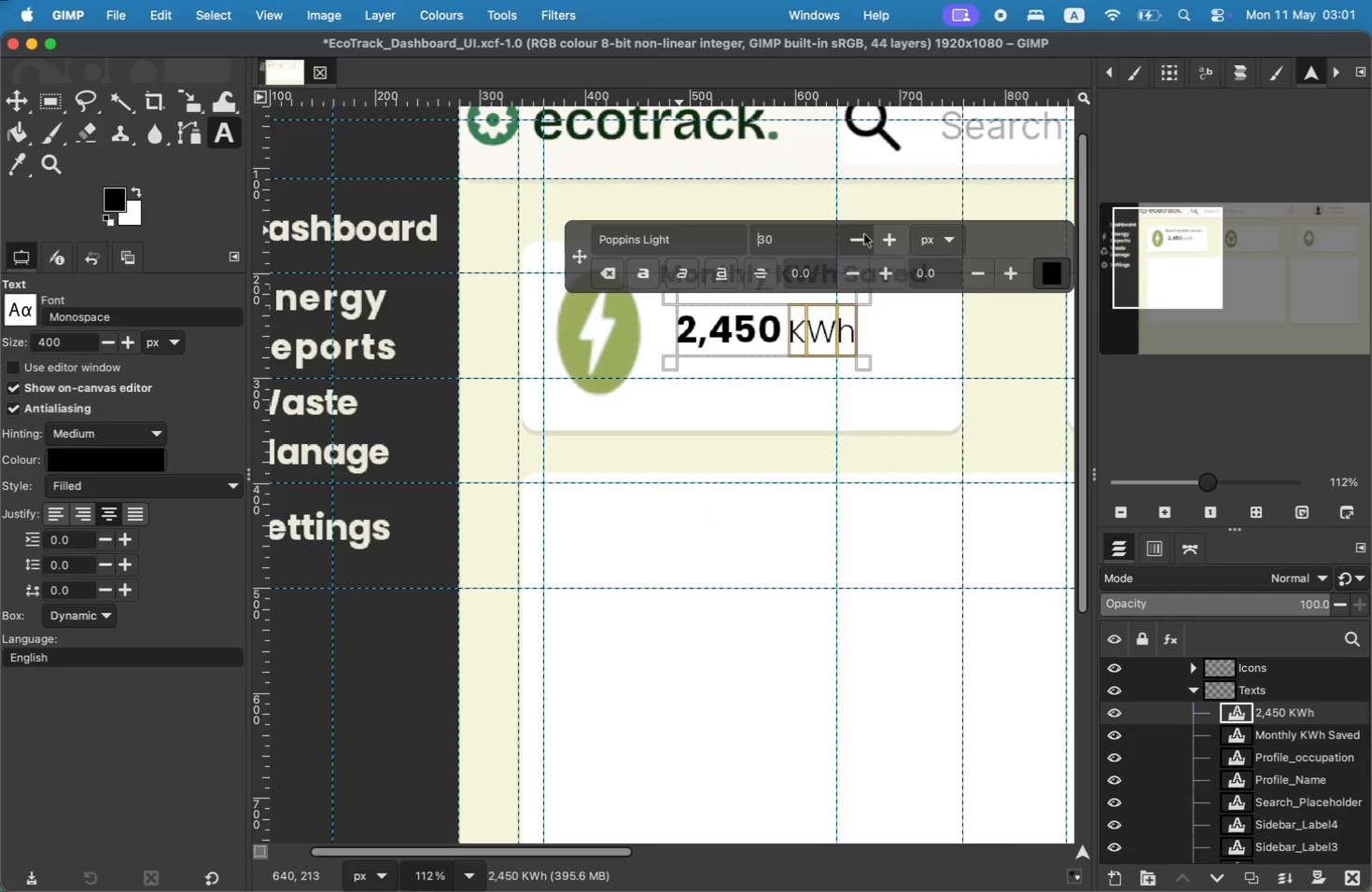 
triple_click([864, 234])
 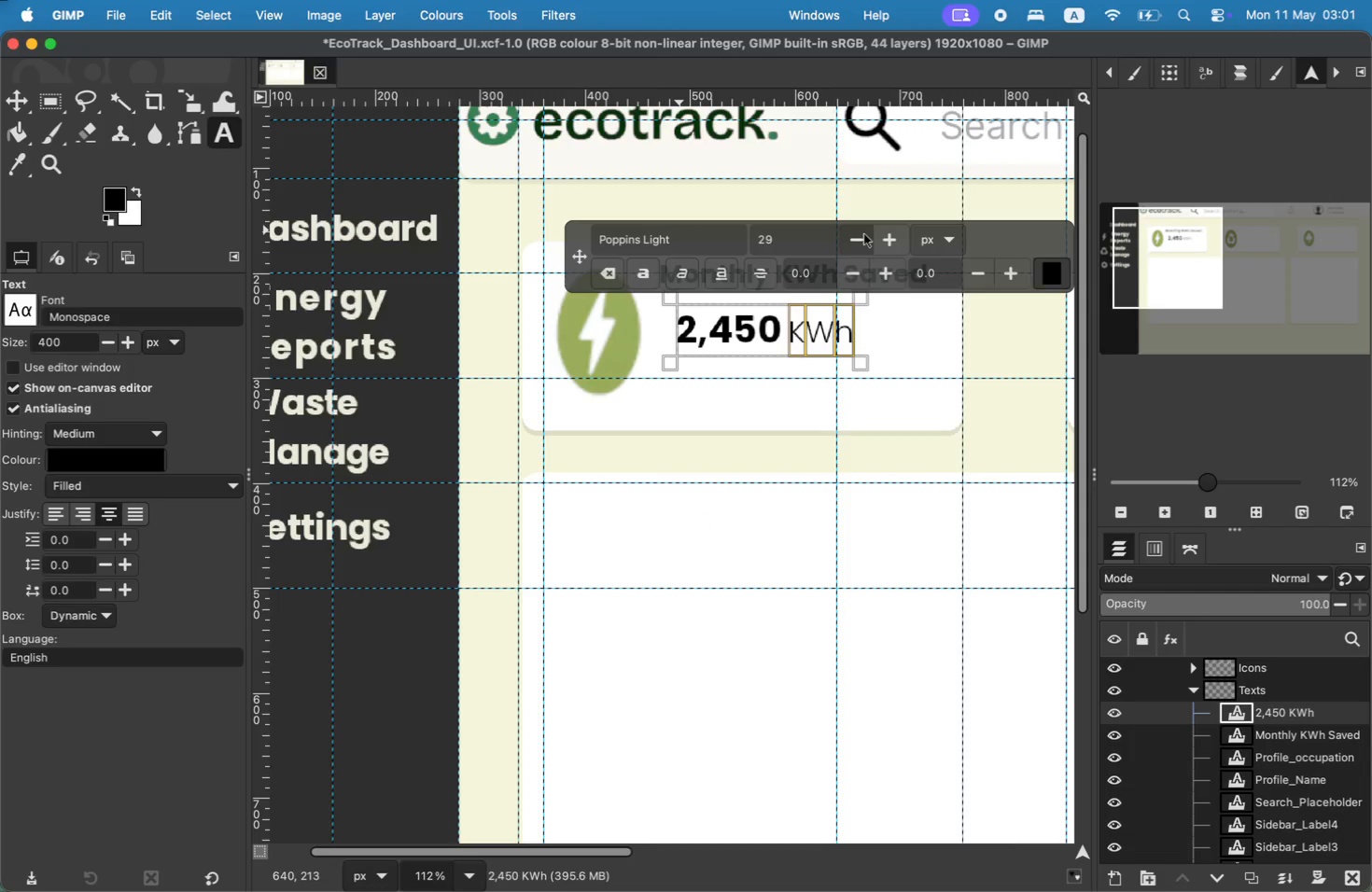 
triple_click([864, 234])
 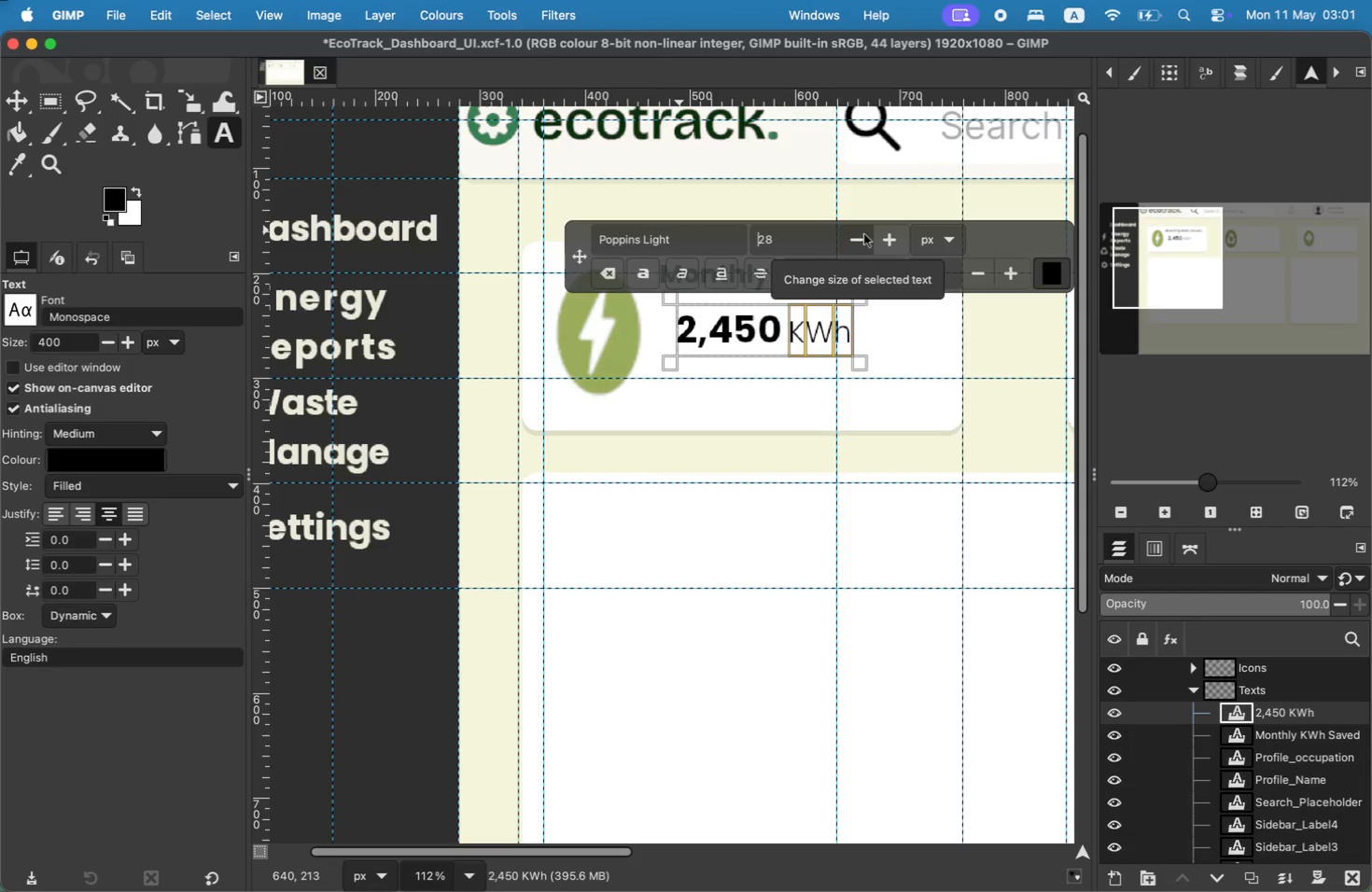 
double_click([864, 234])
 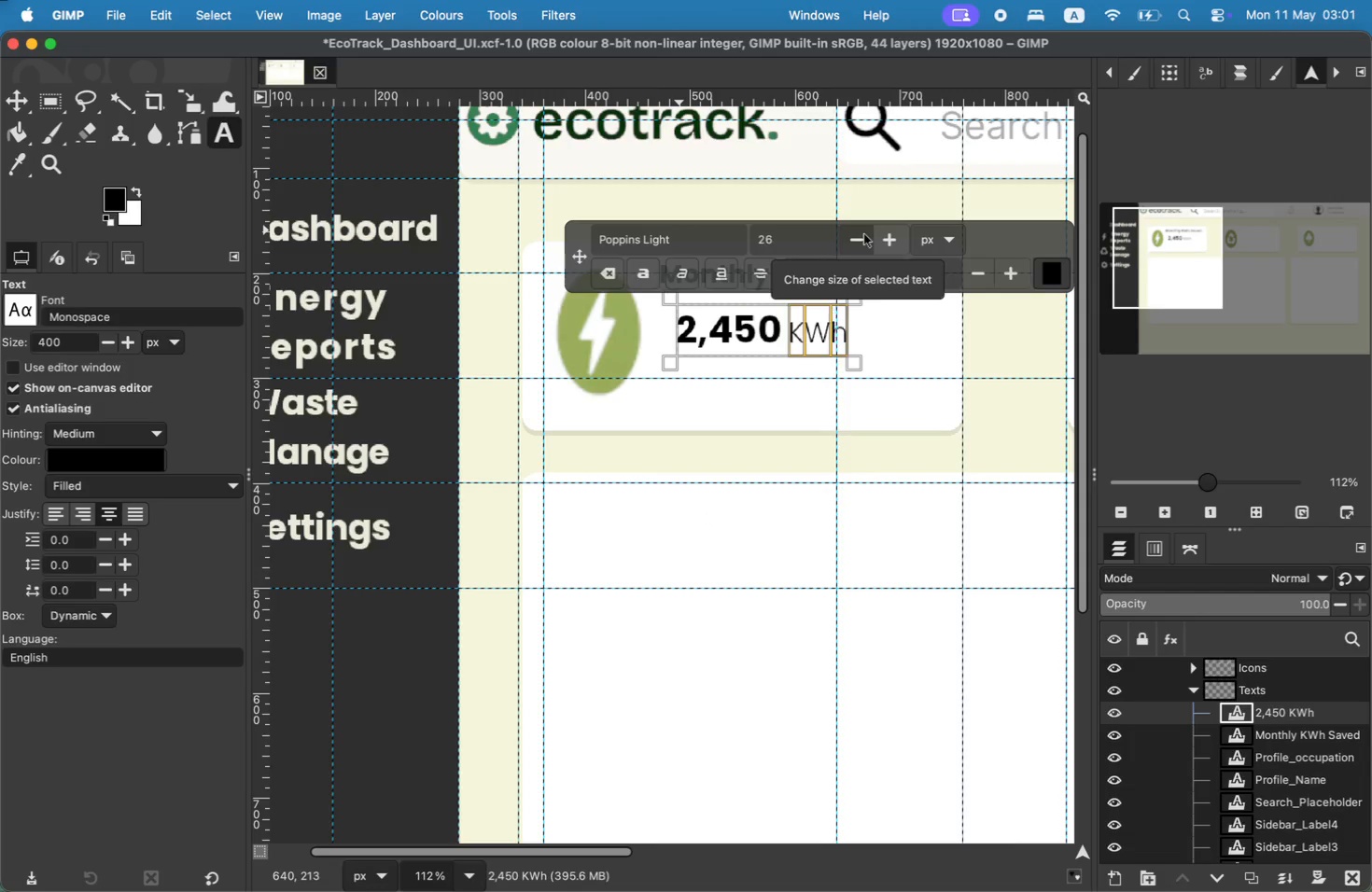 
triple_click([864, 234])
 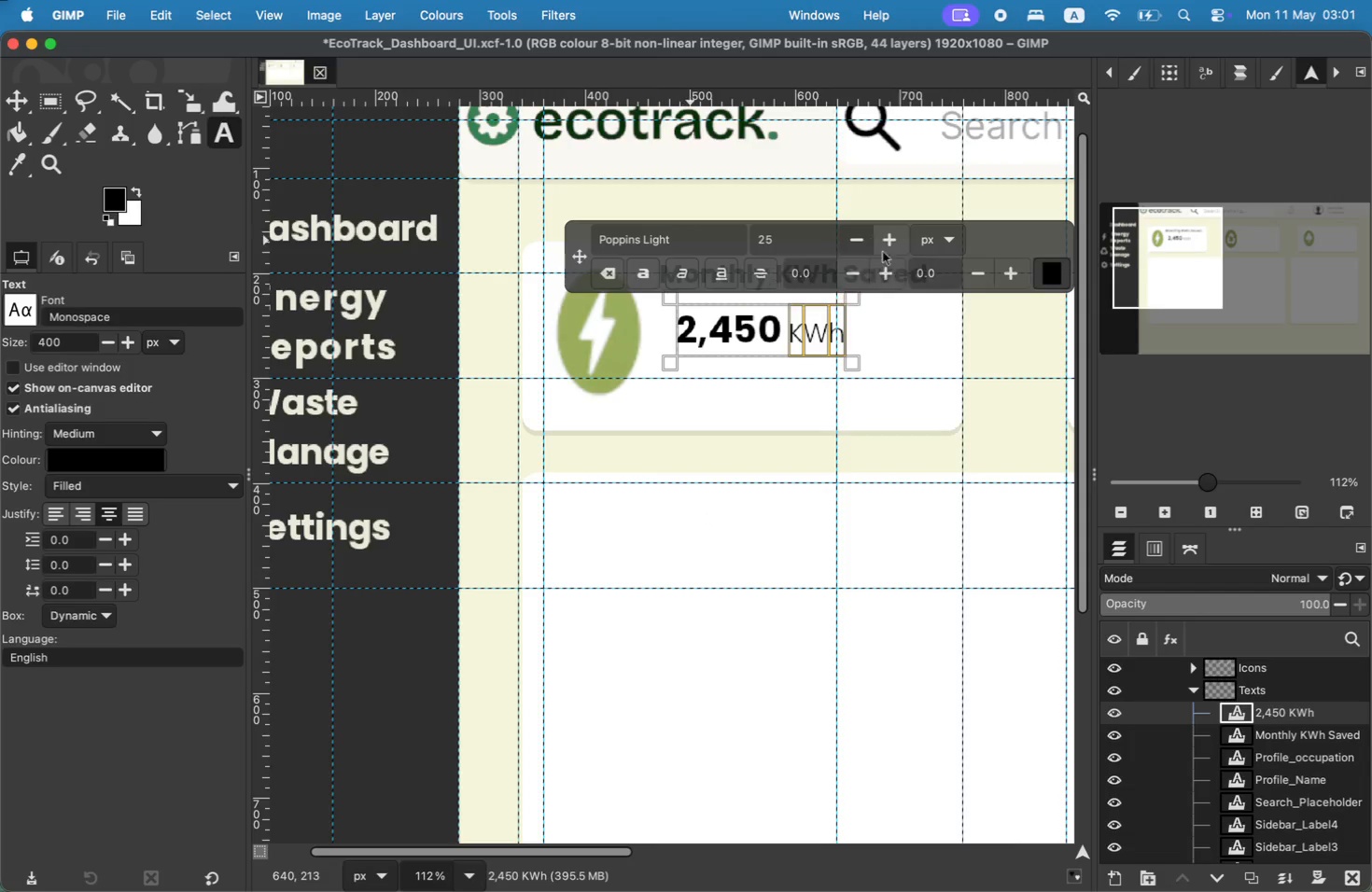 
left_click([754, 328])
 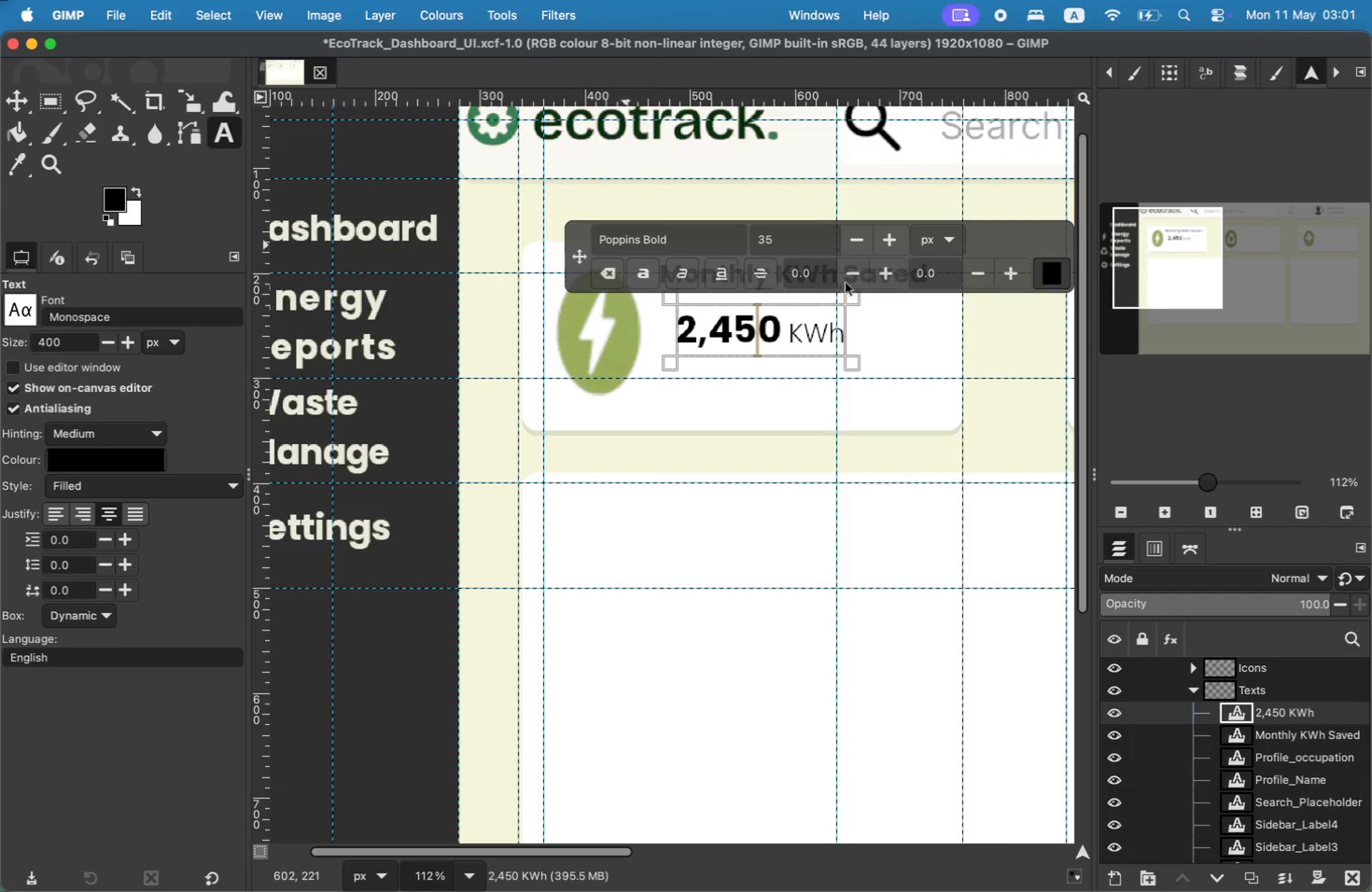 
left_click([824, 327])
 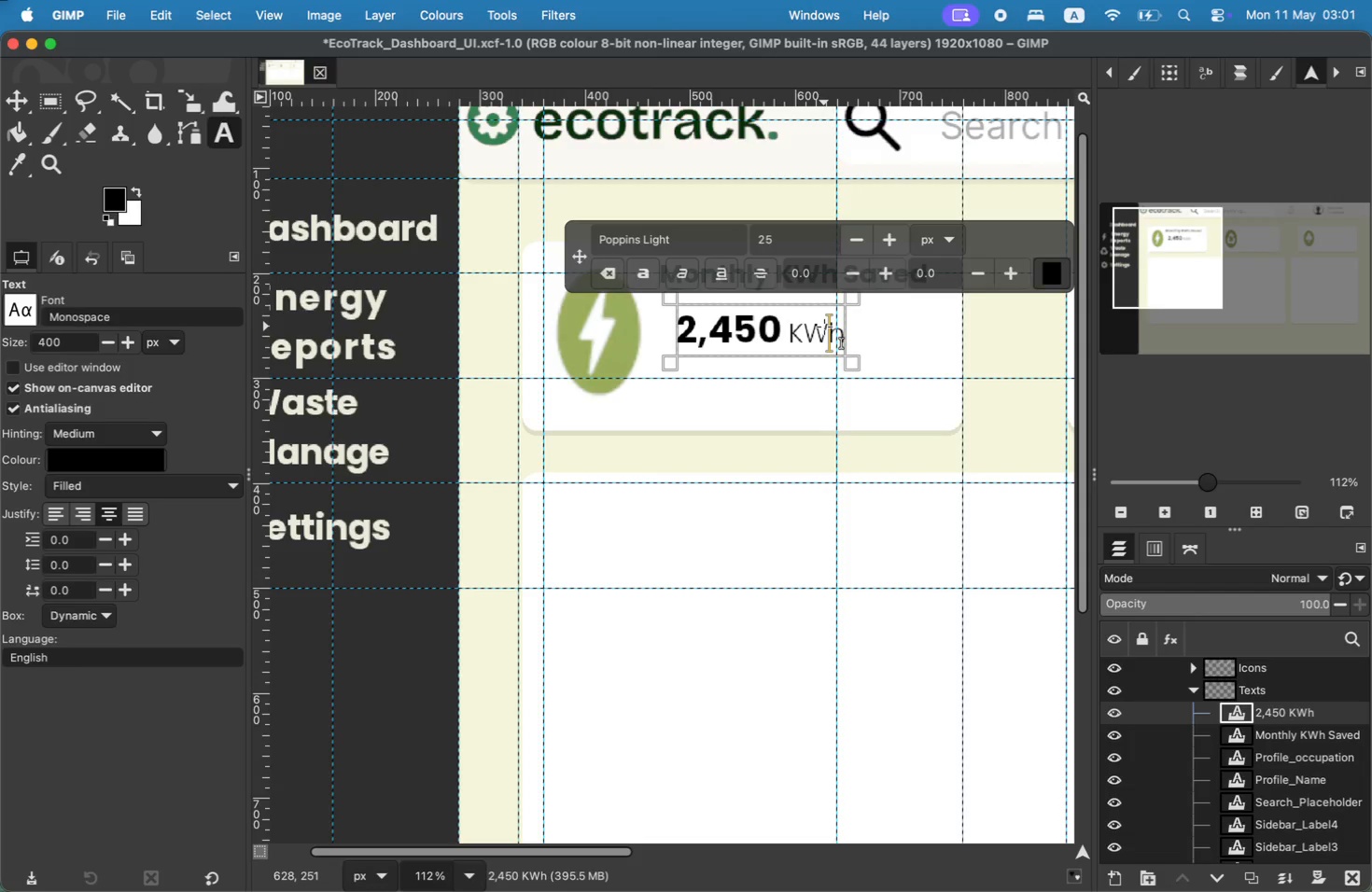 
wait(5.74)
 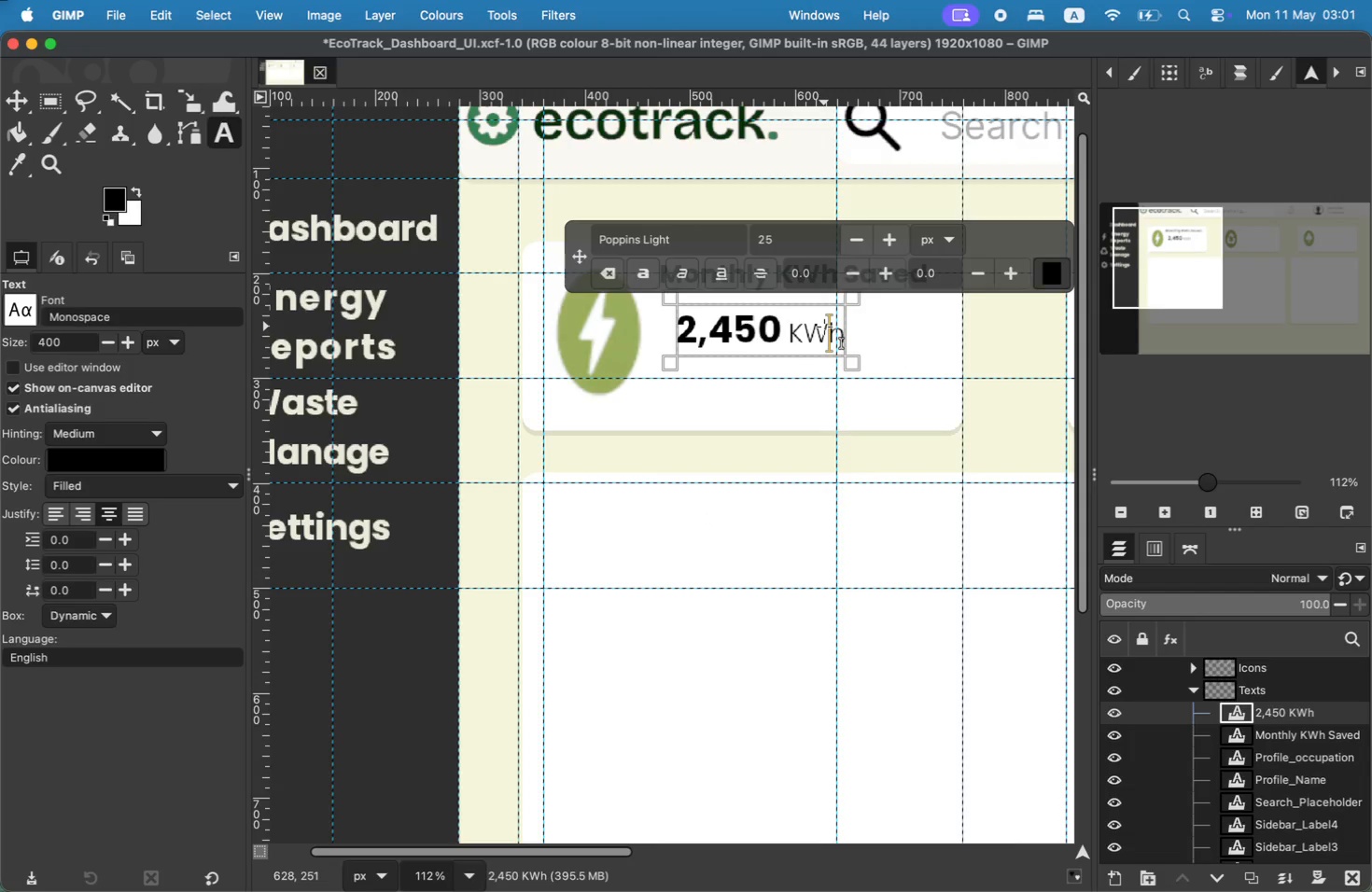 
left_click([16, 105])
 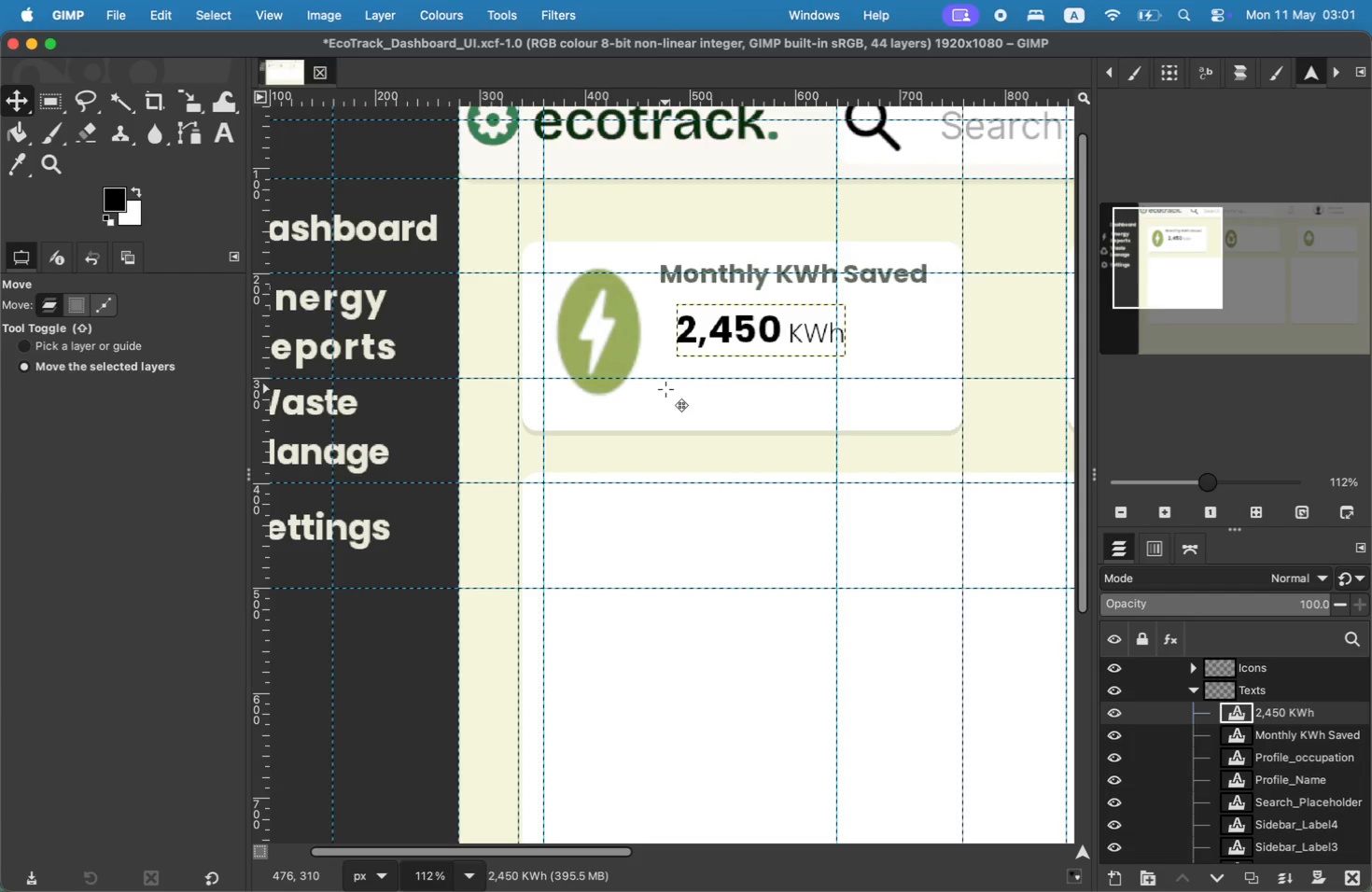 
wait(8.63)
 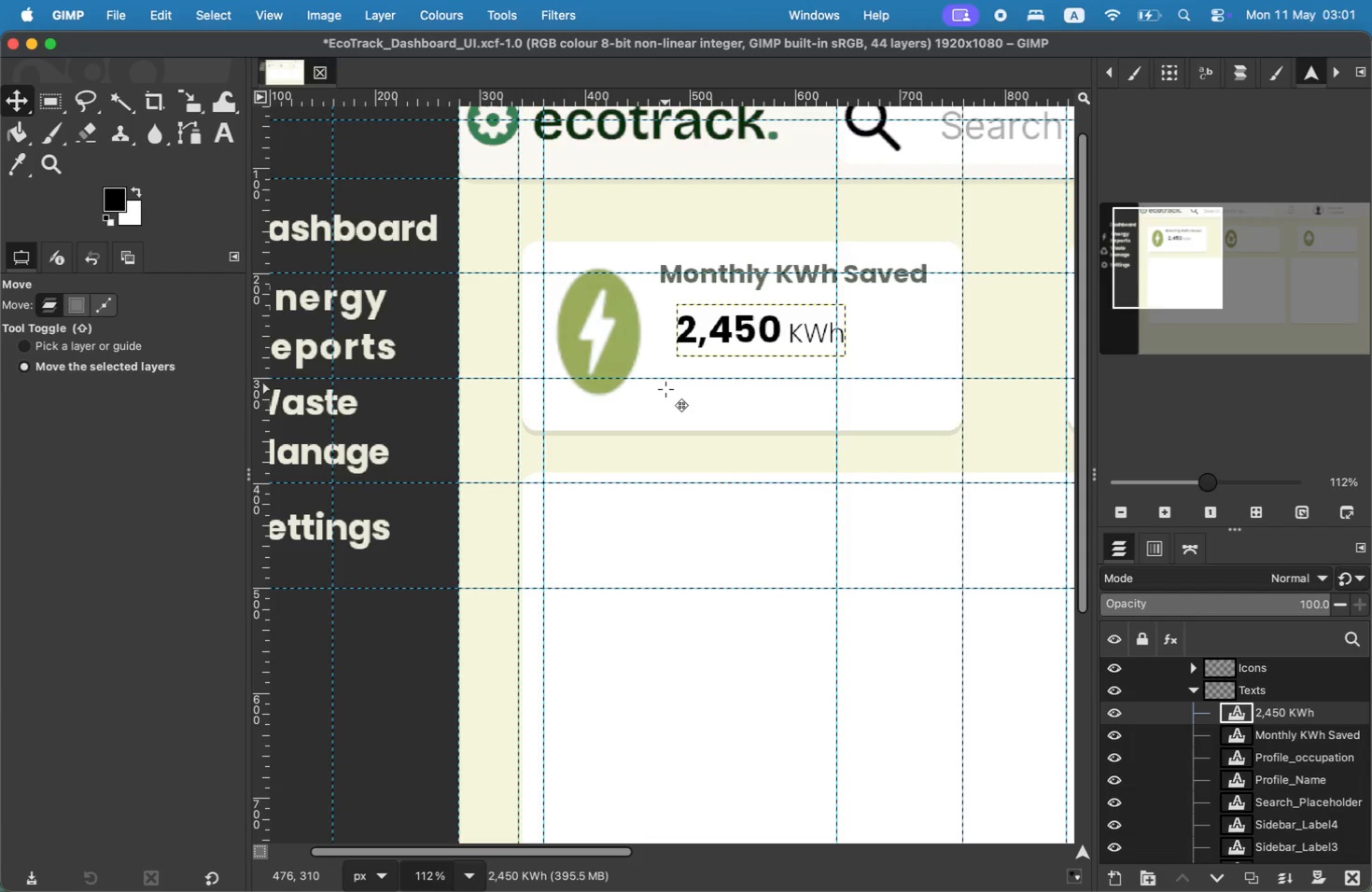 
key(T)
 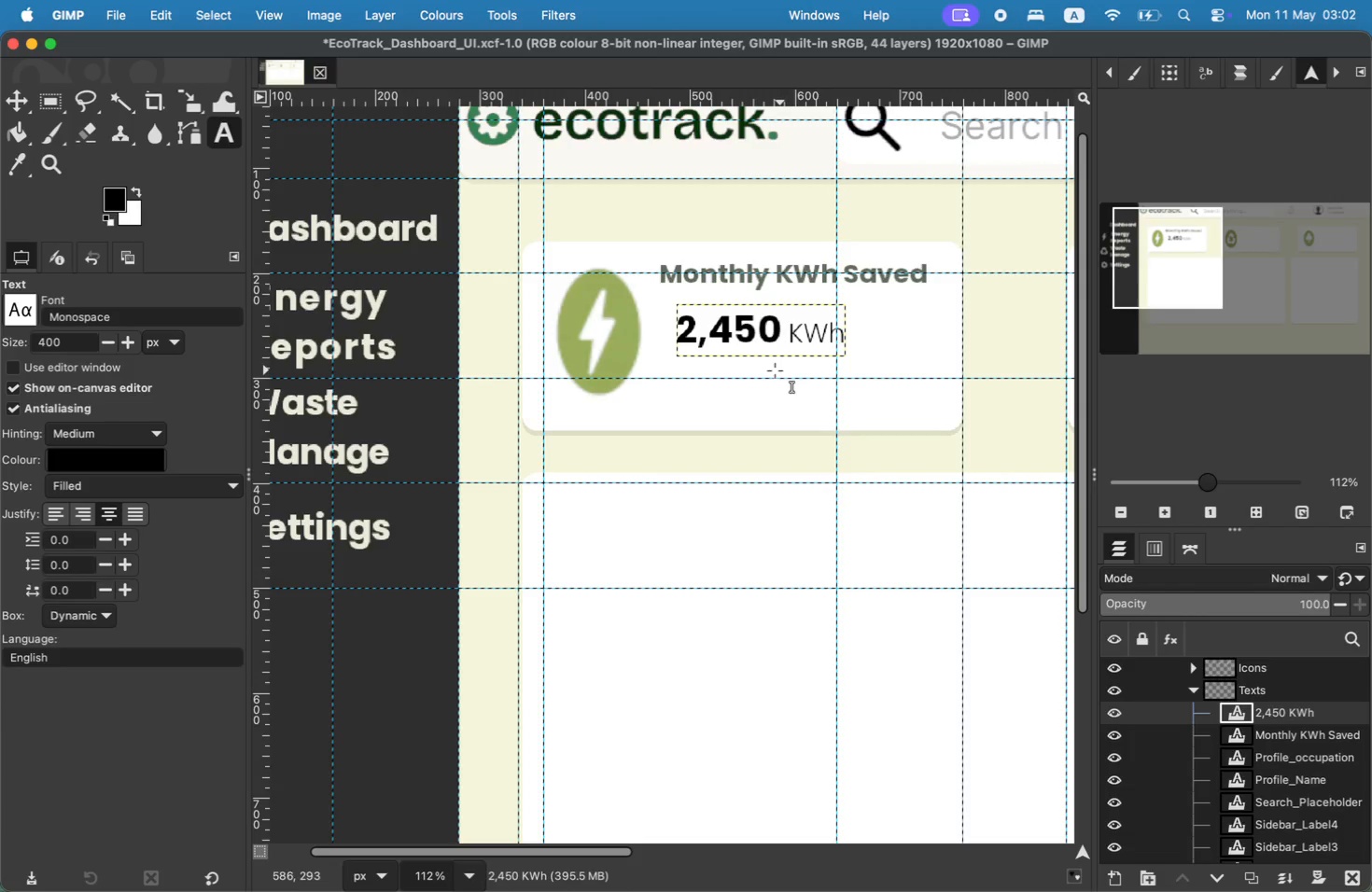 
left_click([720, 380])
 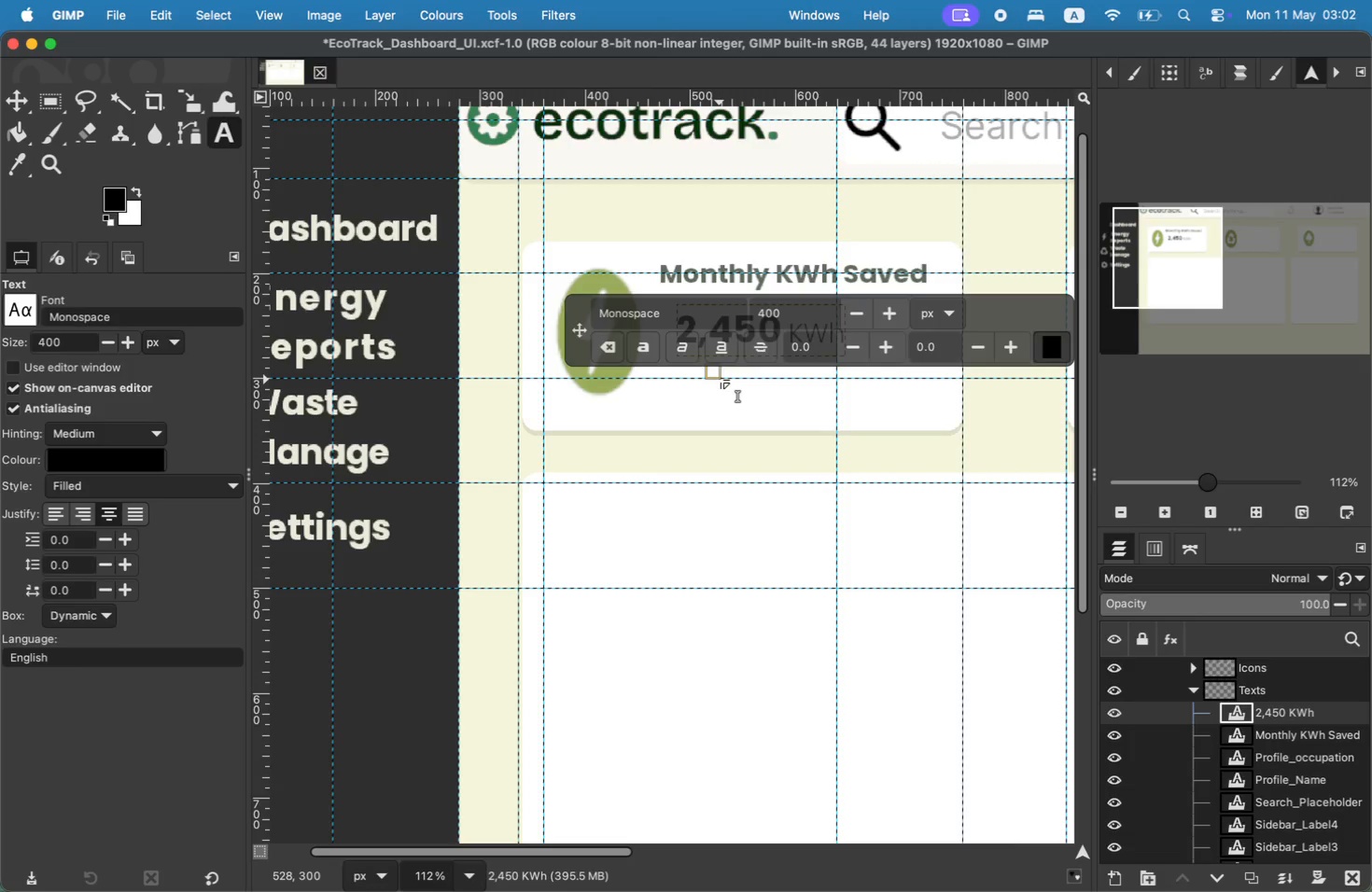 
wait(43.27)
 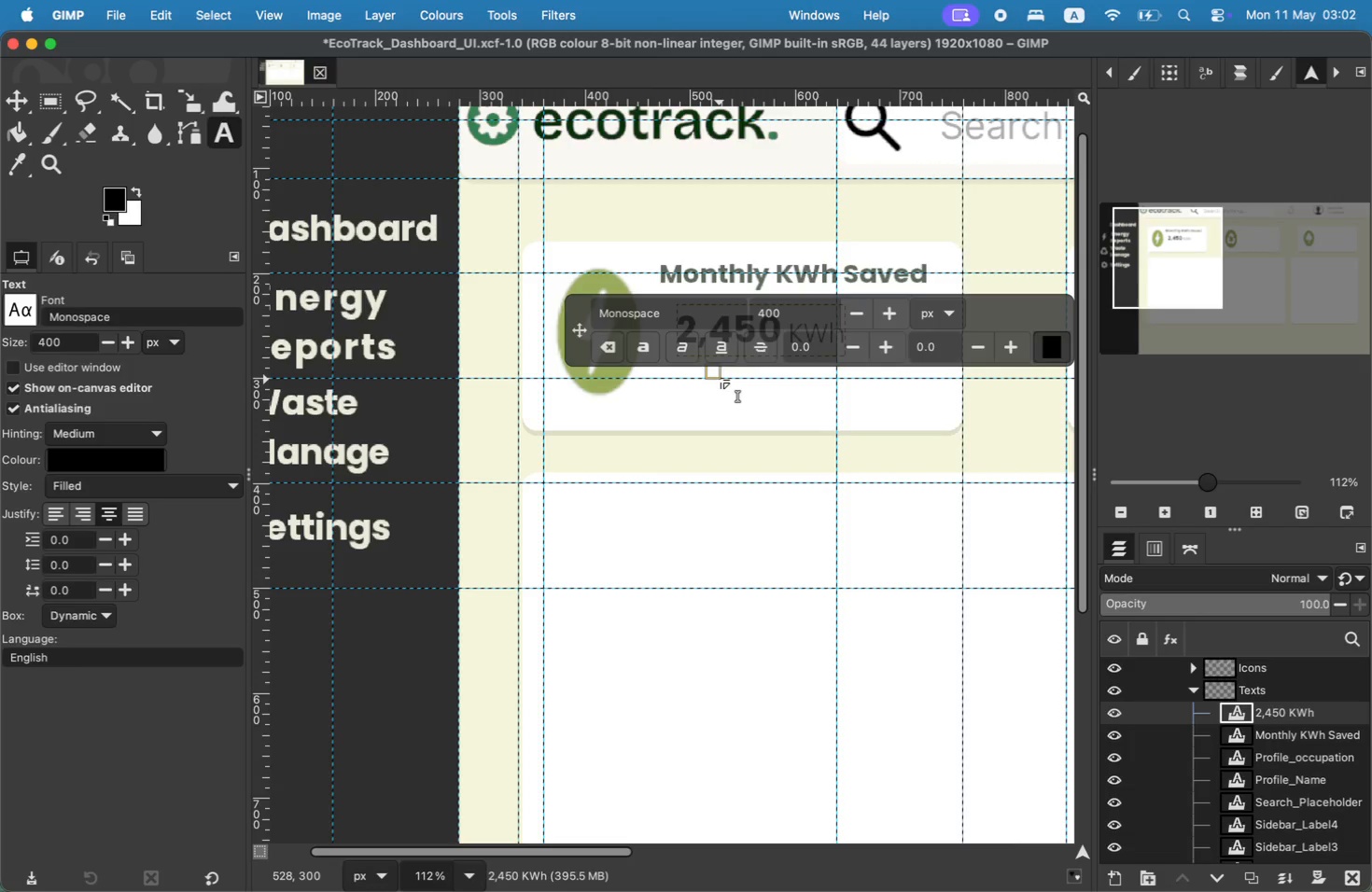 
type(12.5%+)
 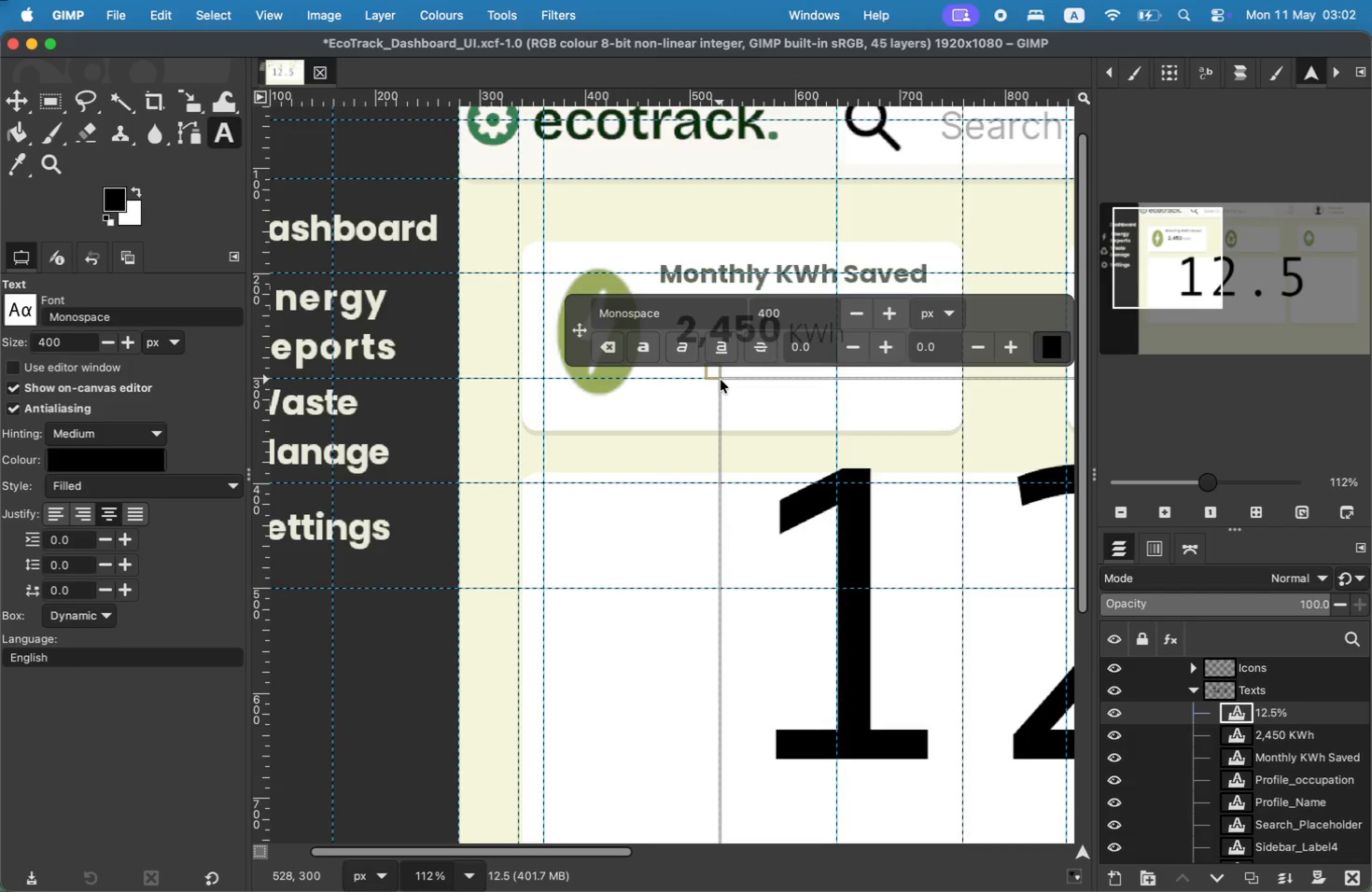 
key(Meta+CommandLeft)
 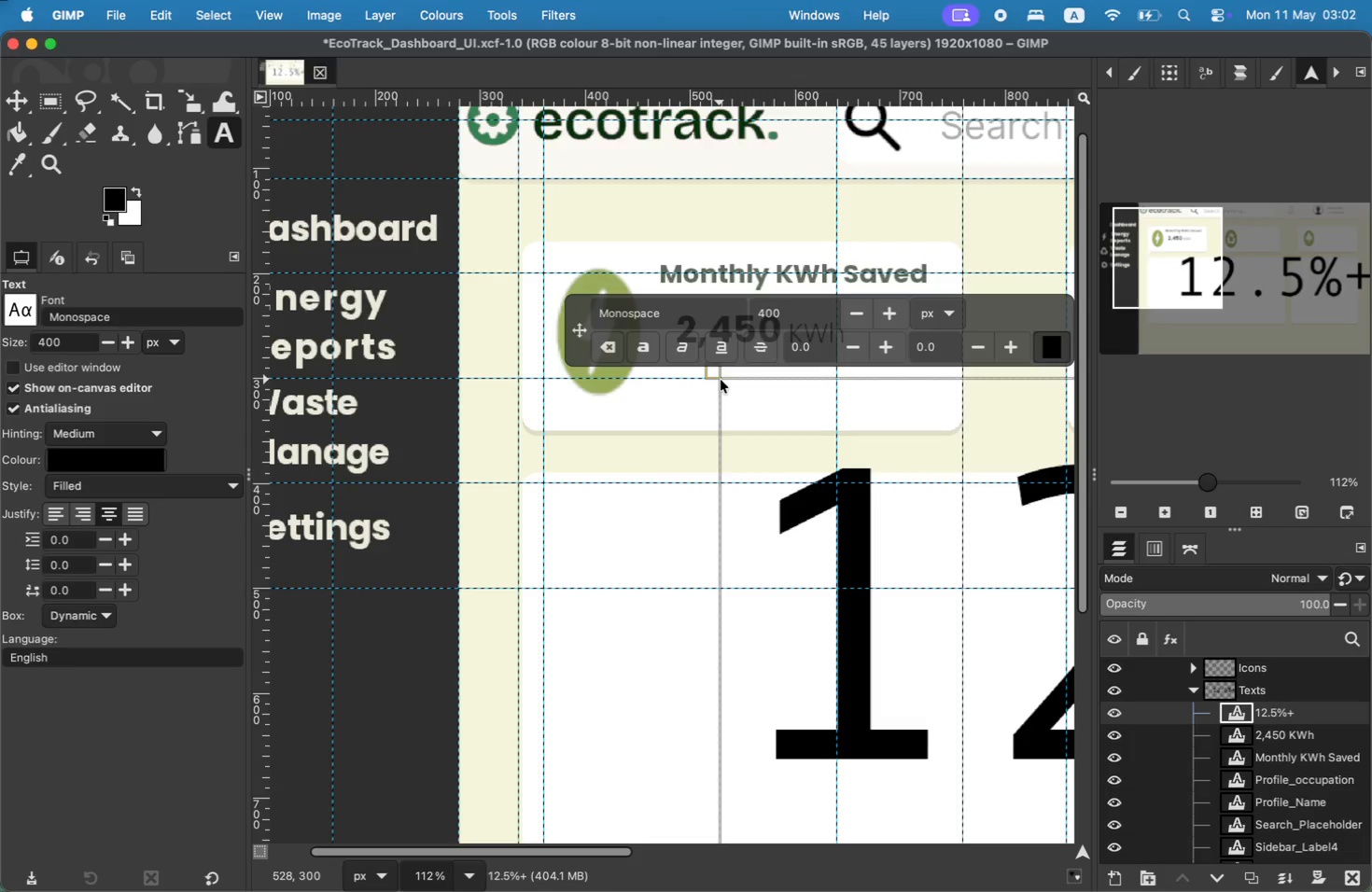 
key(Meta+A)
 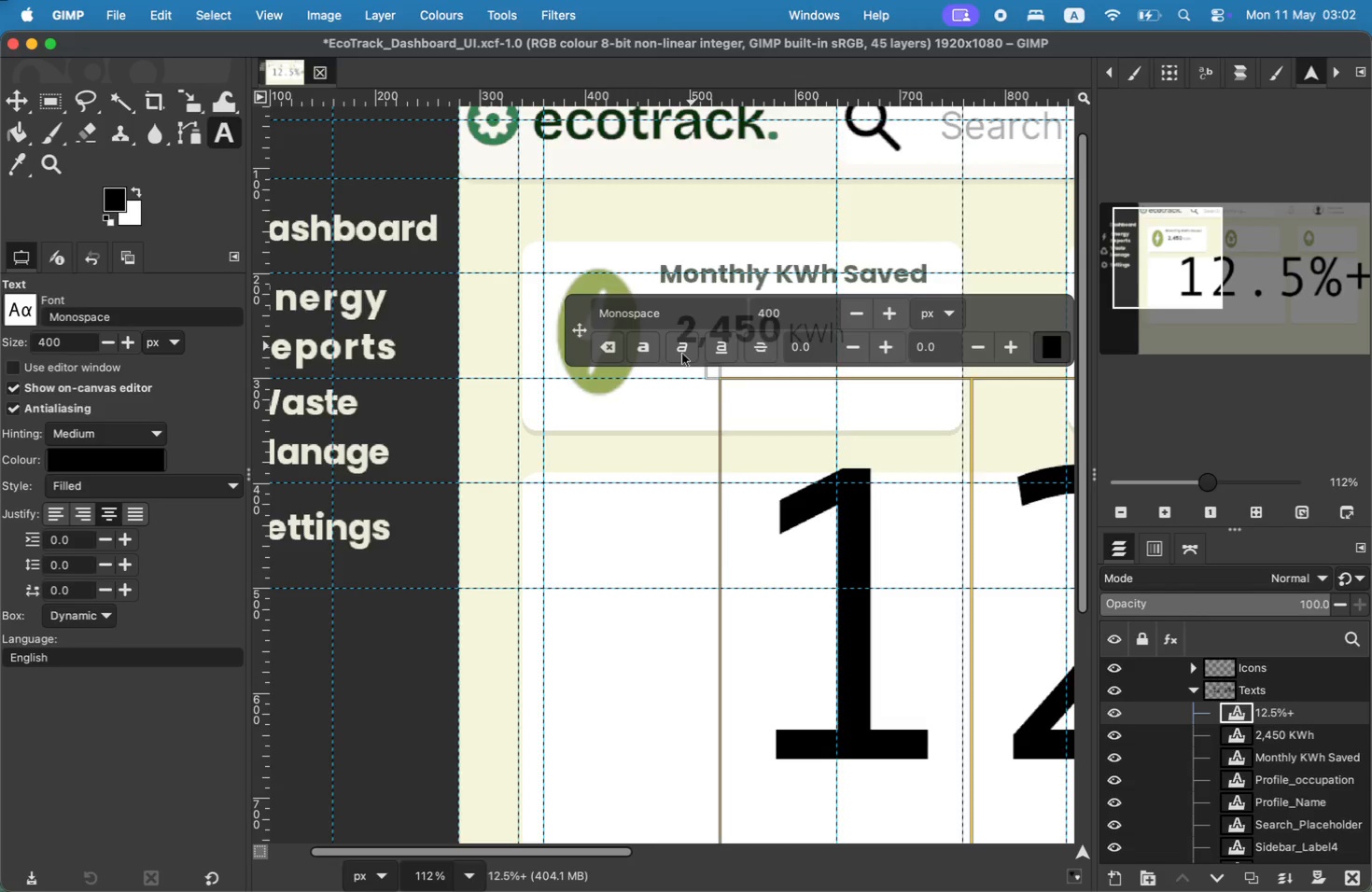 
wait(5.32)
 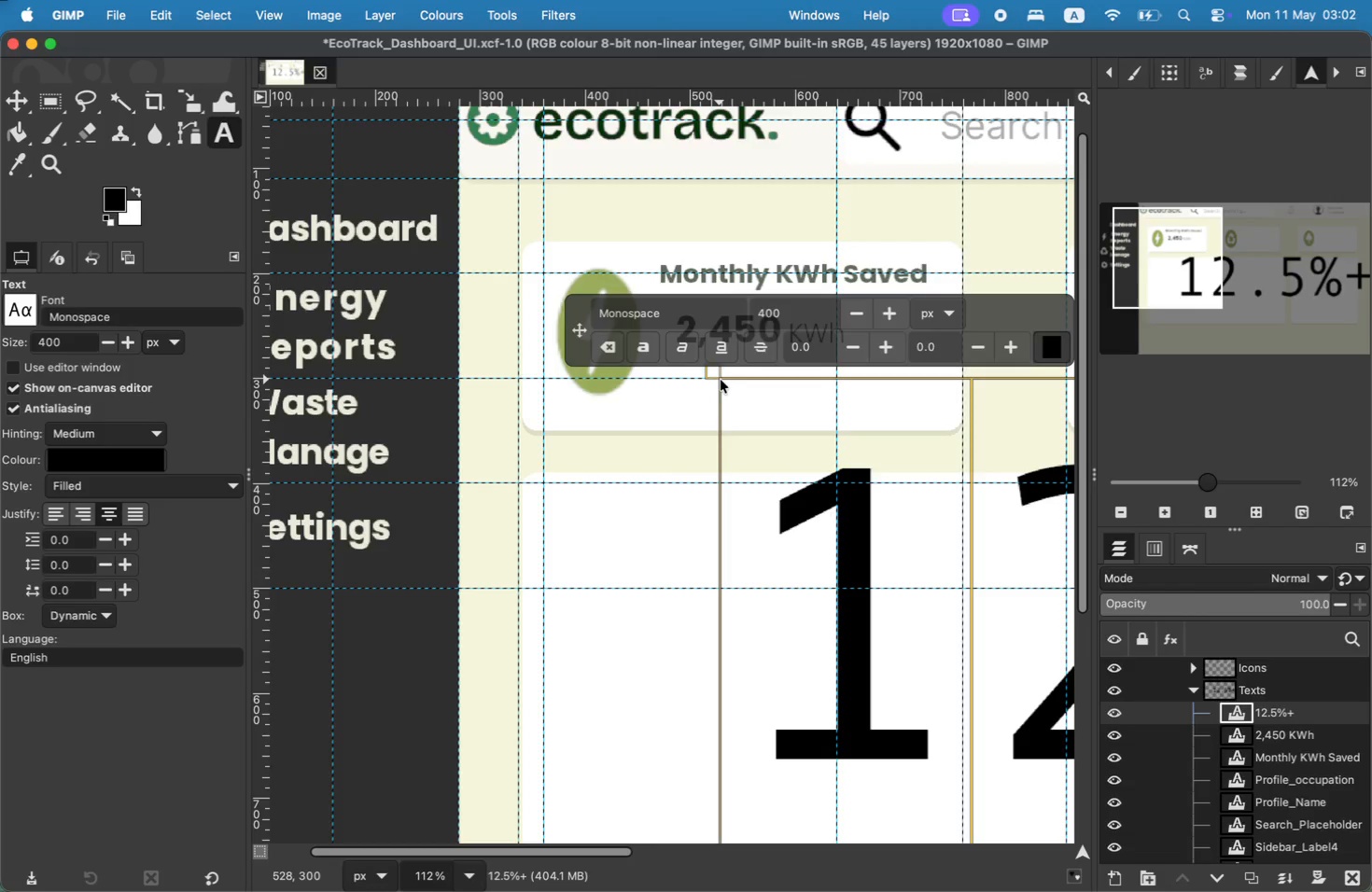 
left_click_drag(start_coordinate=[809, 314], to_coordinate=[716, 313])
 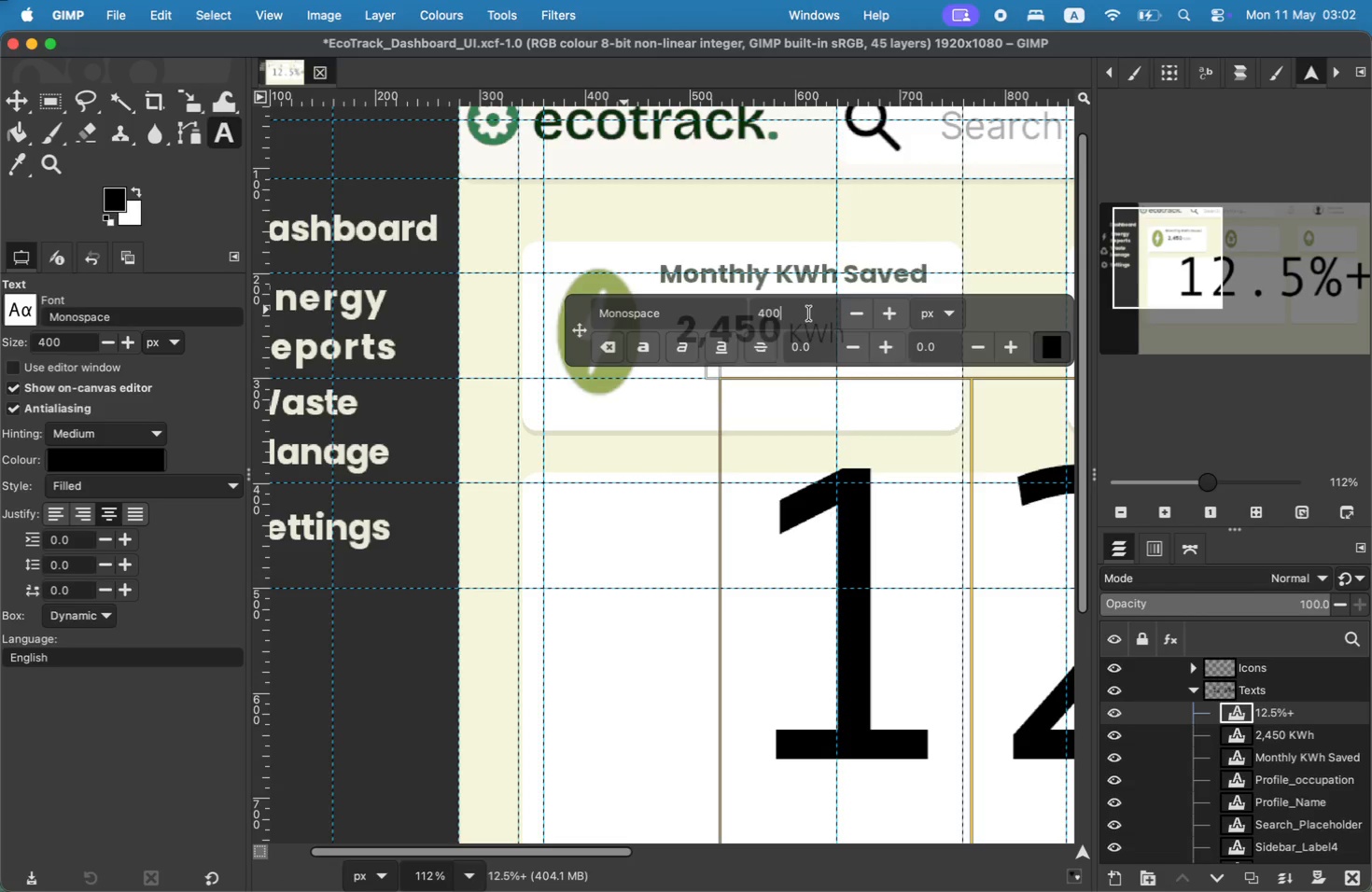 
type(20)
 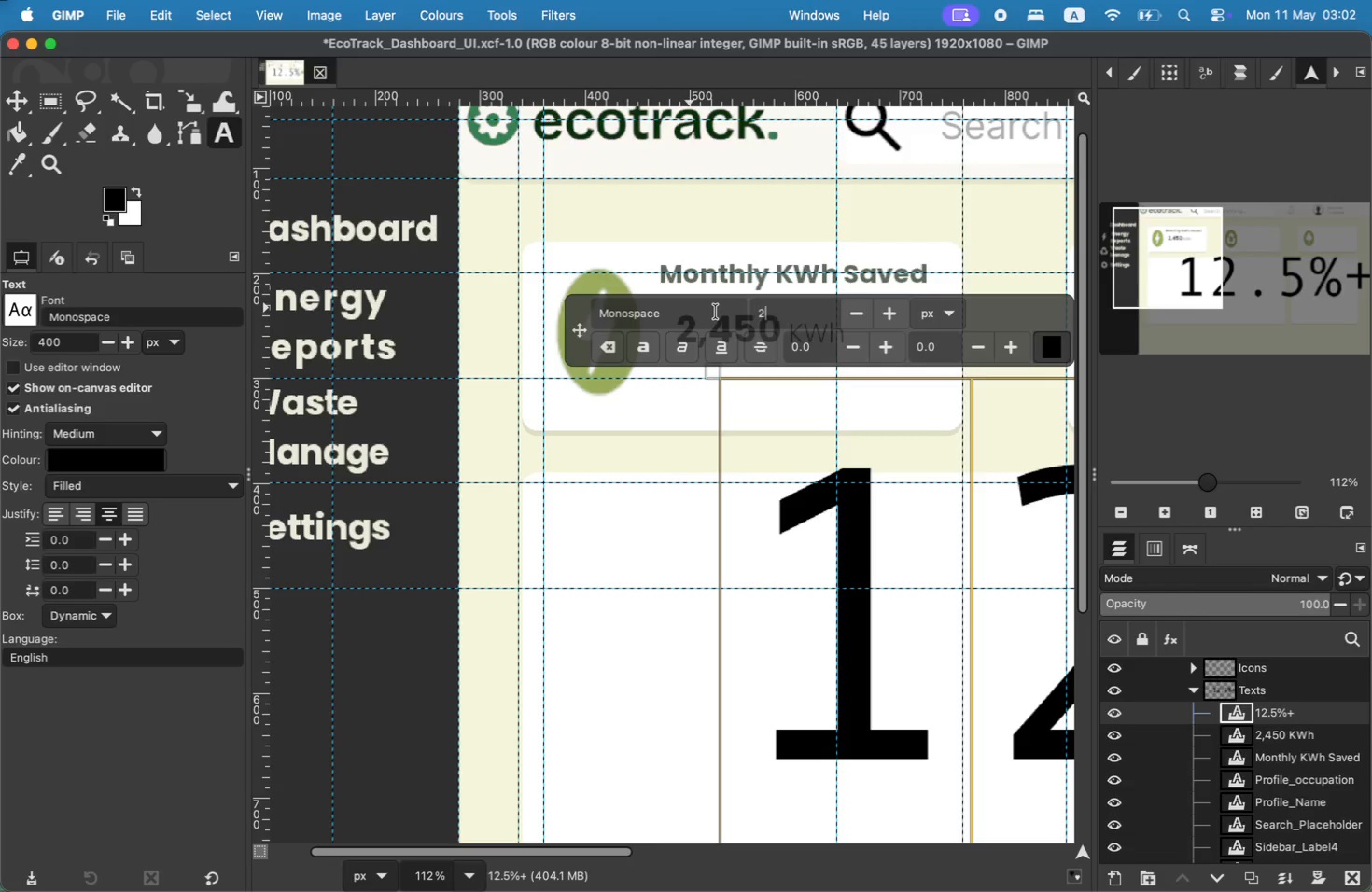 
key(Enter)
 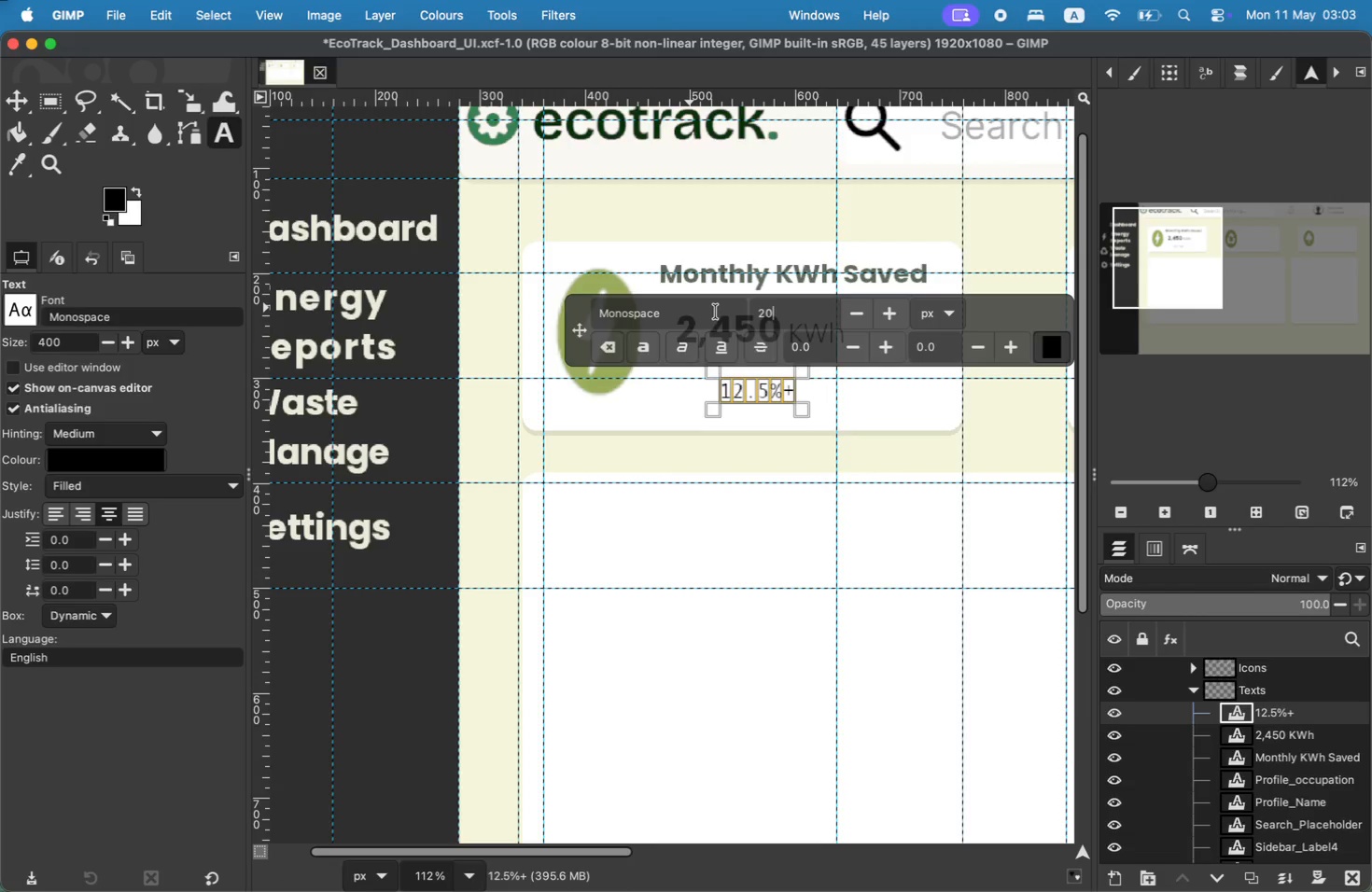 
left_click_drag(start_coordinate=[703, 314], to_coordinate=[551, 315])
 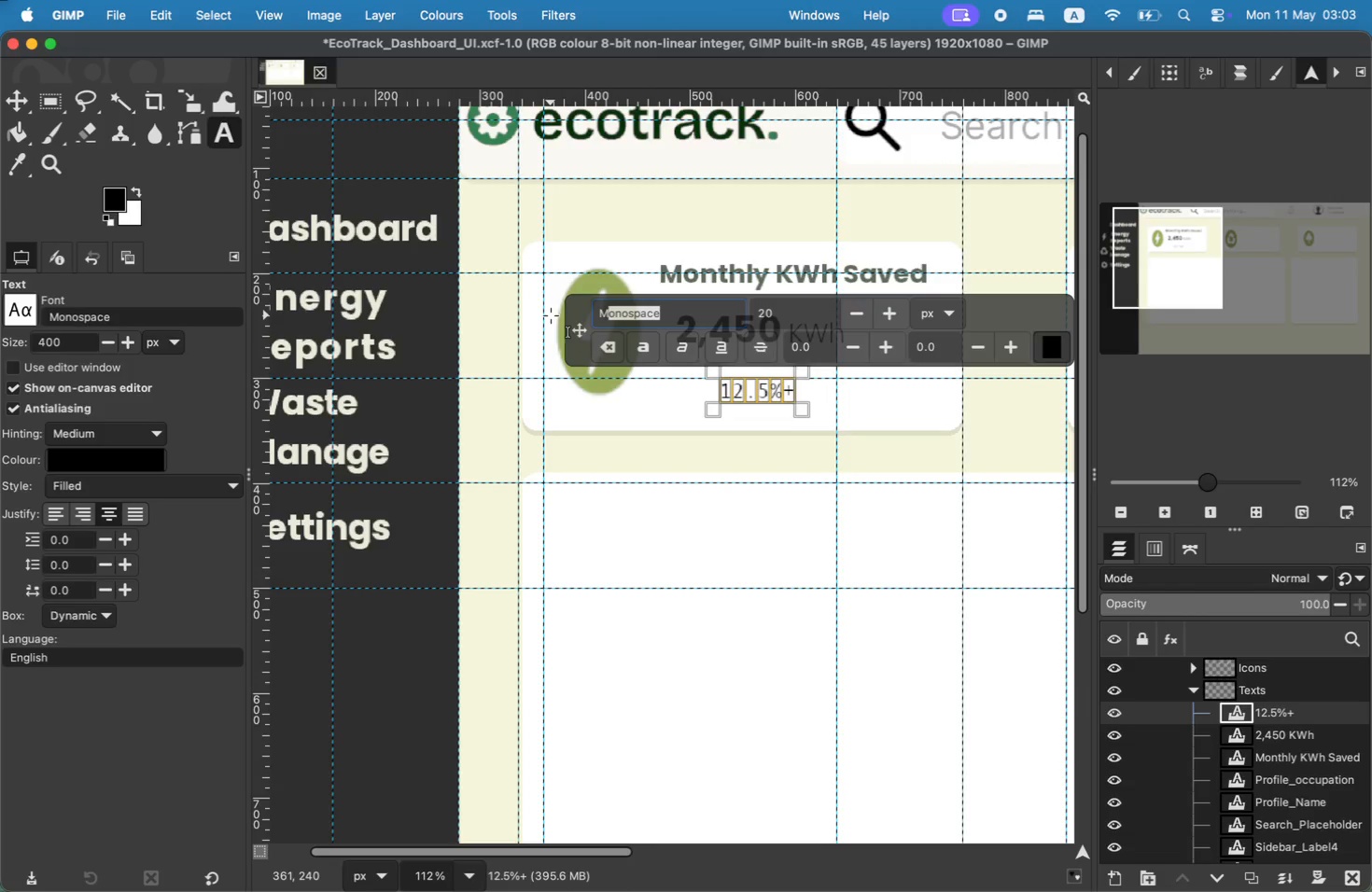 
type(popp)
key(Backspace)
key(Backspace)
key(Backspace)
key(Backspace)
key(Backspace)
type(popp)
 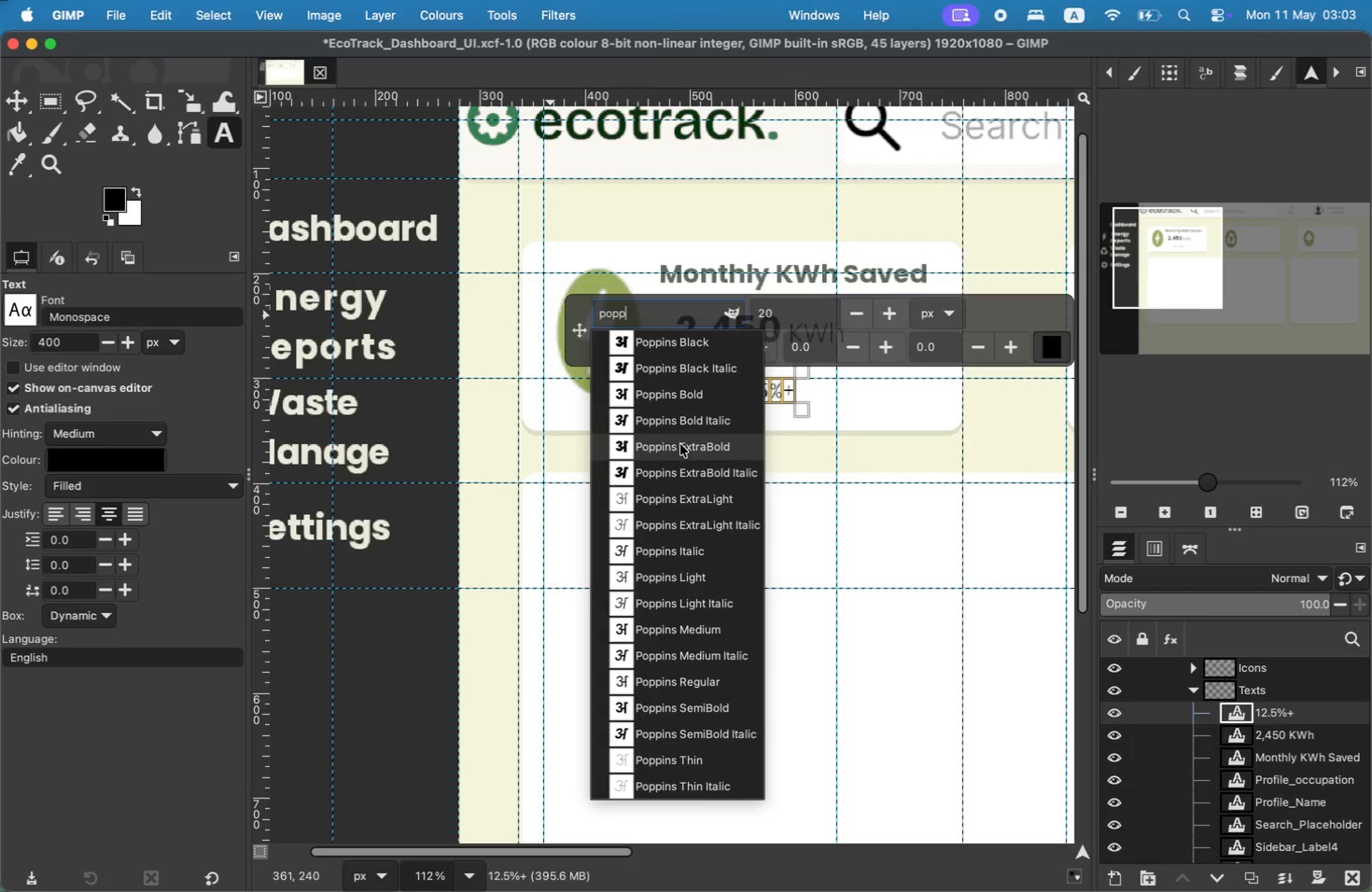 
left_click([709, 681])
 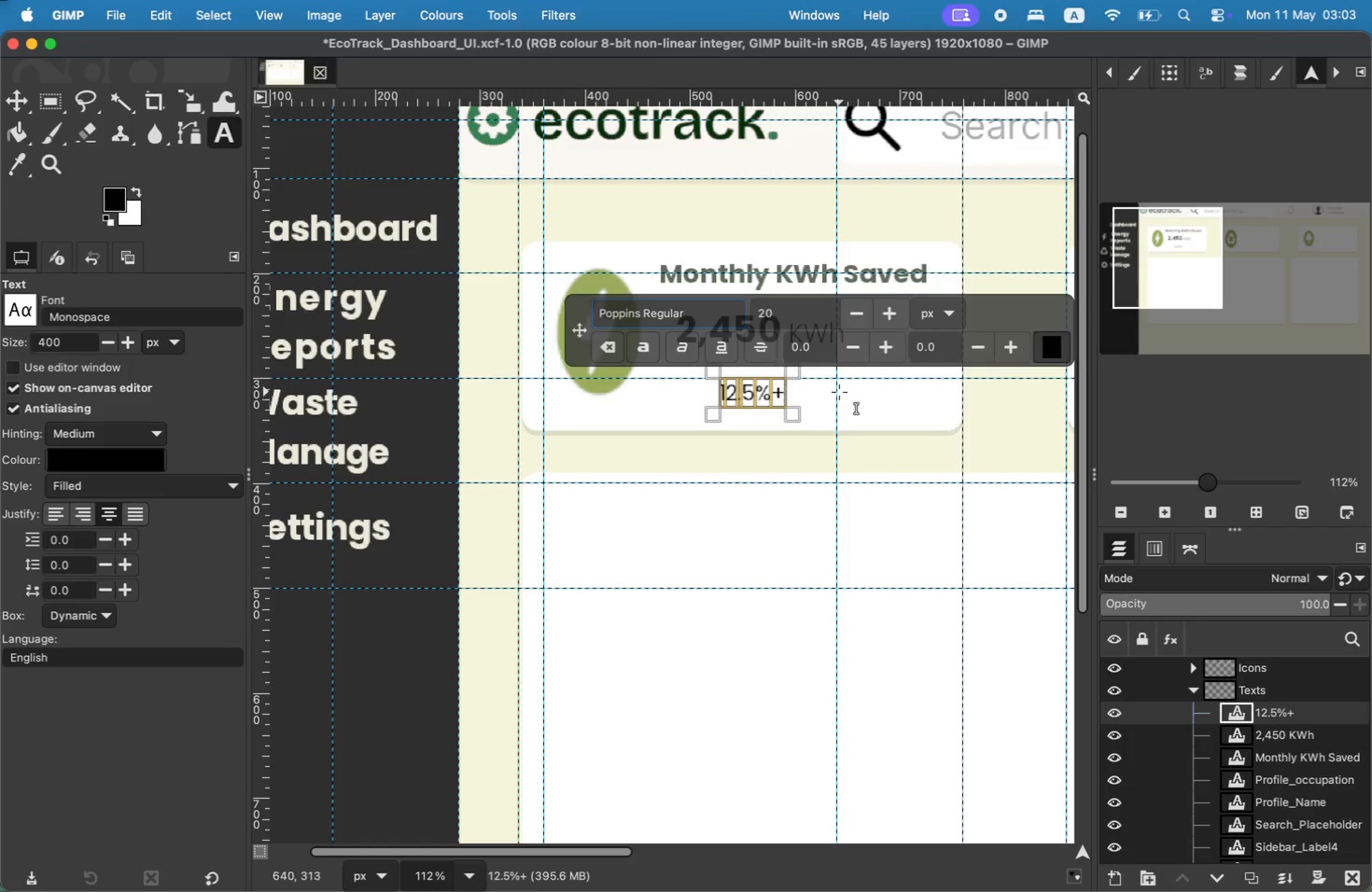 
left_click([1036, 353])
 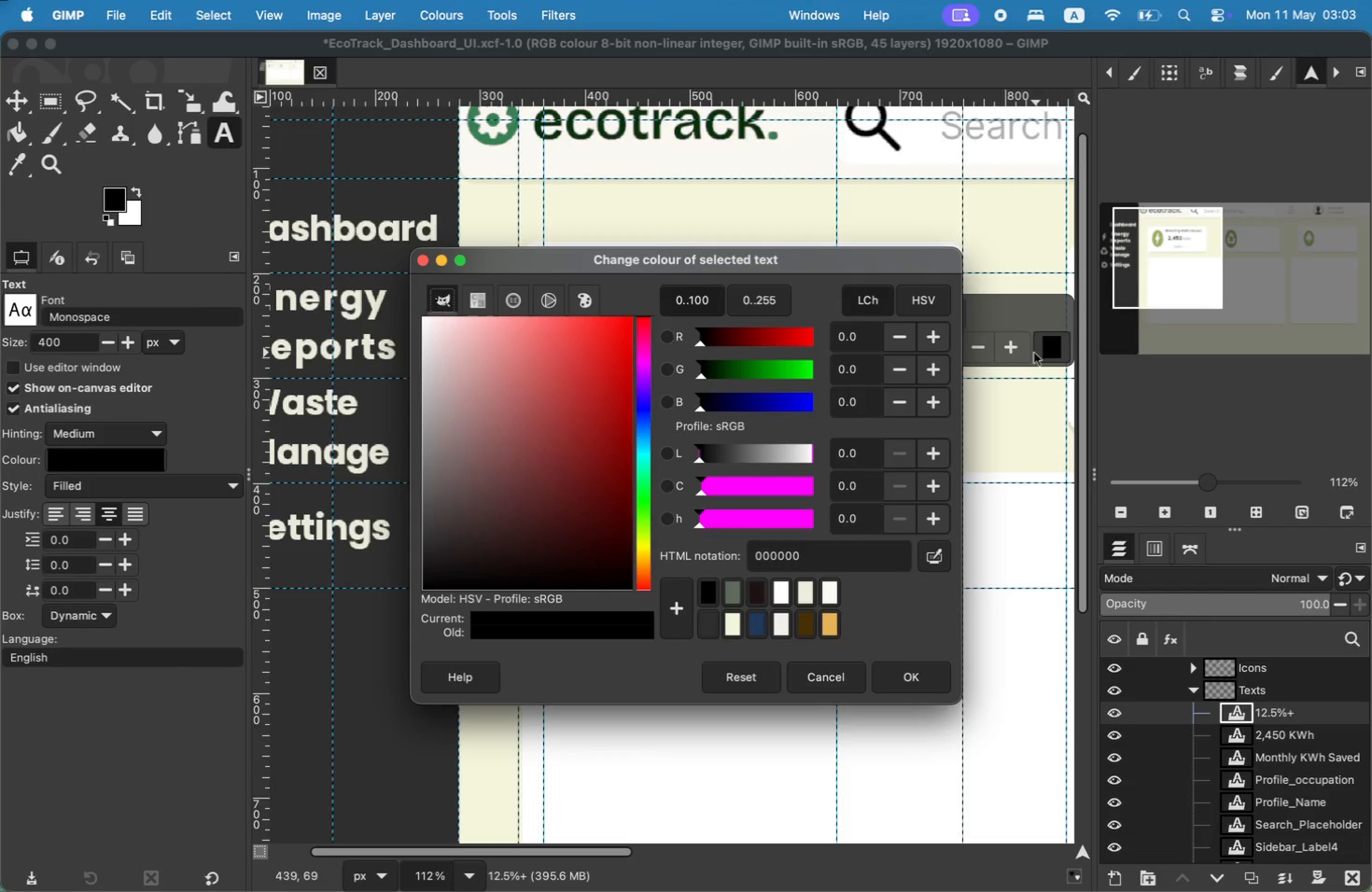 
left_click_drag(start_coordinate=[820, 546], to_coordinate=[721, 547])
 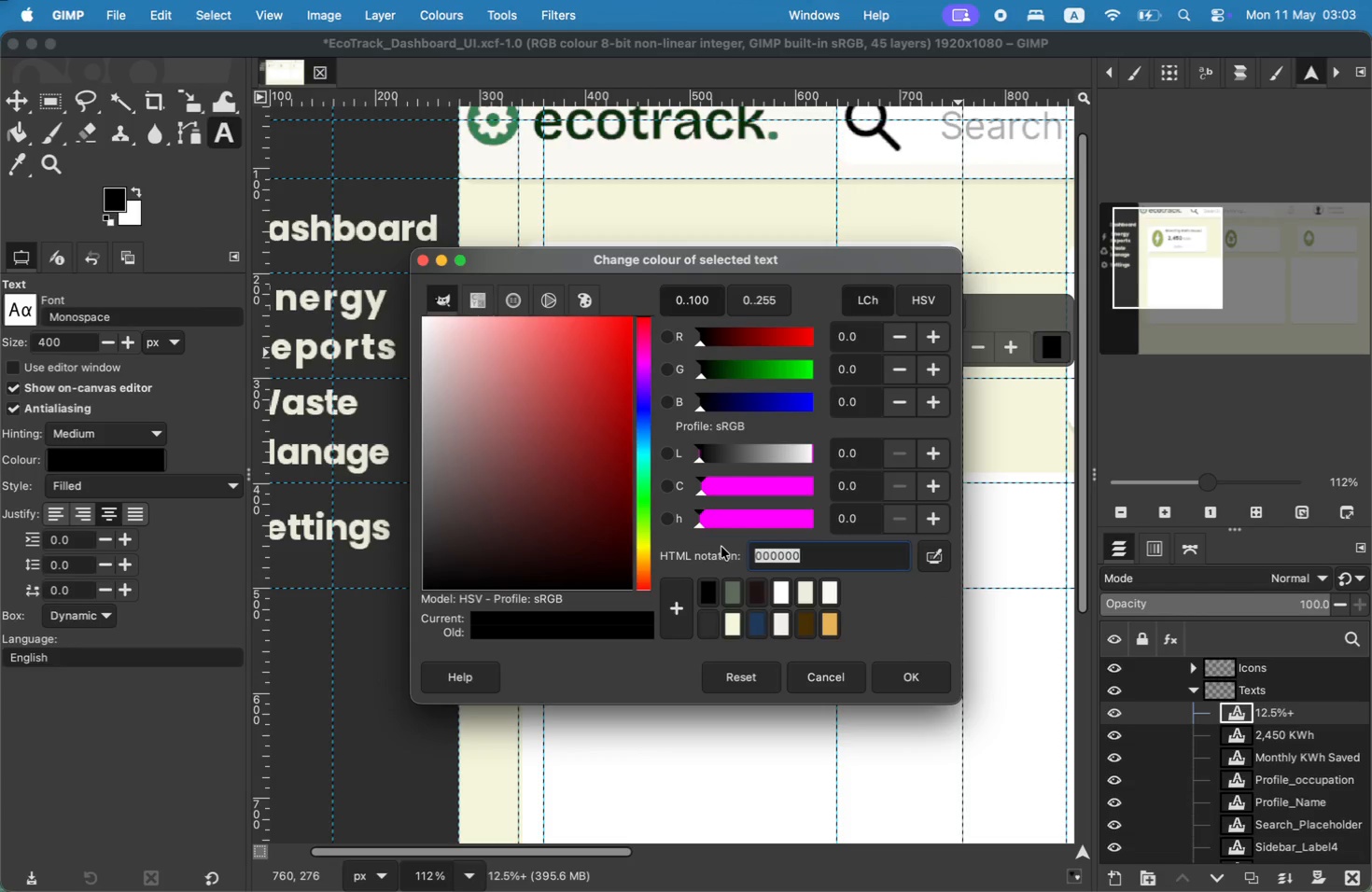 
wait(8.97)
 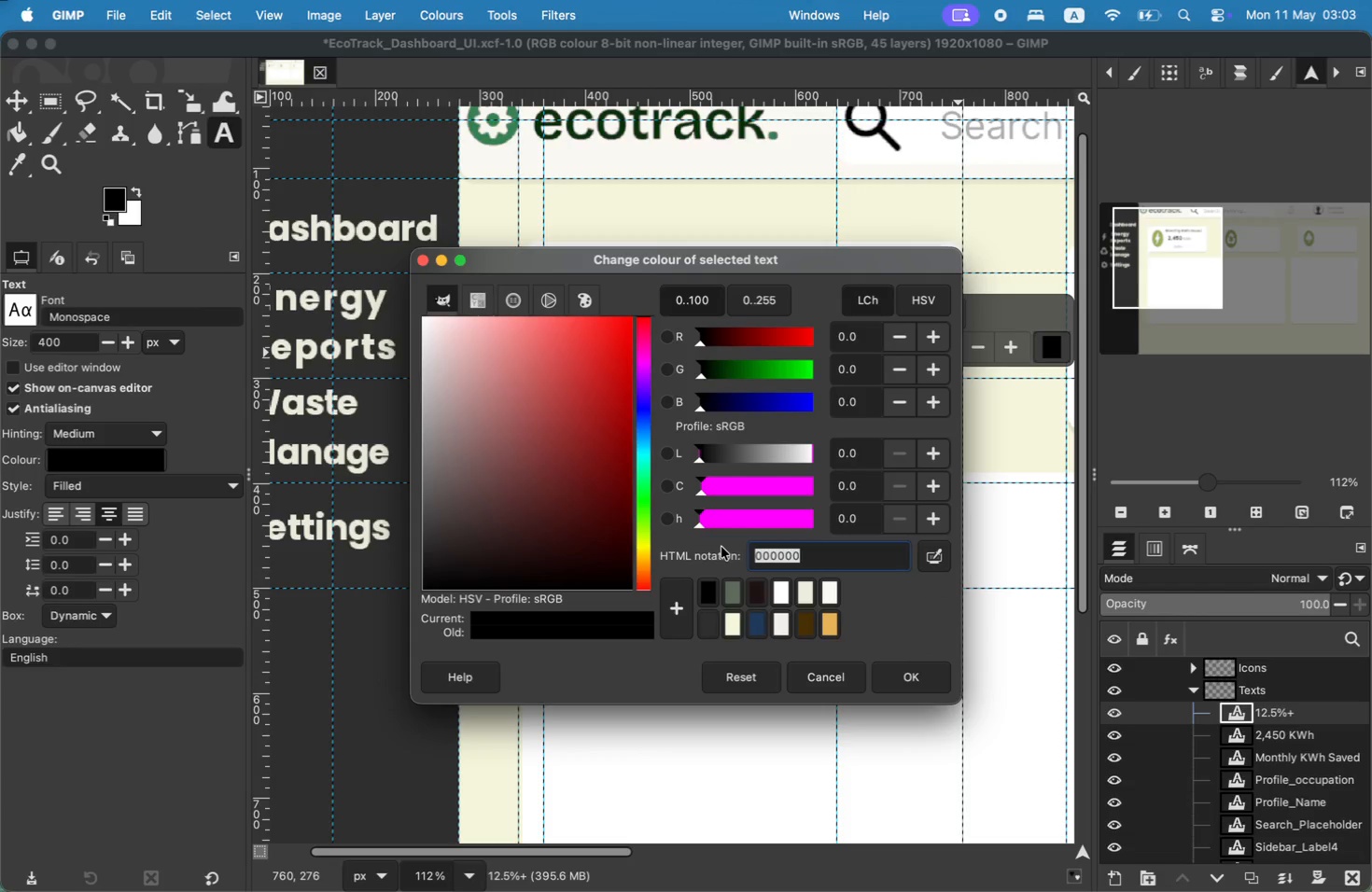 
type(6dd)
key(Backspace)
type(756d)
 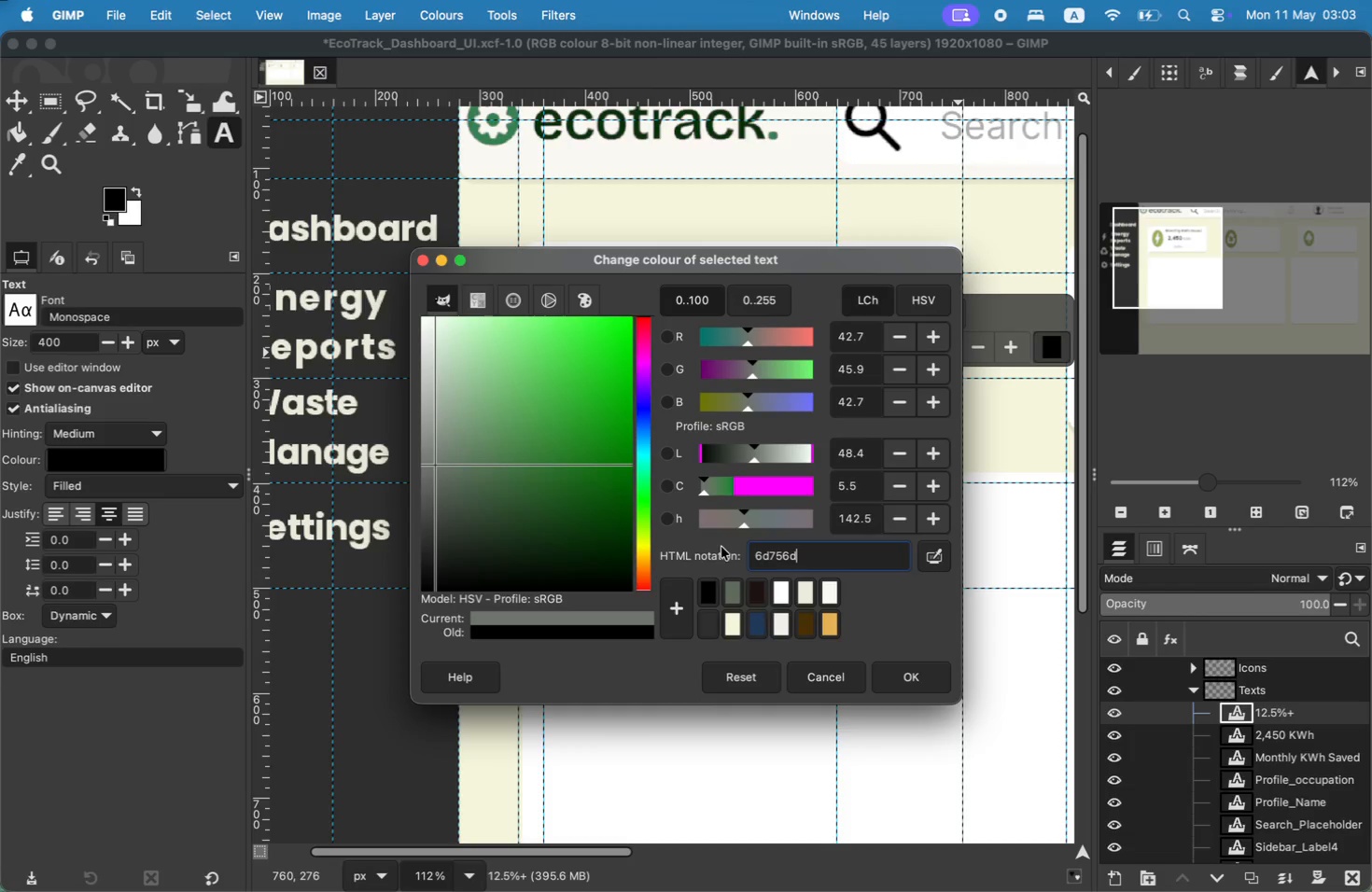 
left_click([893, 677])
 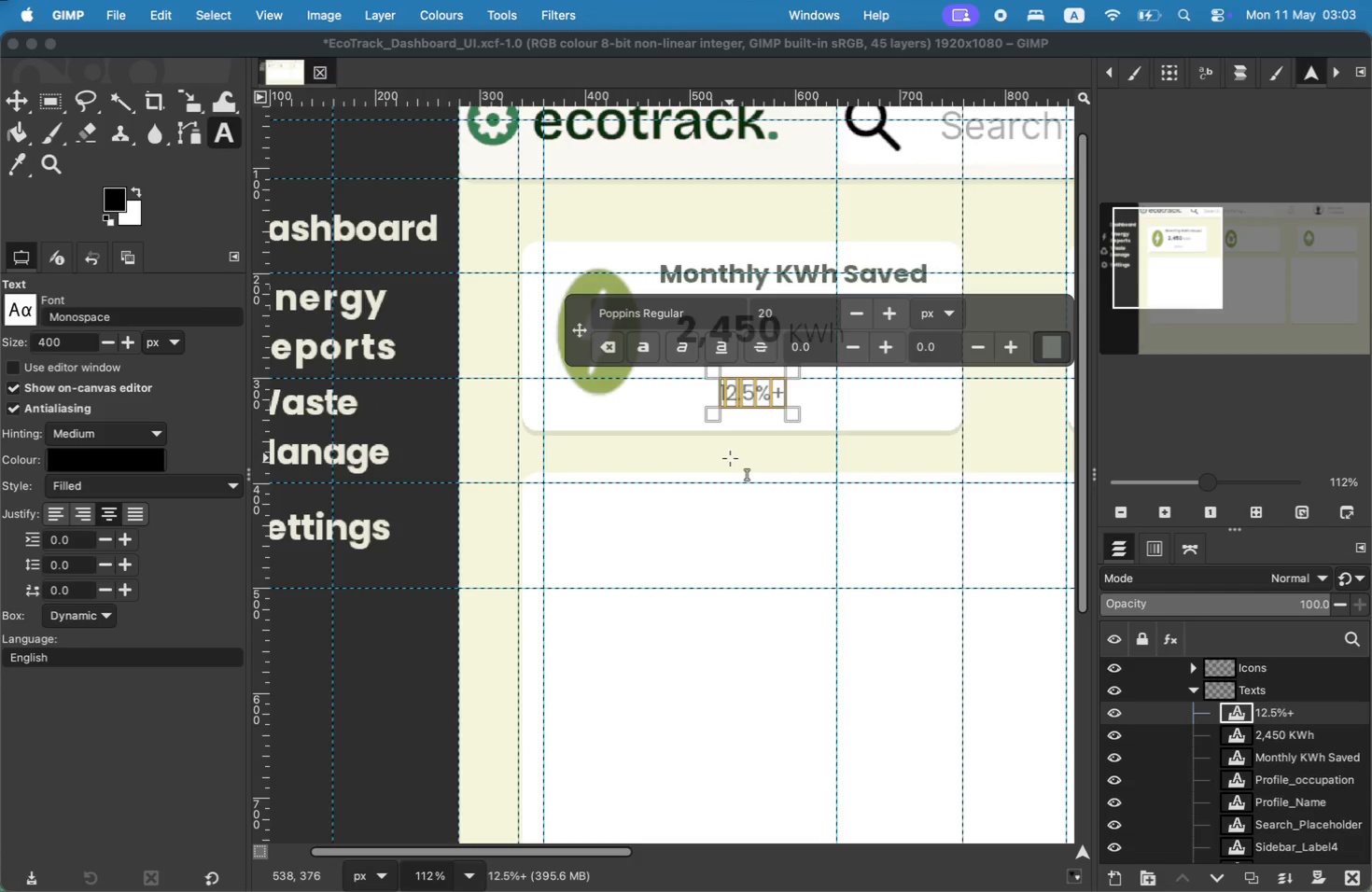 
key(ArrowRight)
 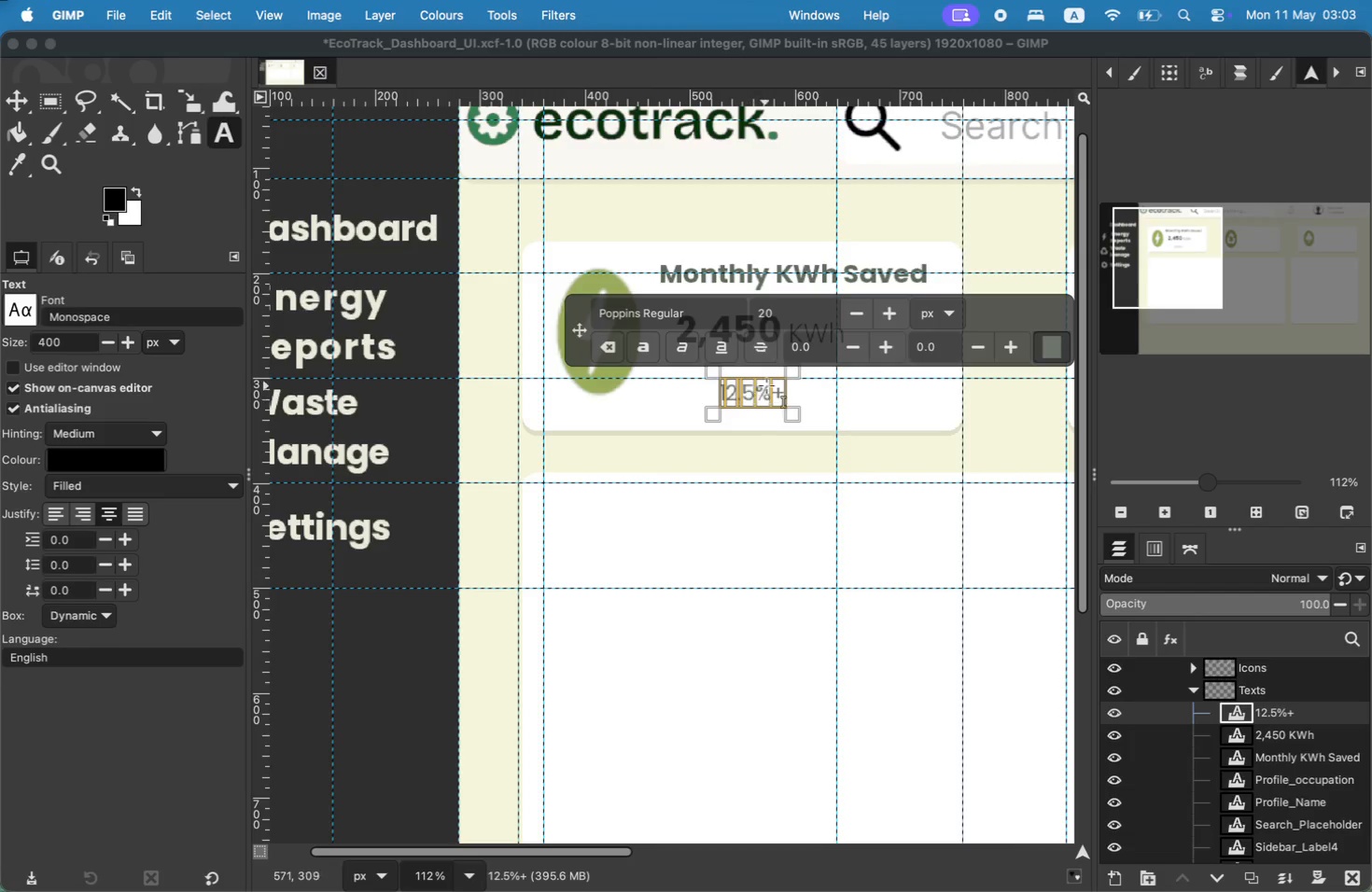 
left_click([763, 385])
 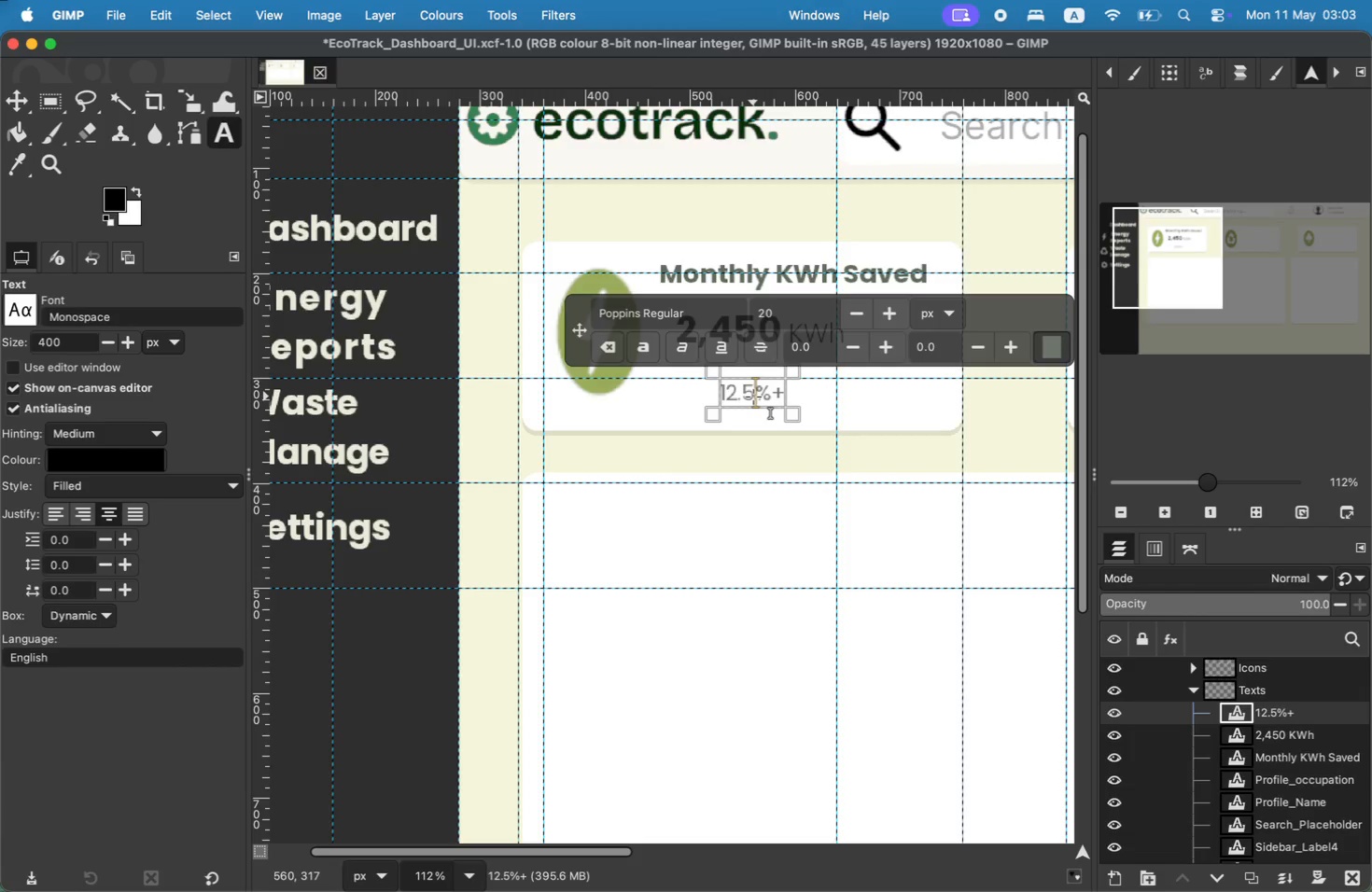 
key(T)
 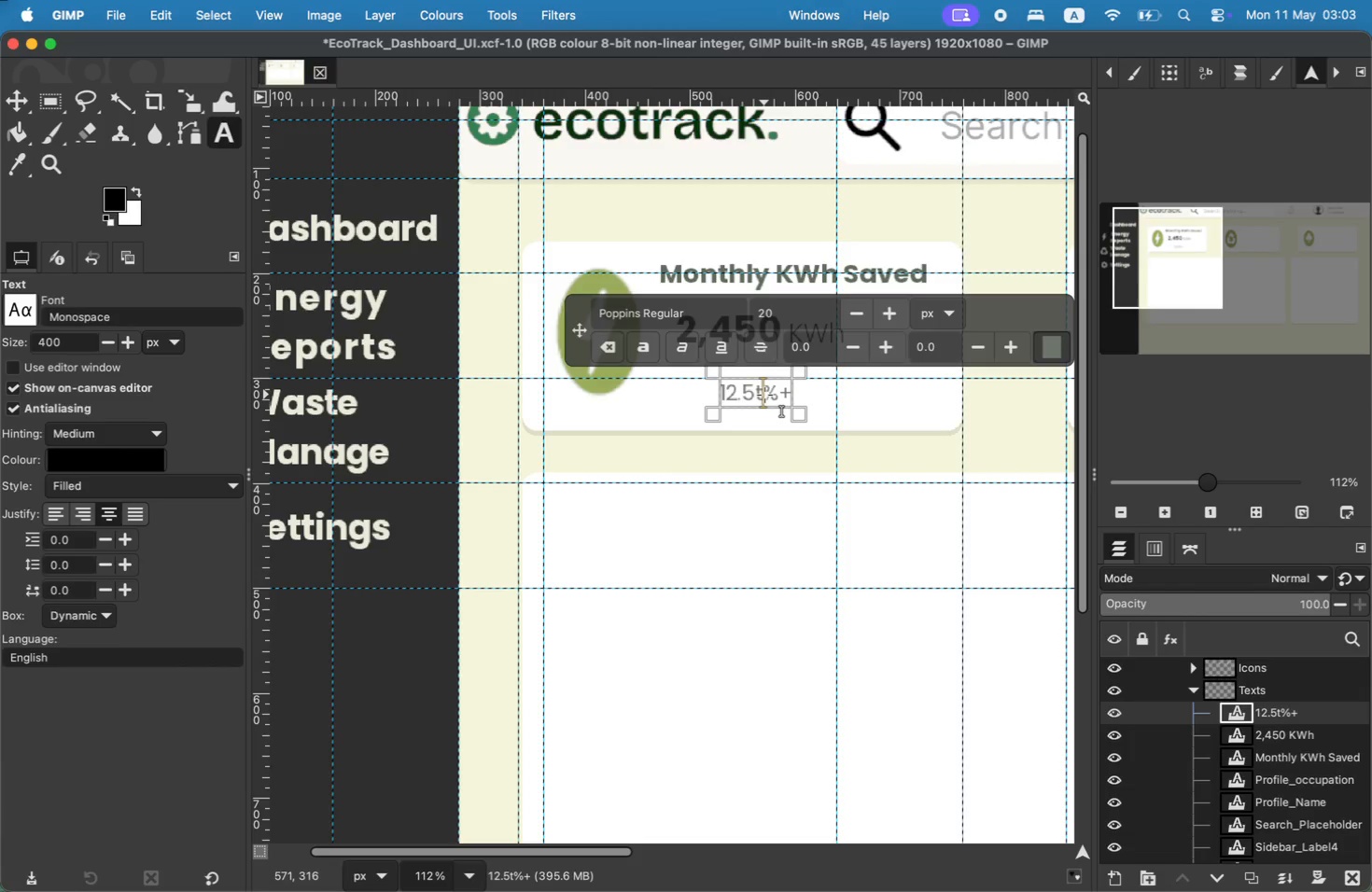 
key(Backspace)
 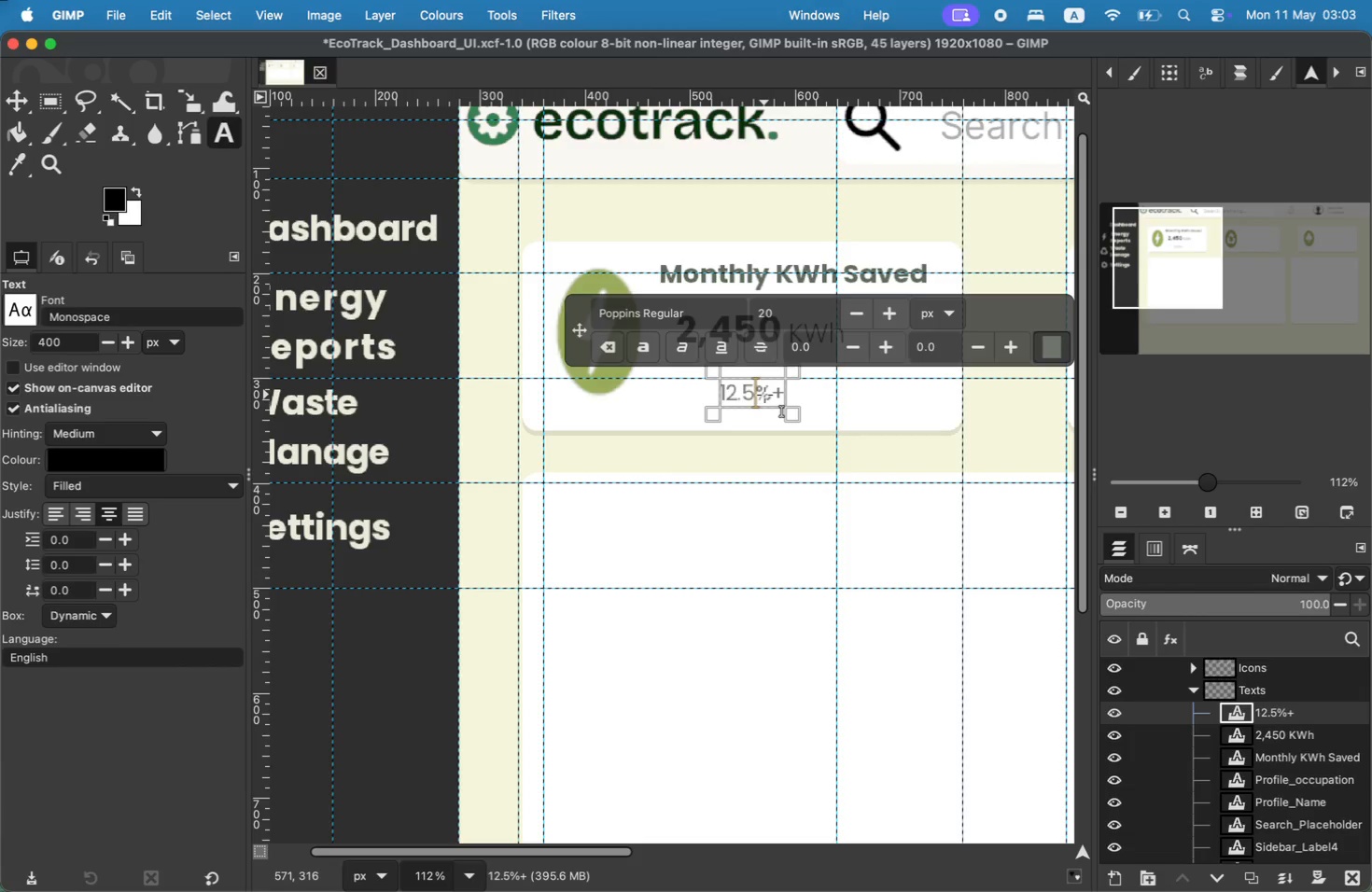 
key(ArrowRight)
 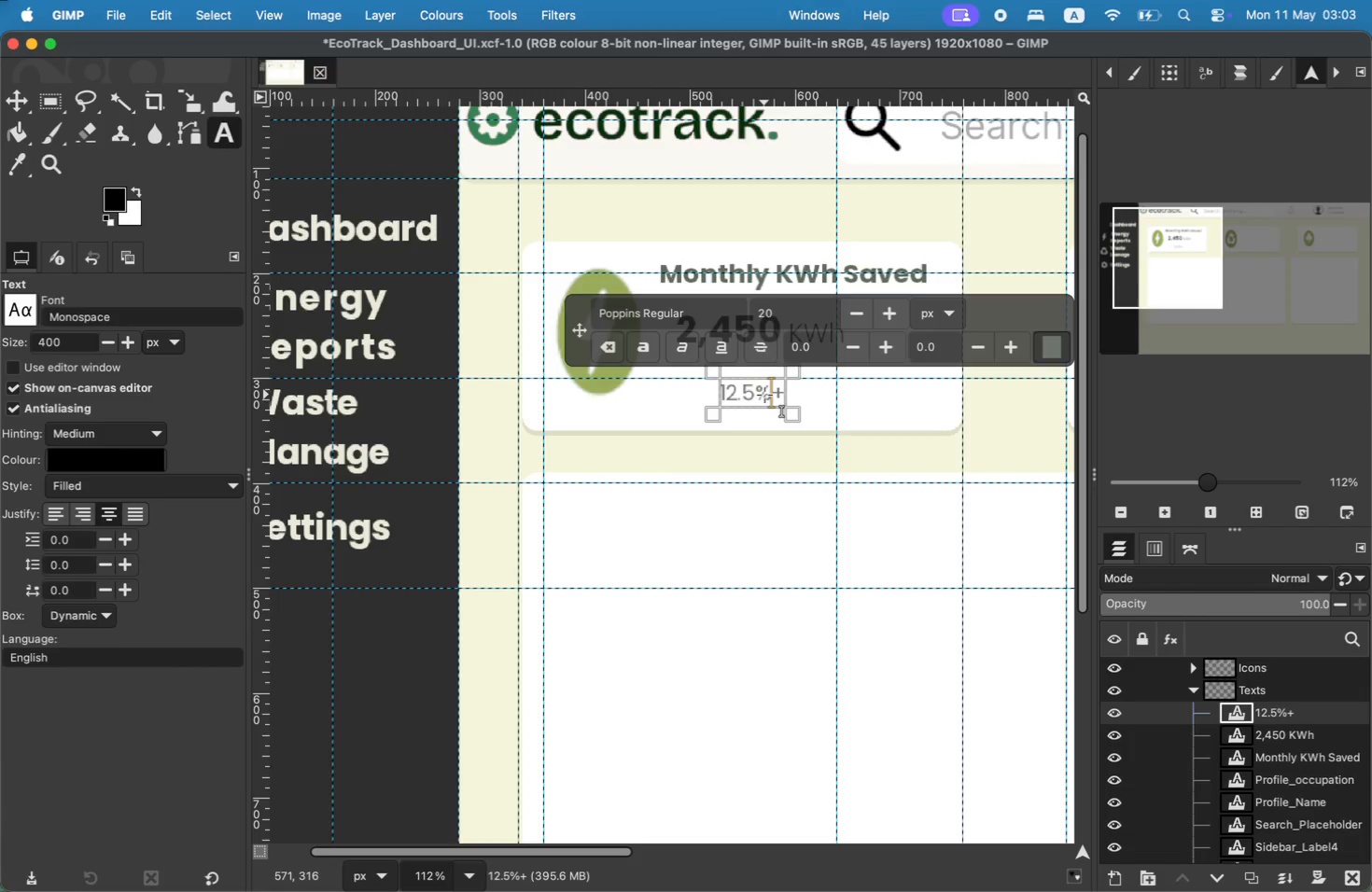 
key(ArrowRight)
 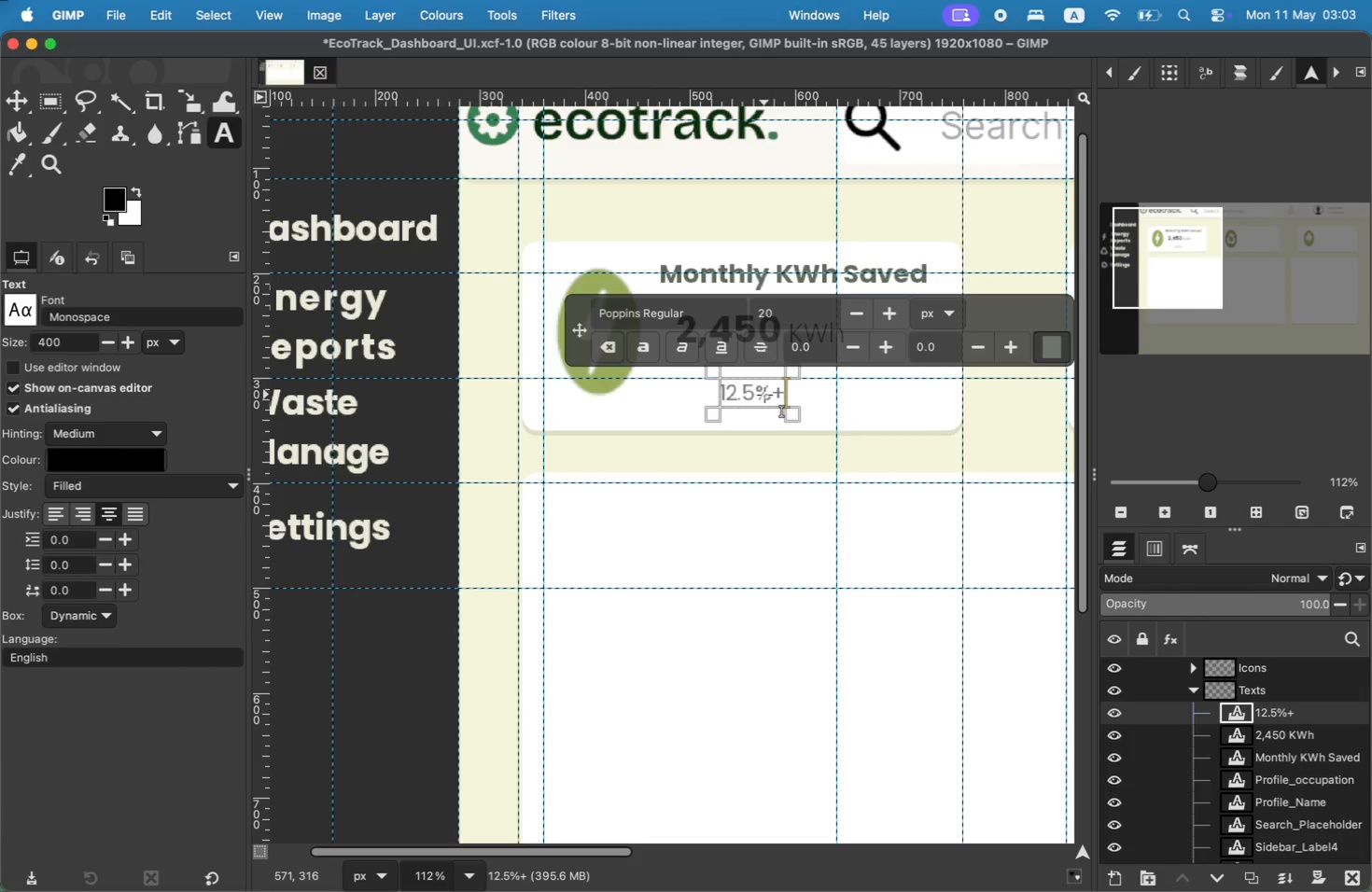 
key(ArrowRight)
 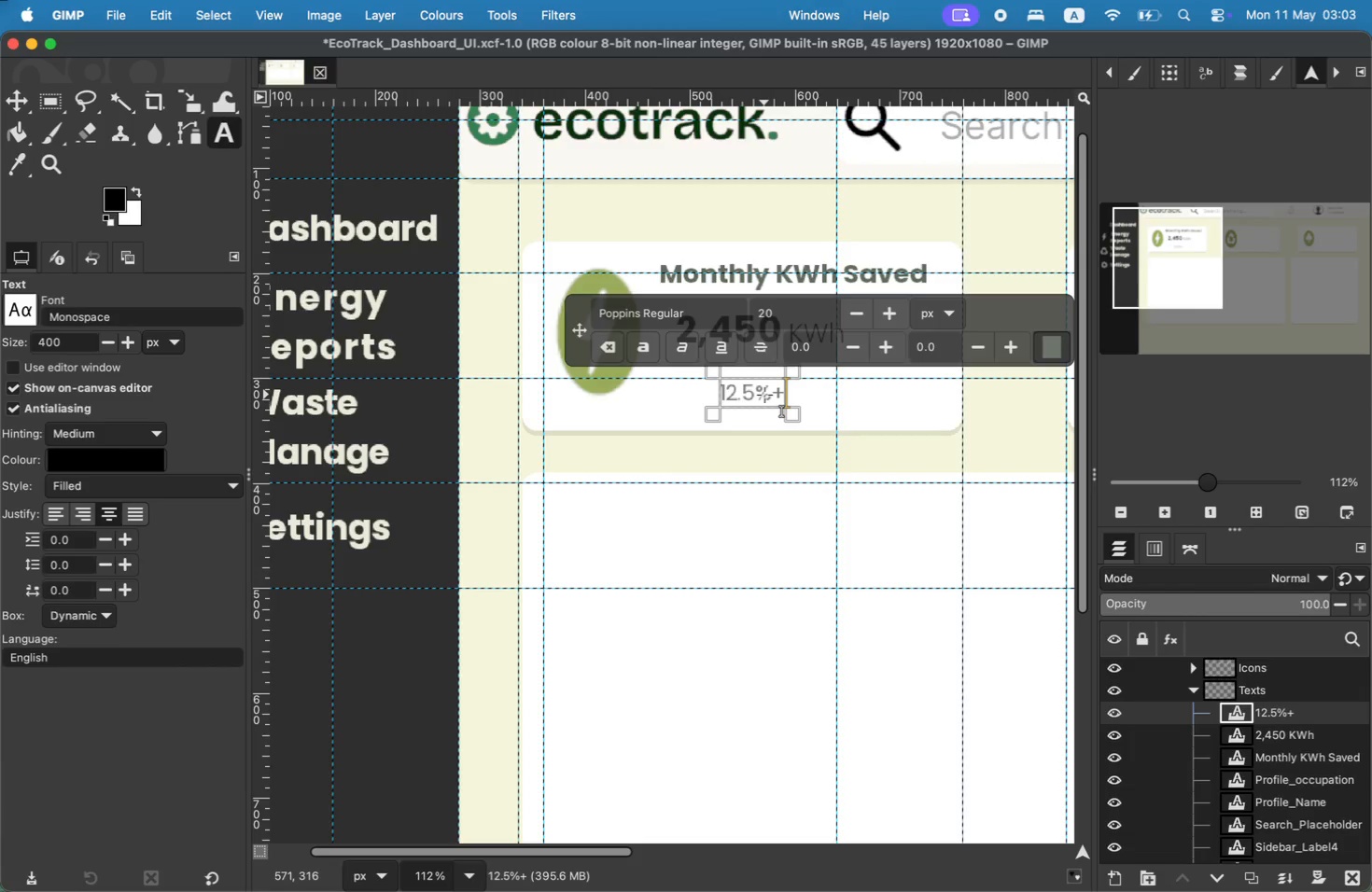 
key(Space)
 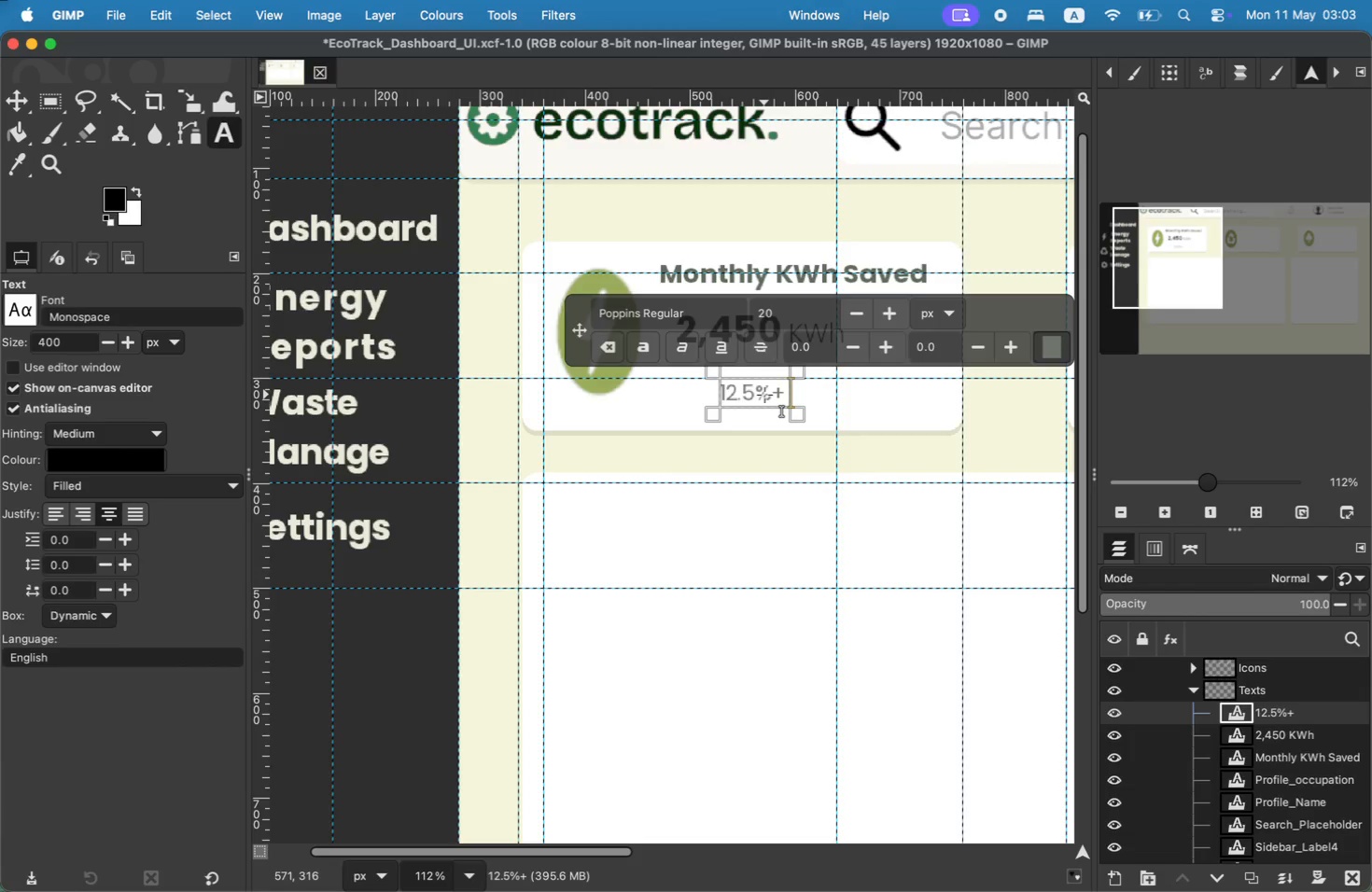 
type(     vs last month)
 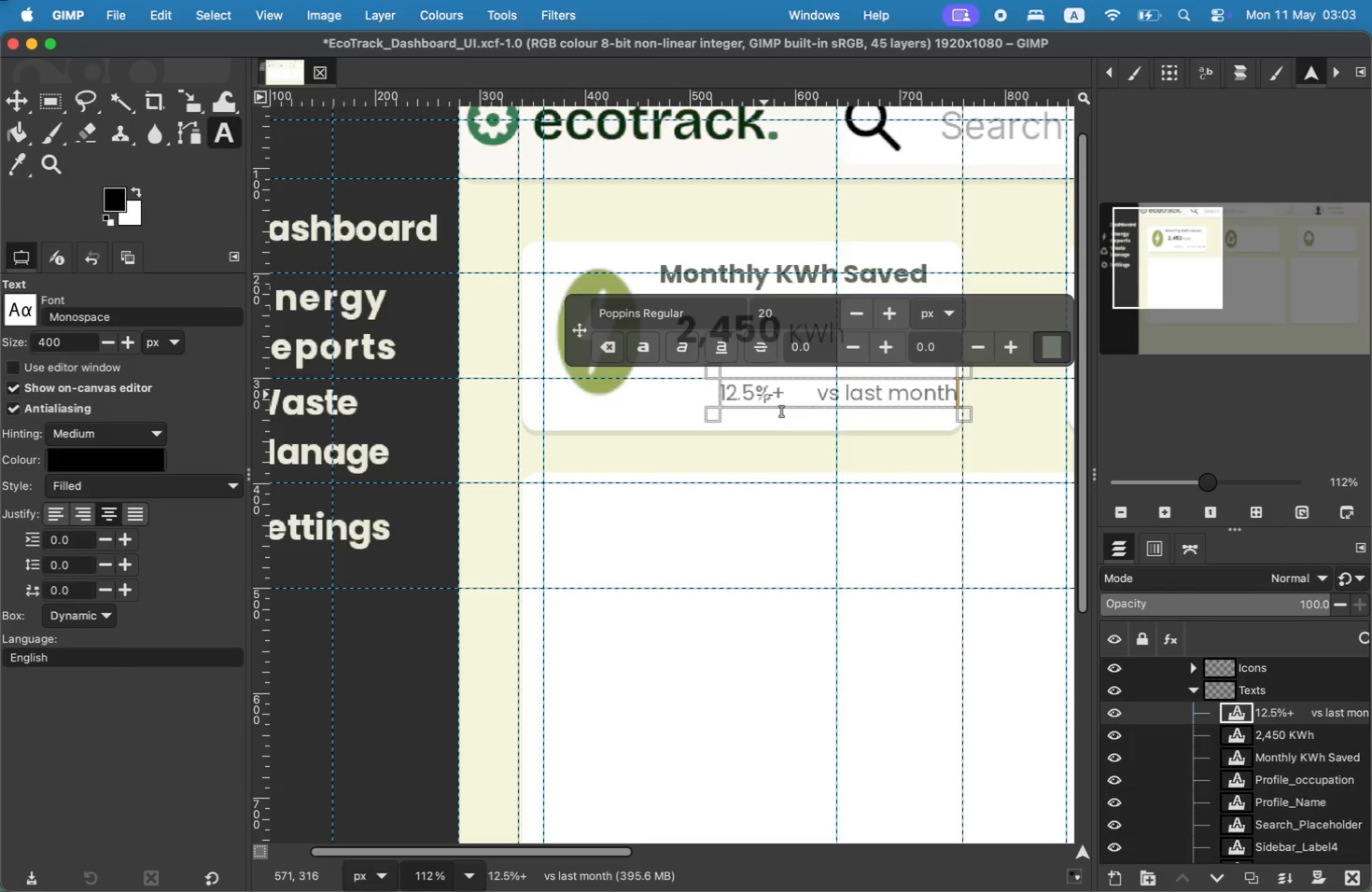 
left_click_drag(start_coordinate=[802, 379], to_coordinate=[952, 395])
 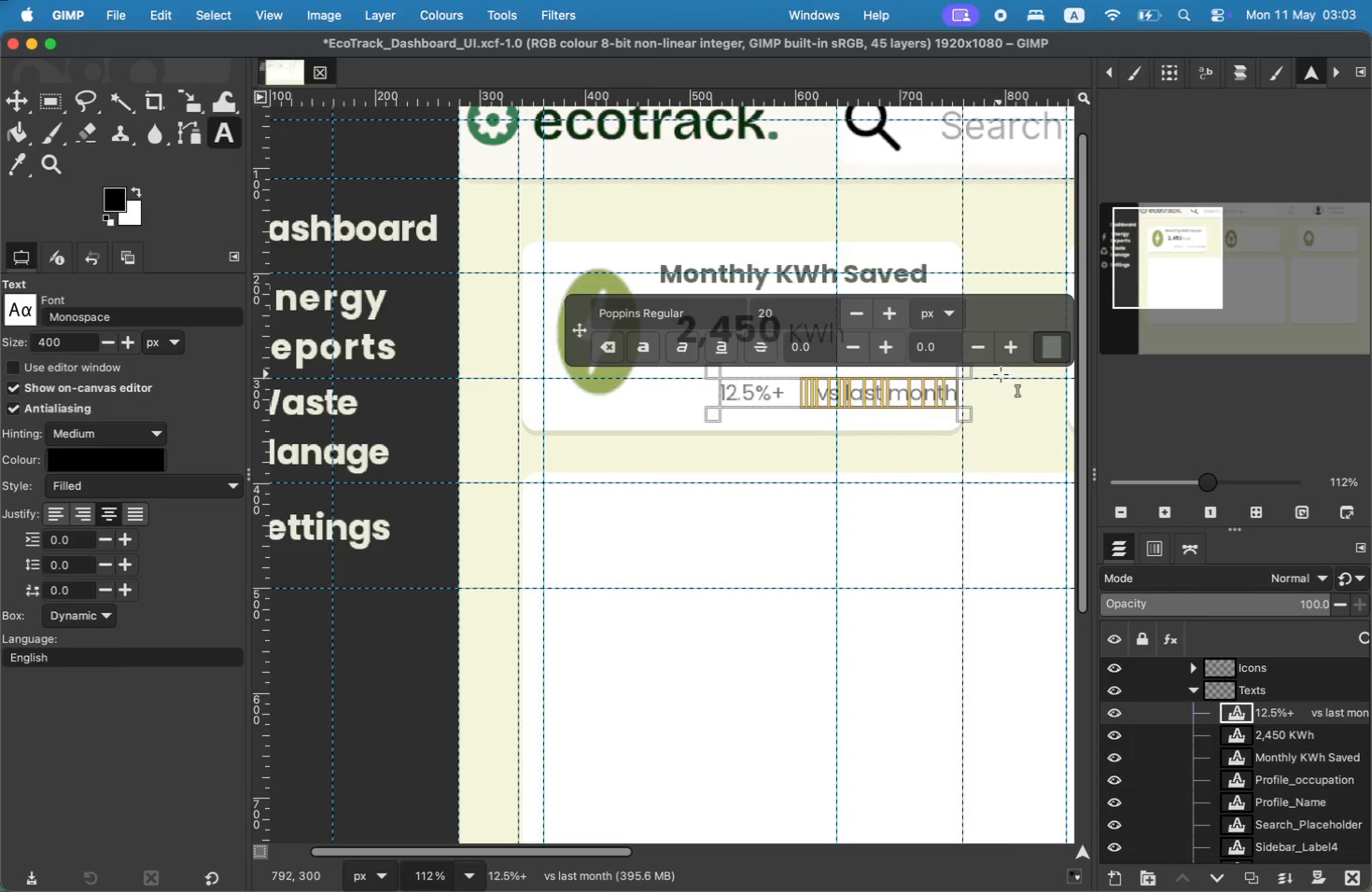 
left_click([1043, 353])
 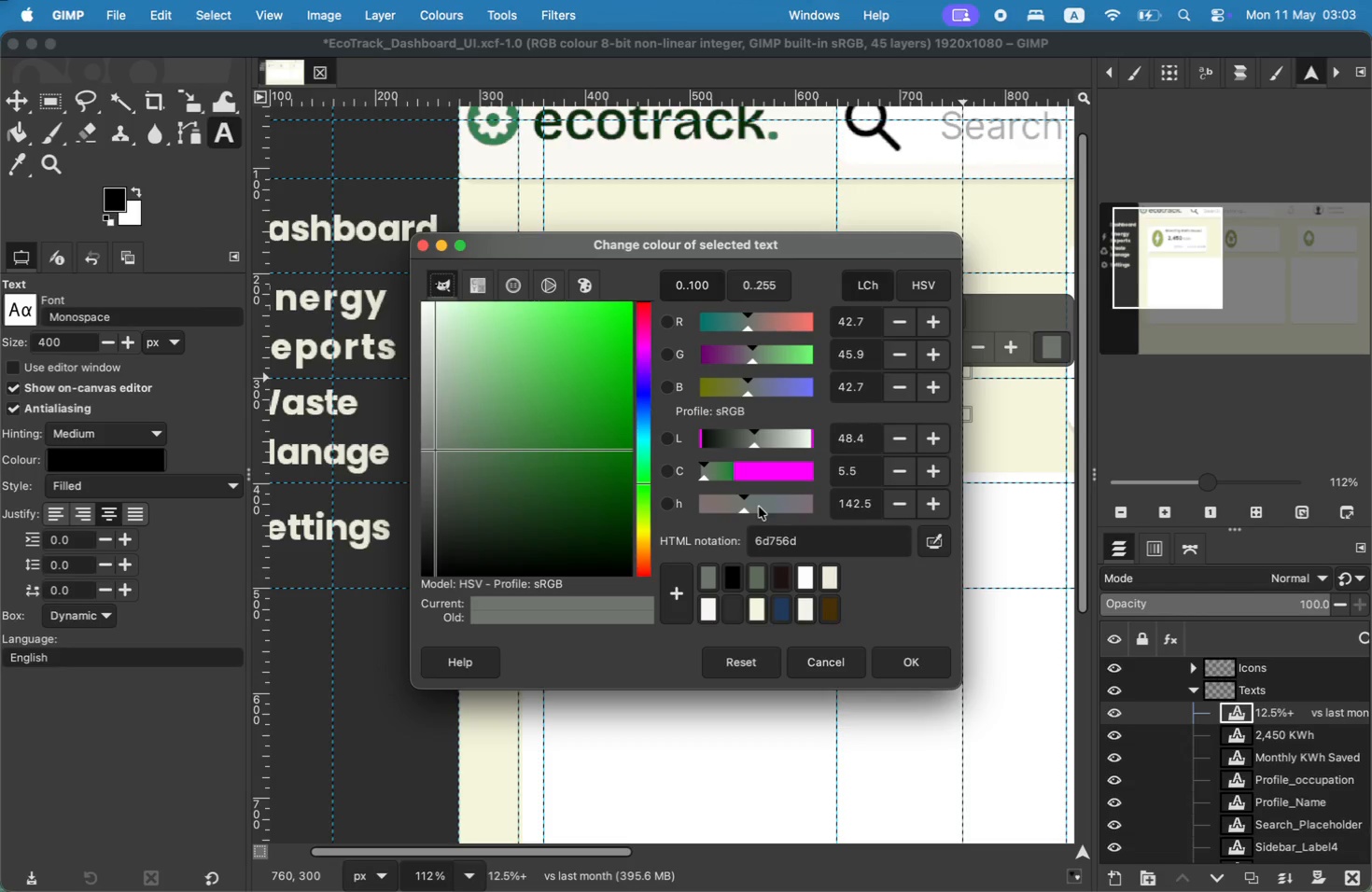 
left_click_drag(start_coordinate=[454, 330], to_coordinate=[432, 377])
 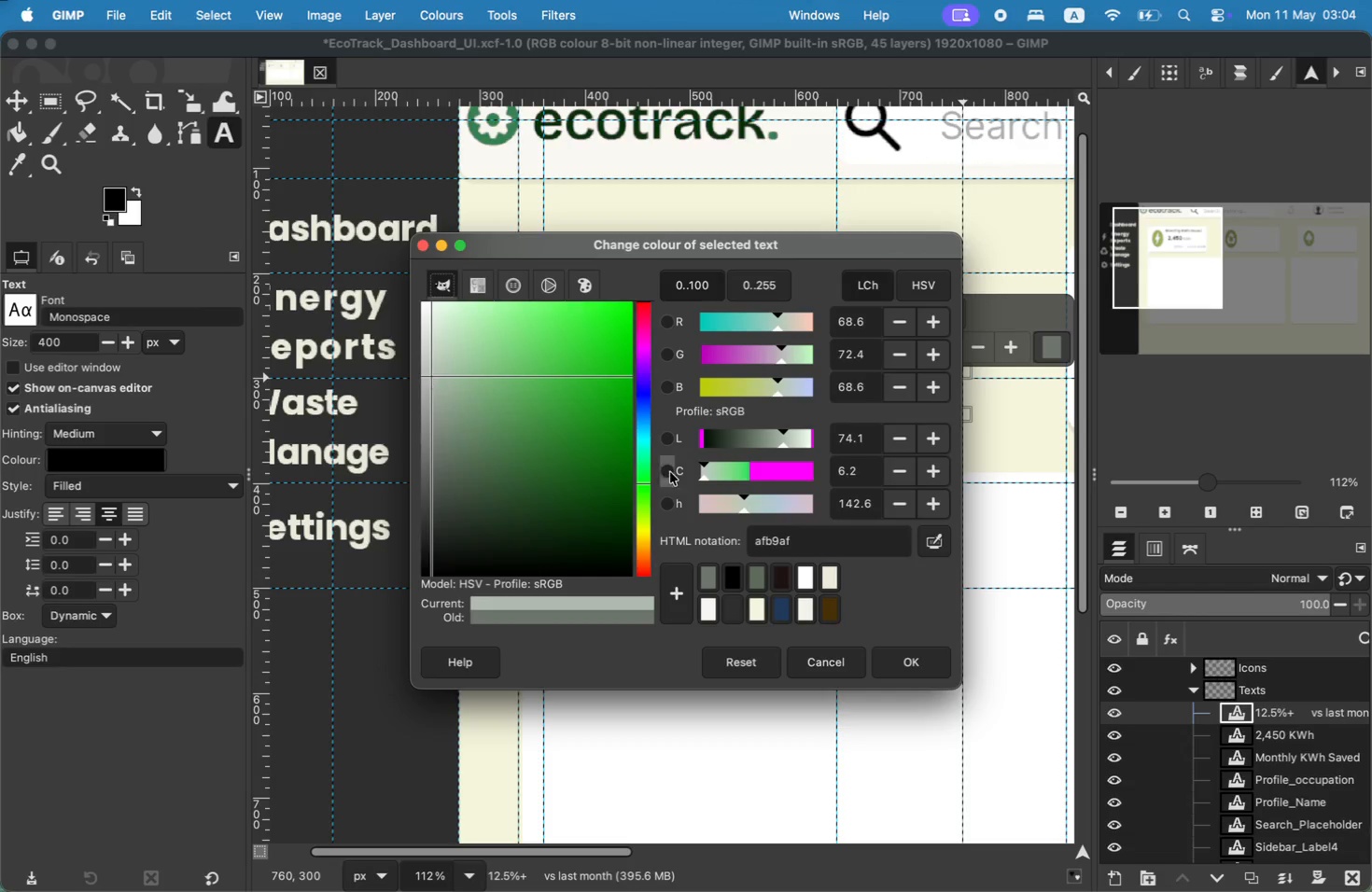 
left_click([911, 680])
 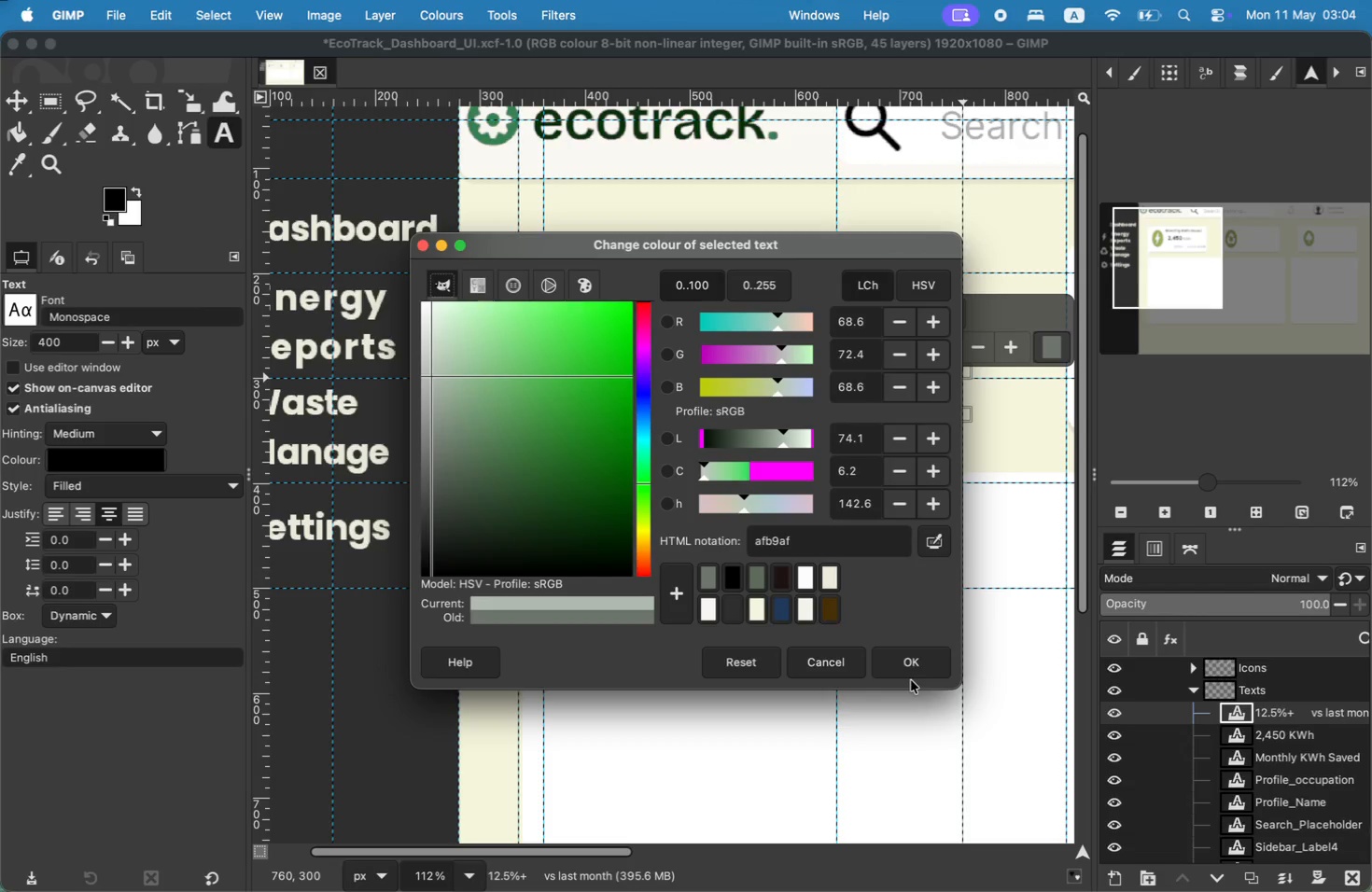 
left_click([921, 667])
 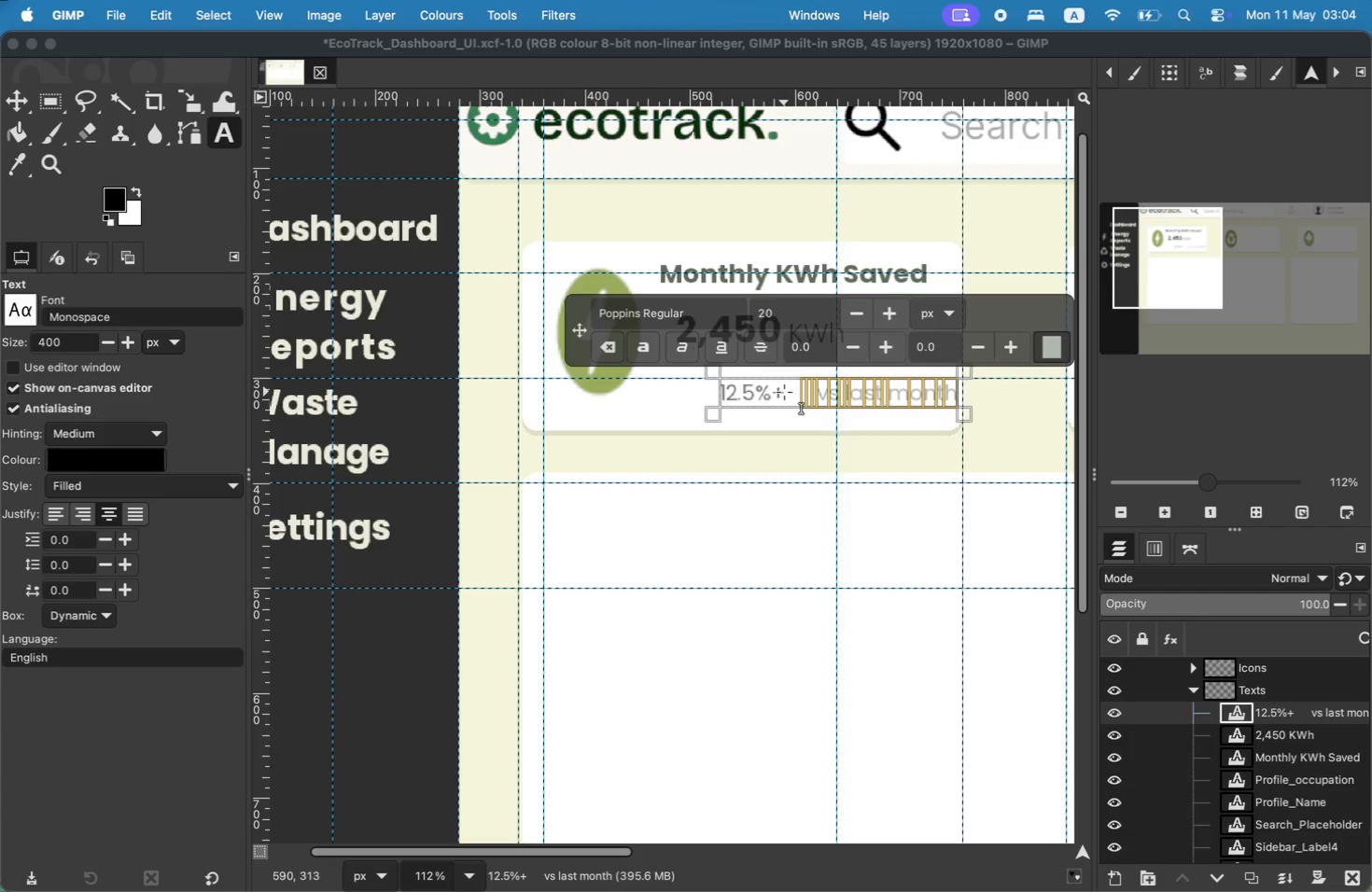 
wait(8.15)
 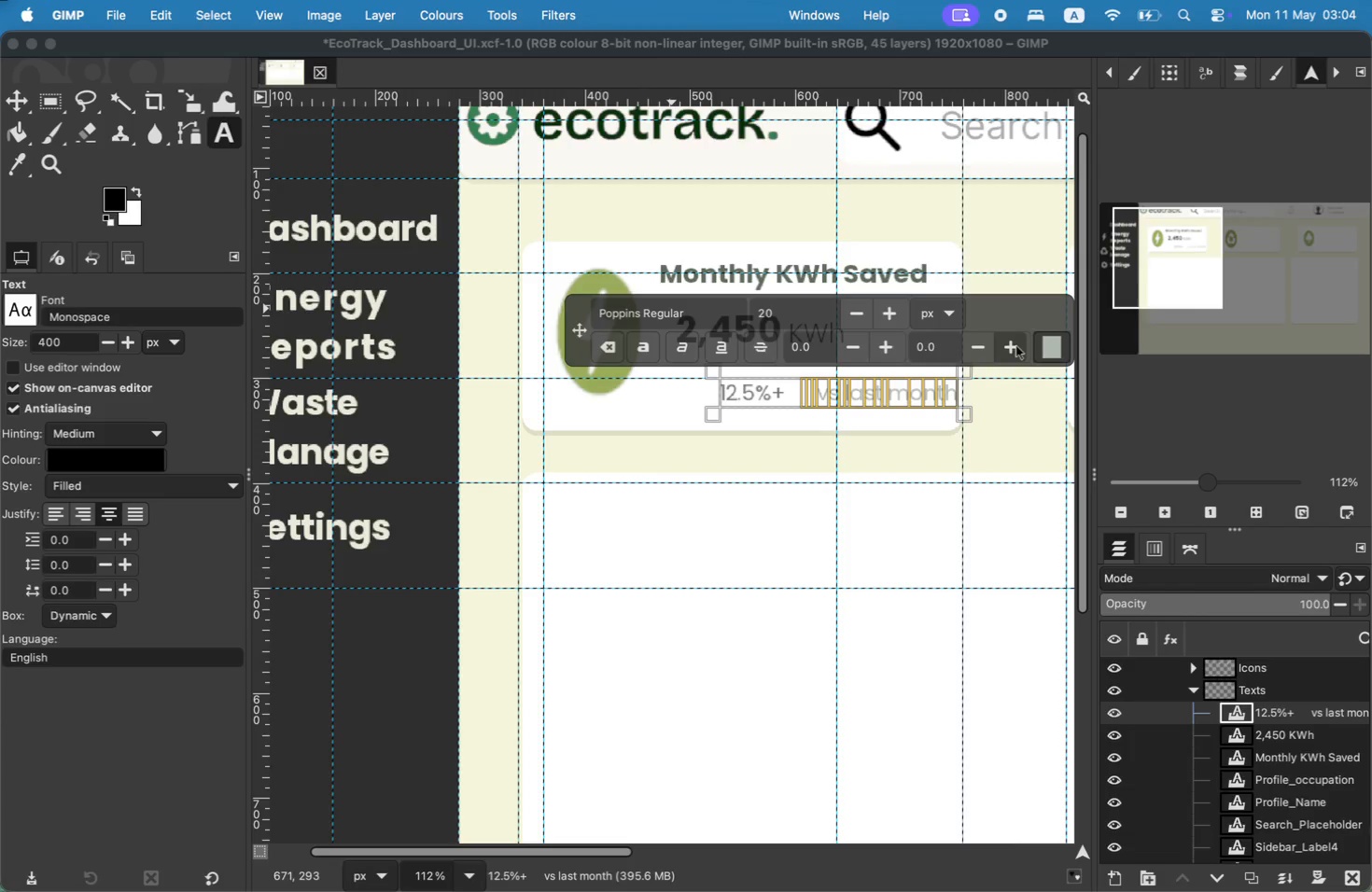 
left_click([769, 392])
 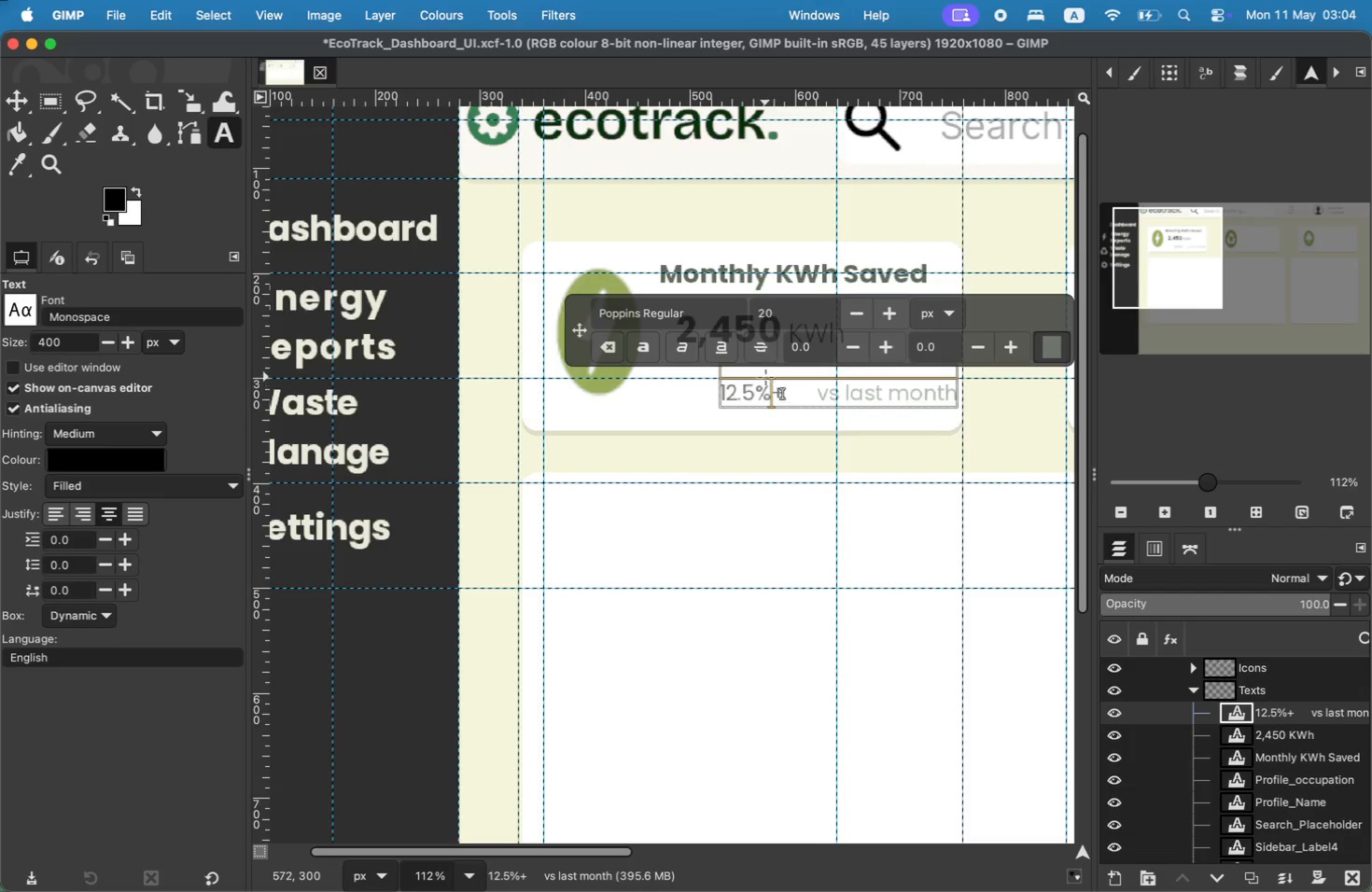 
left_click_drag(start_coordinate=[764, 376], to_coordinate=[698, 375])
 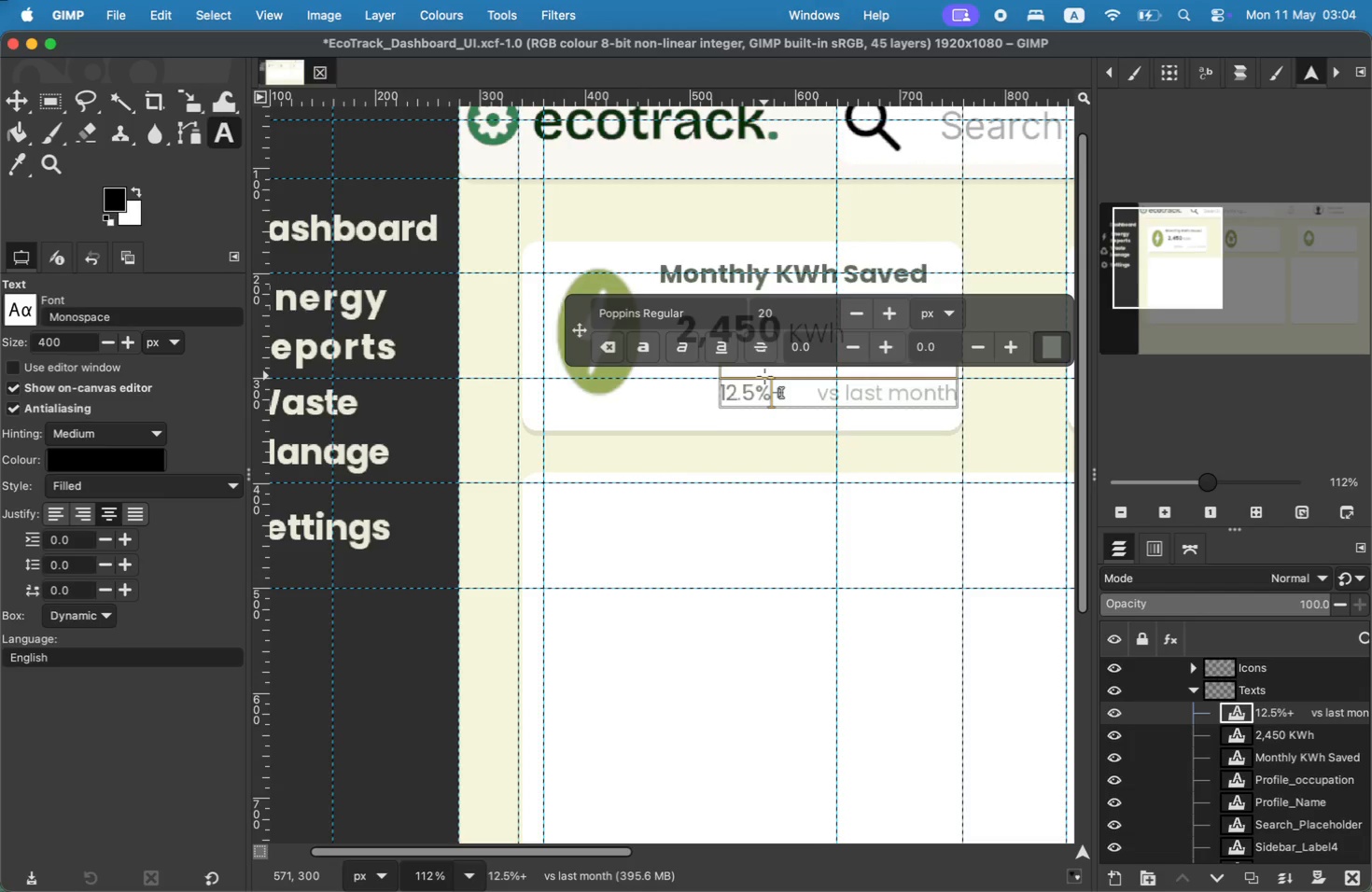 
left_click_drag(start_coordinate=[770, 377], to_coordinate=[708, 377])
 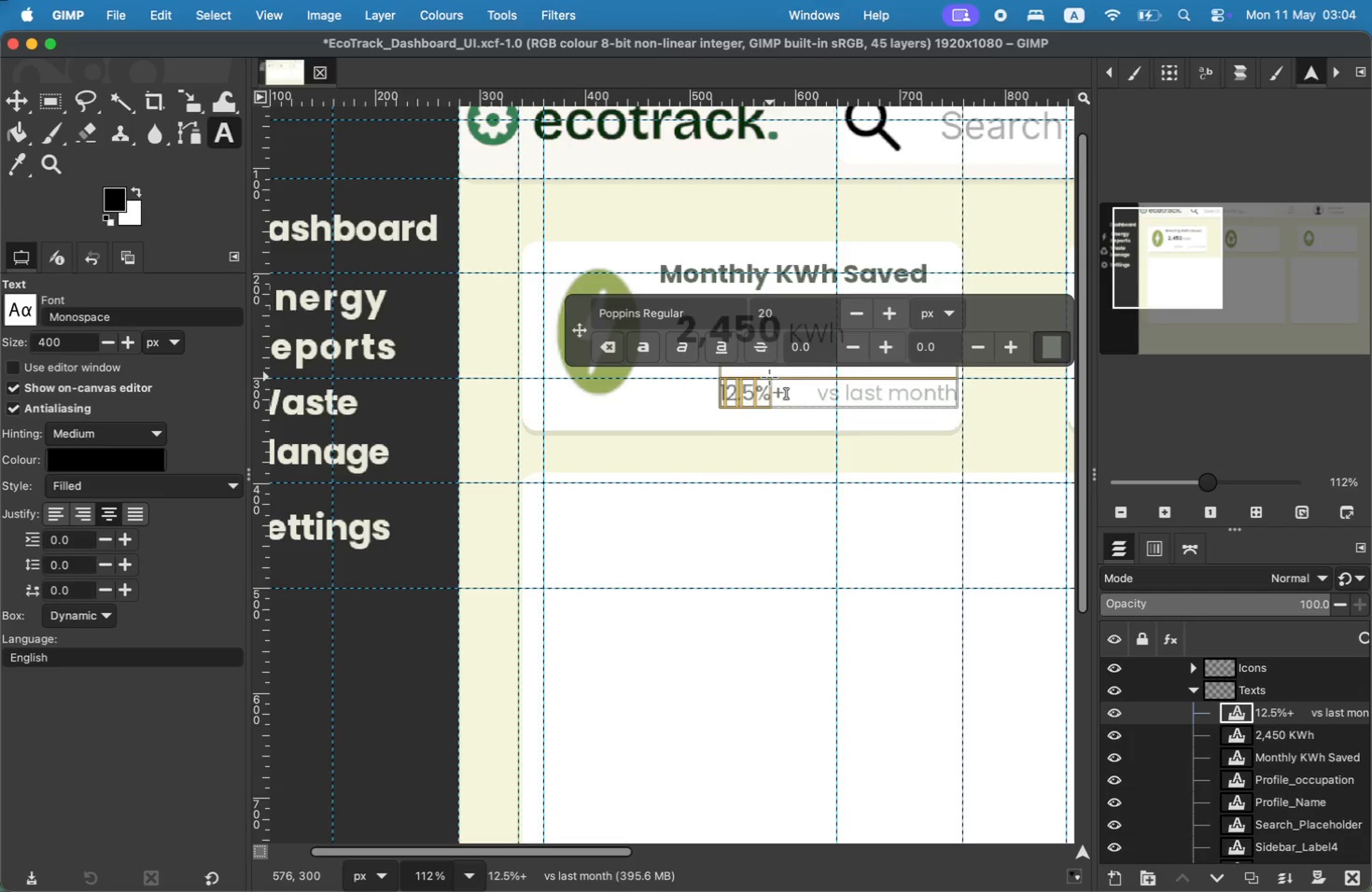 
left_click_drag(start_coordinate=[776, 377], to_coordinate=[798, 380])
 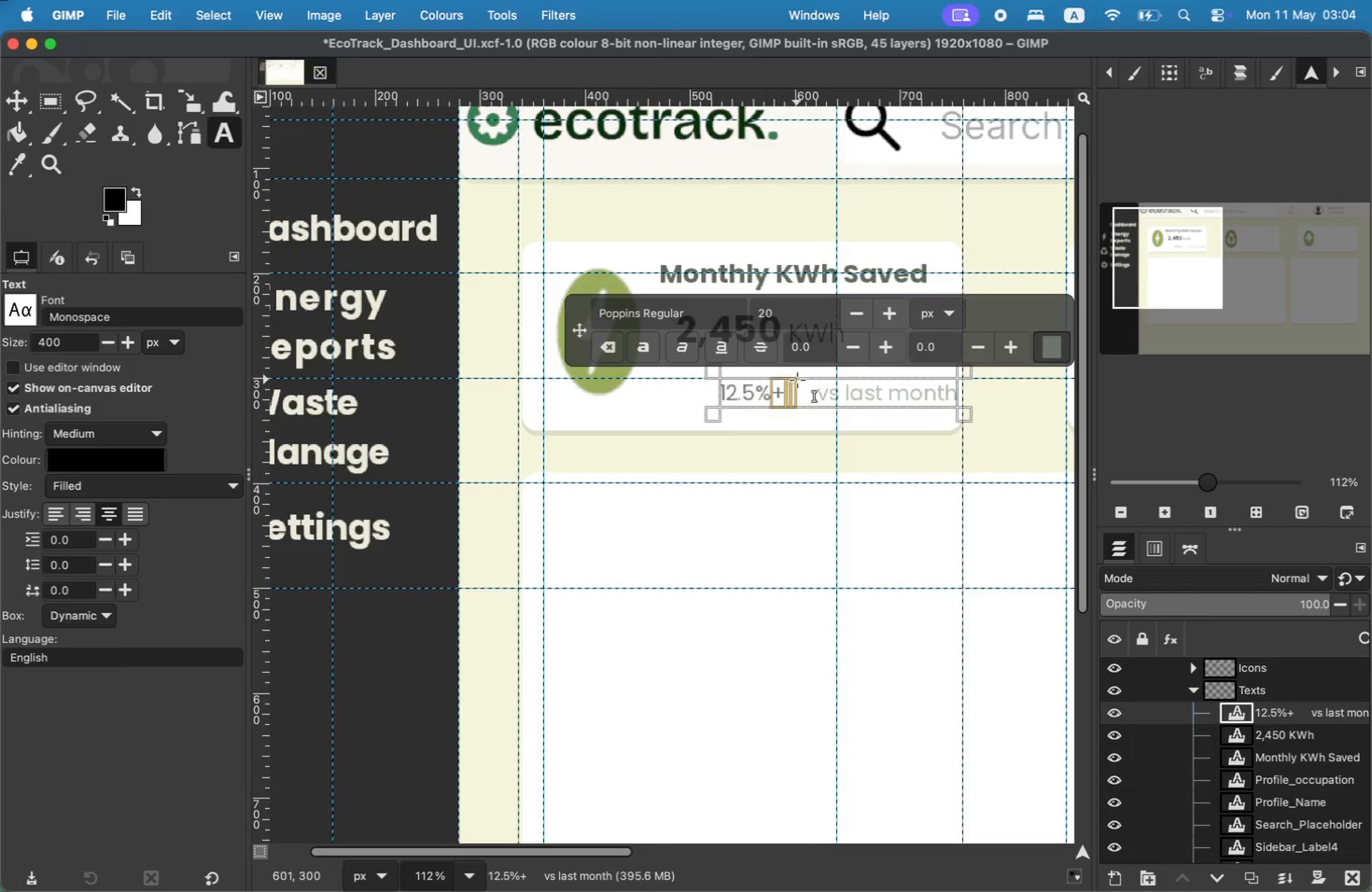 
left_click([788, 380])
 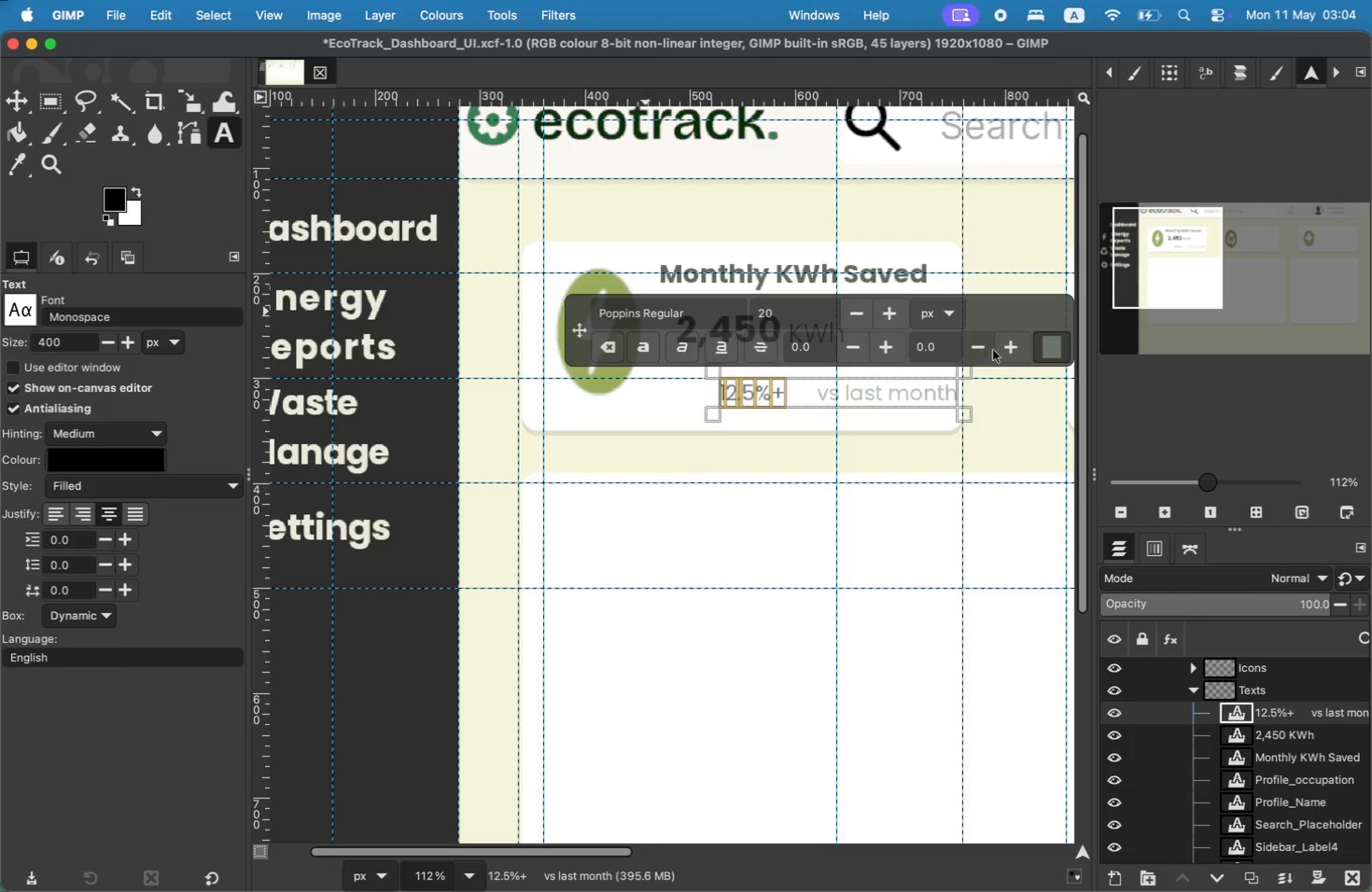 
left_click_drag(start_coordinate=[778, 376], to_coordinate=[711, 377])
 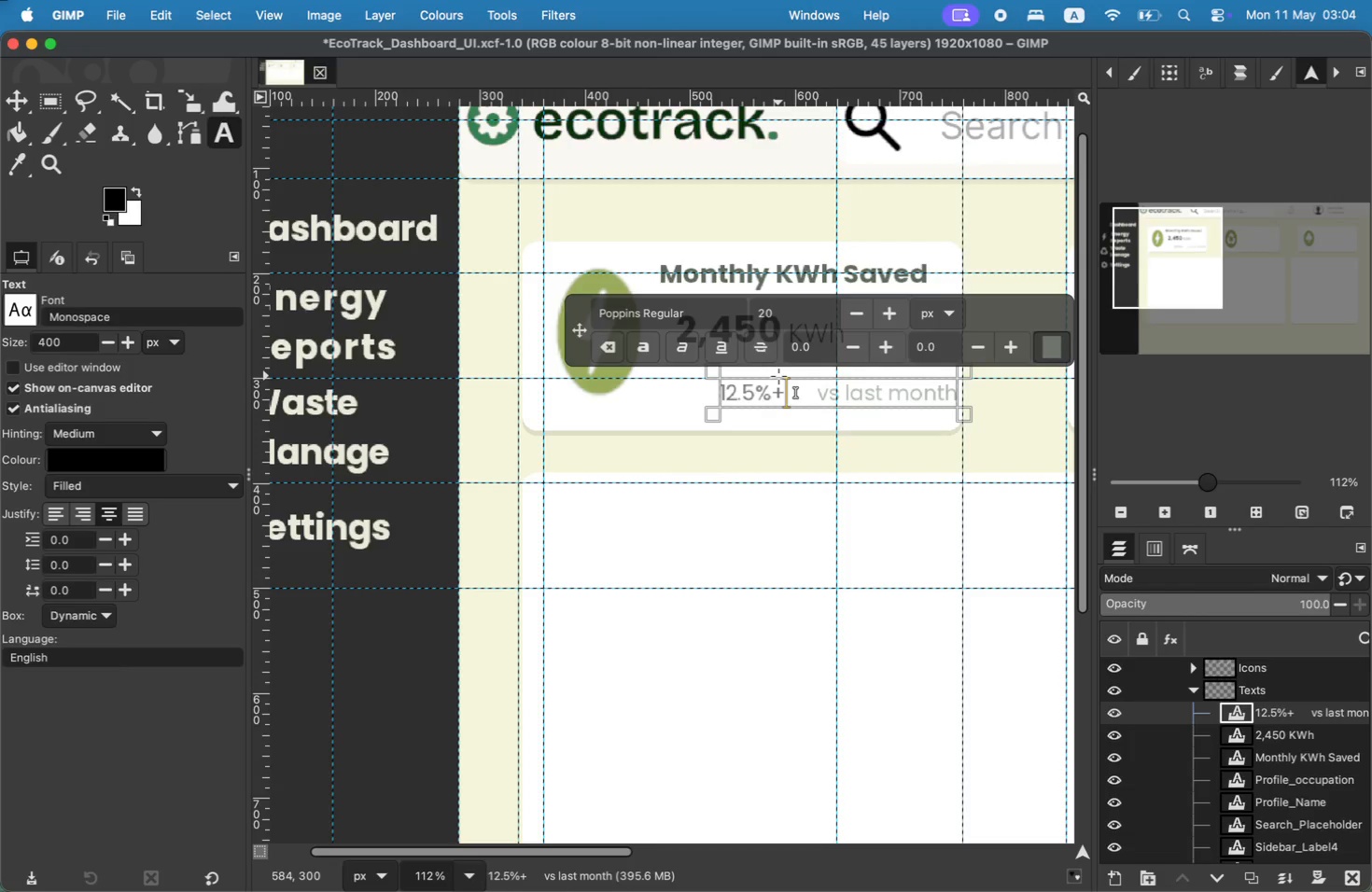 
left_click([1049, 350])
 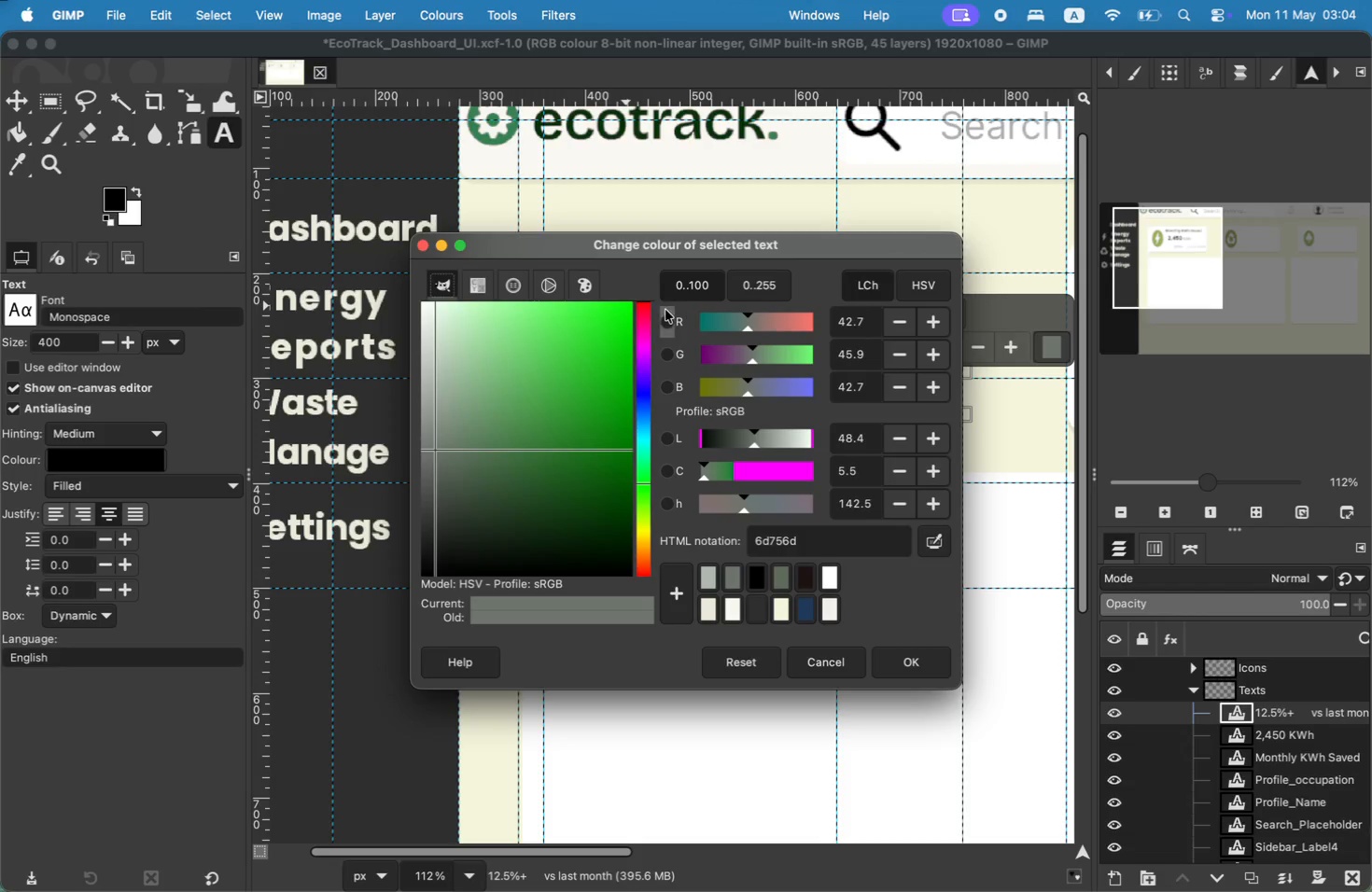 
left_click_drag(start_coordinate=[519, 465], to_coordinate=[582, 467])
 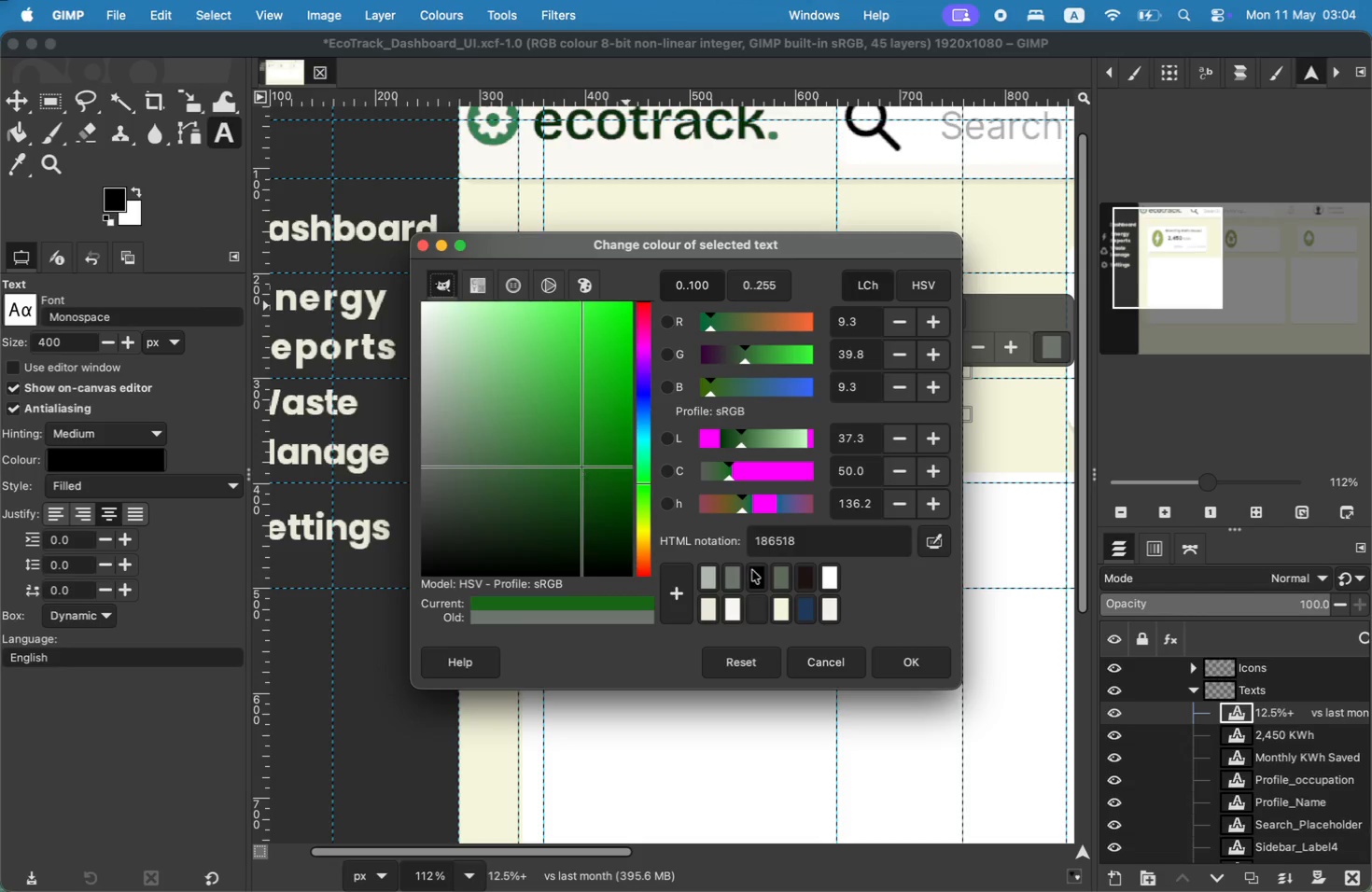 
left_click([893, 664])
 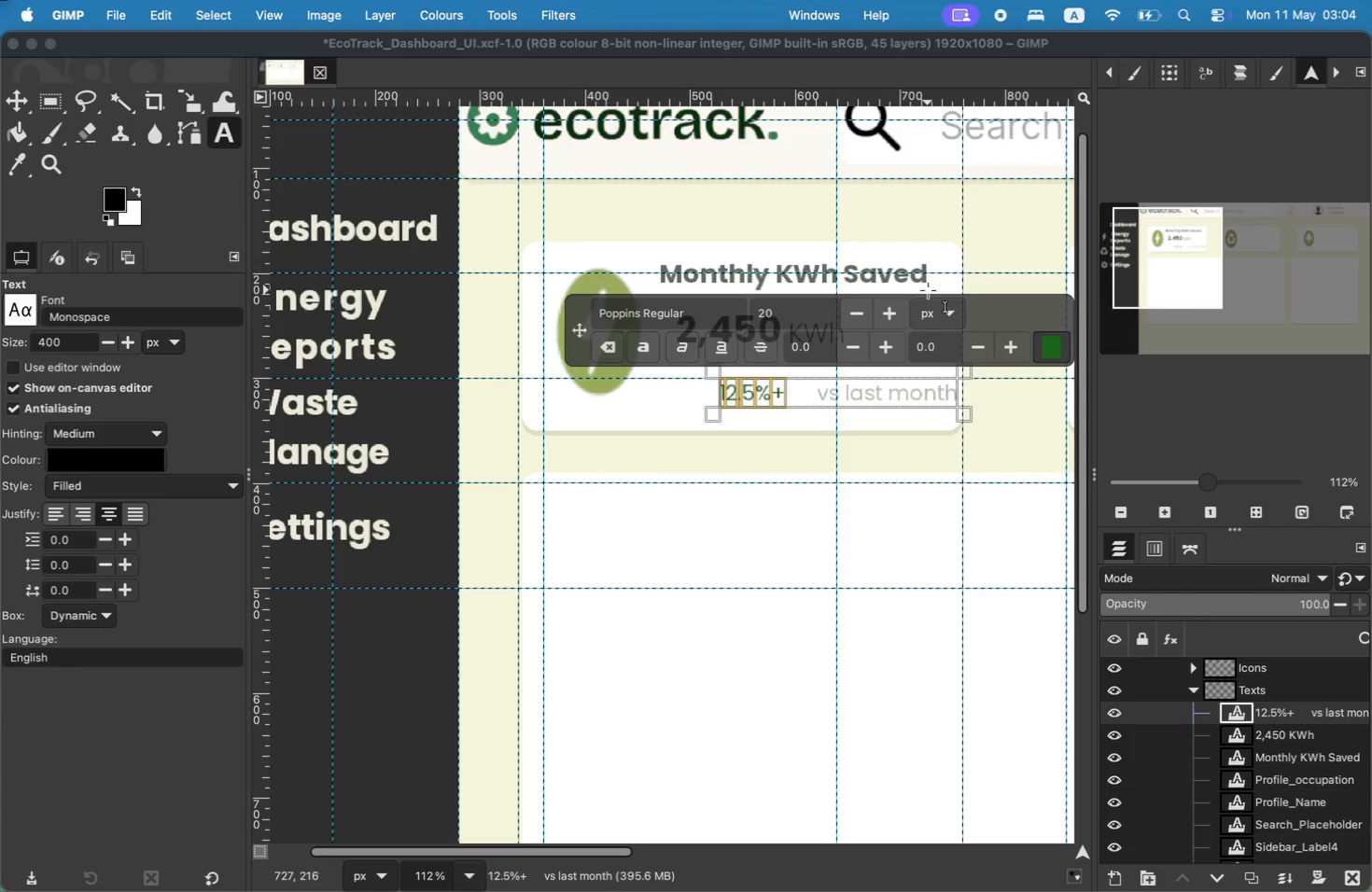 
left_click([14, 99])
 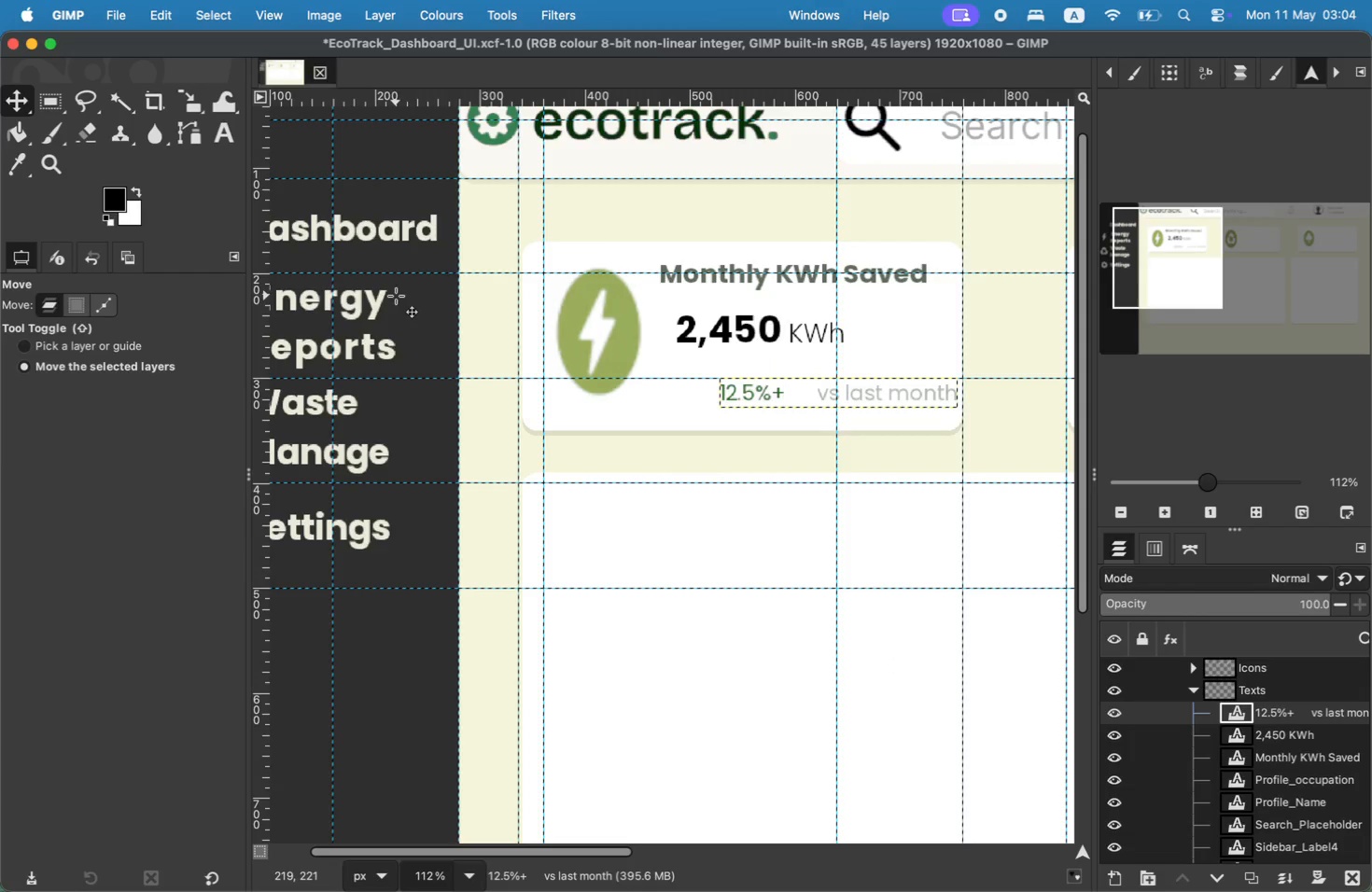 
left_click_drag(start_coordinate=[747, 388], to_coordinate=[689, 381])
 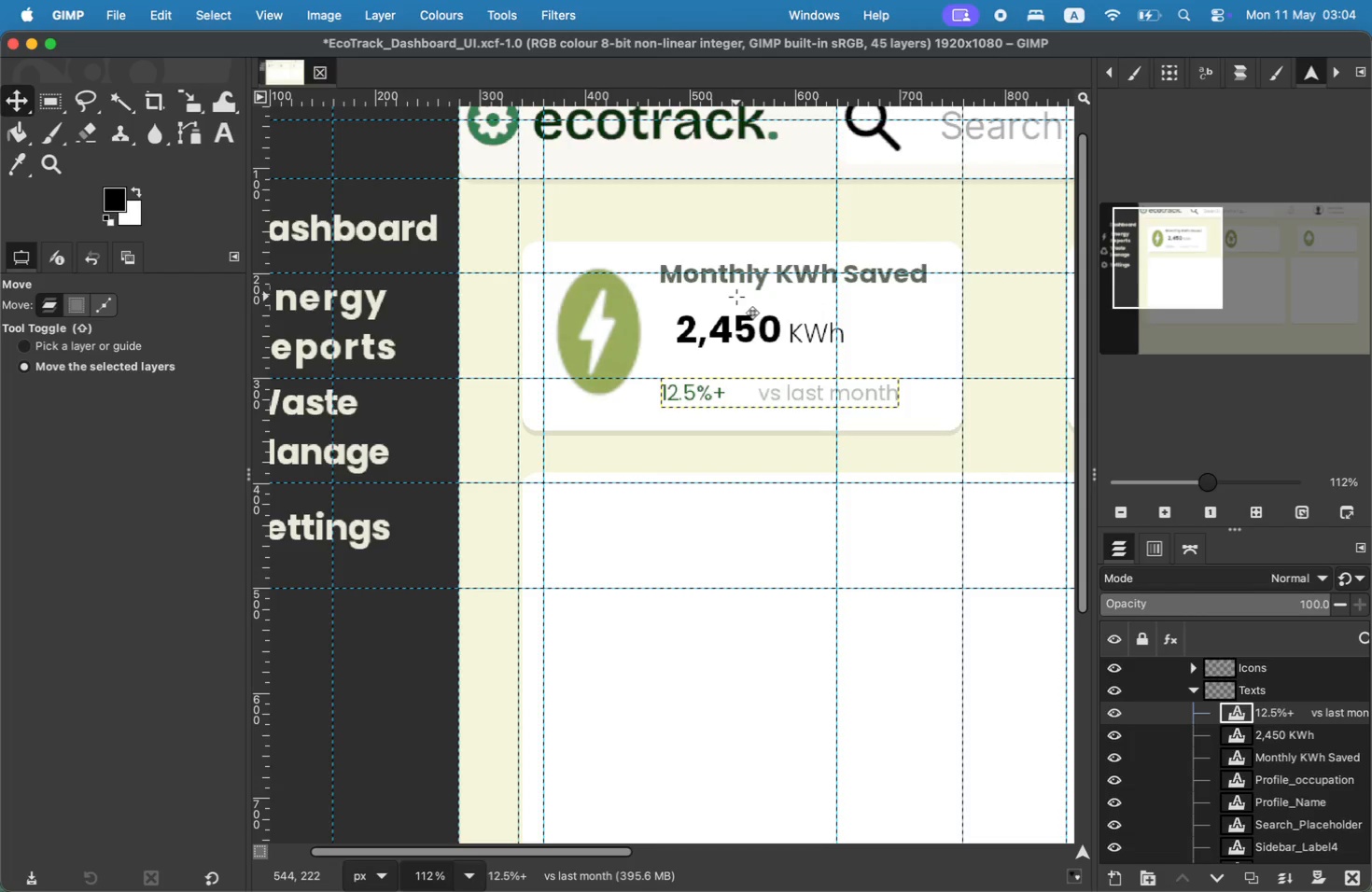 
wait(5.24)
 